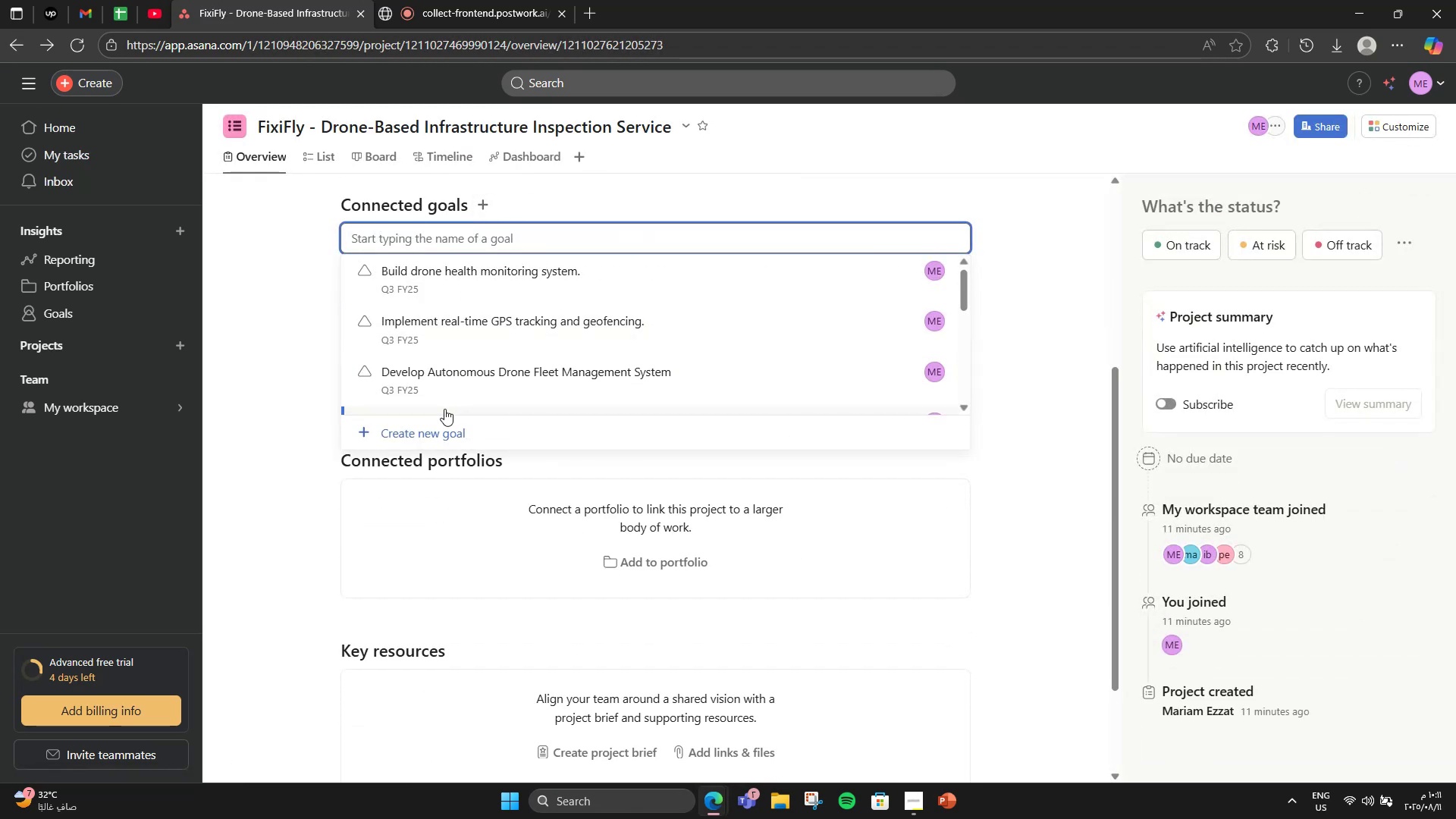 
type(Build A)
 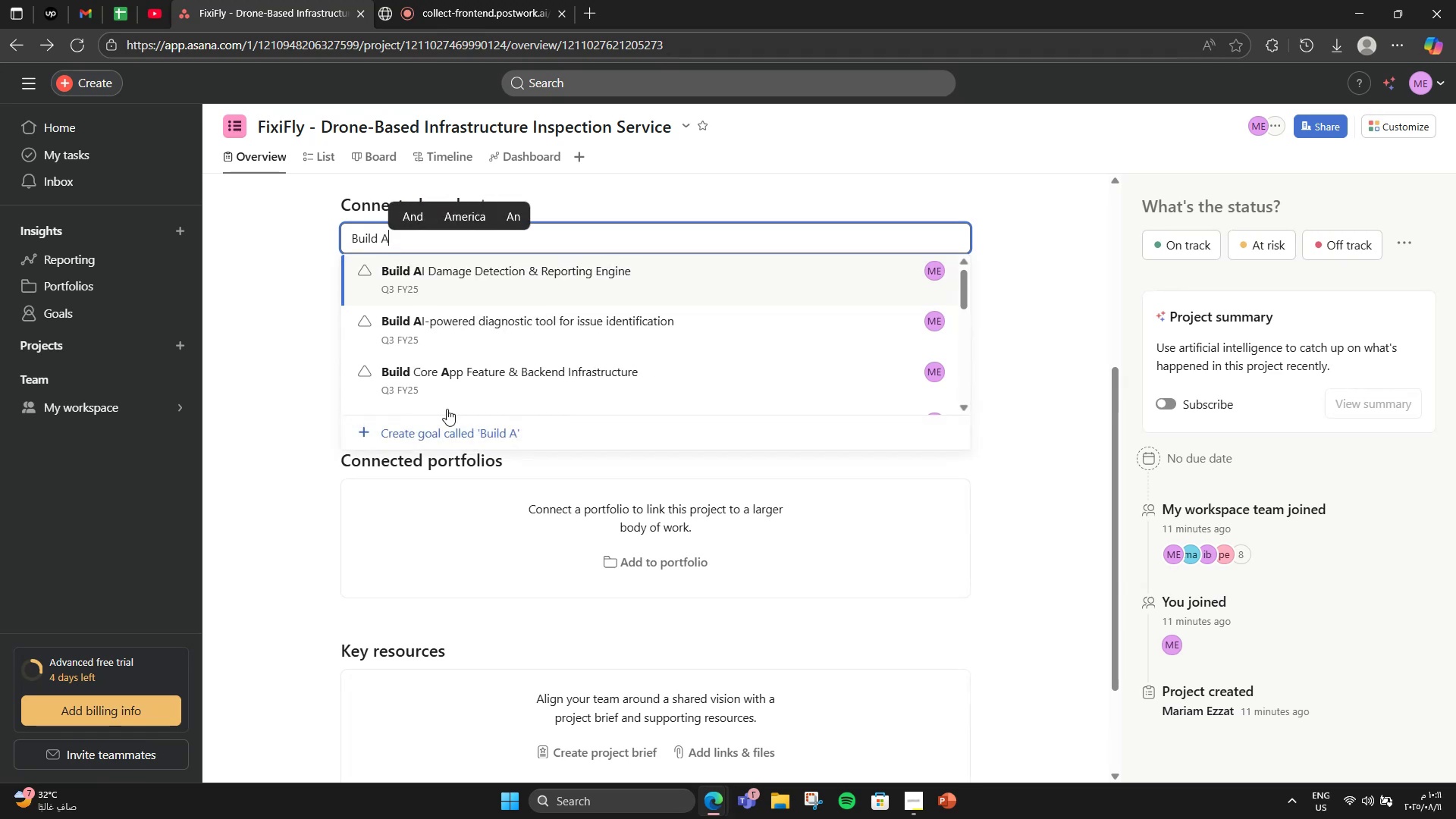 
left_click([493, 272])
 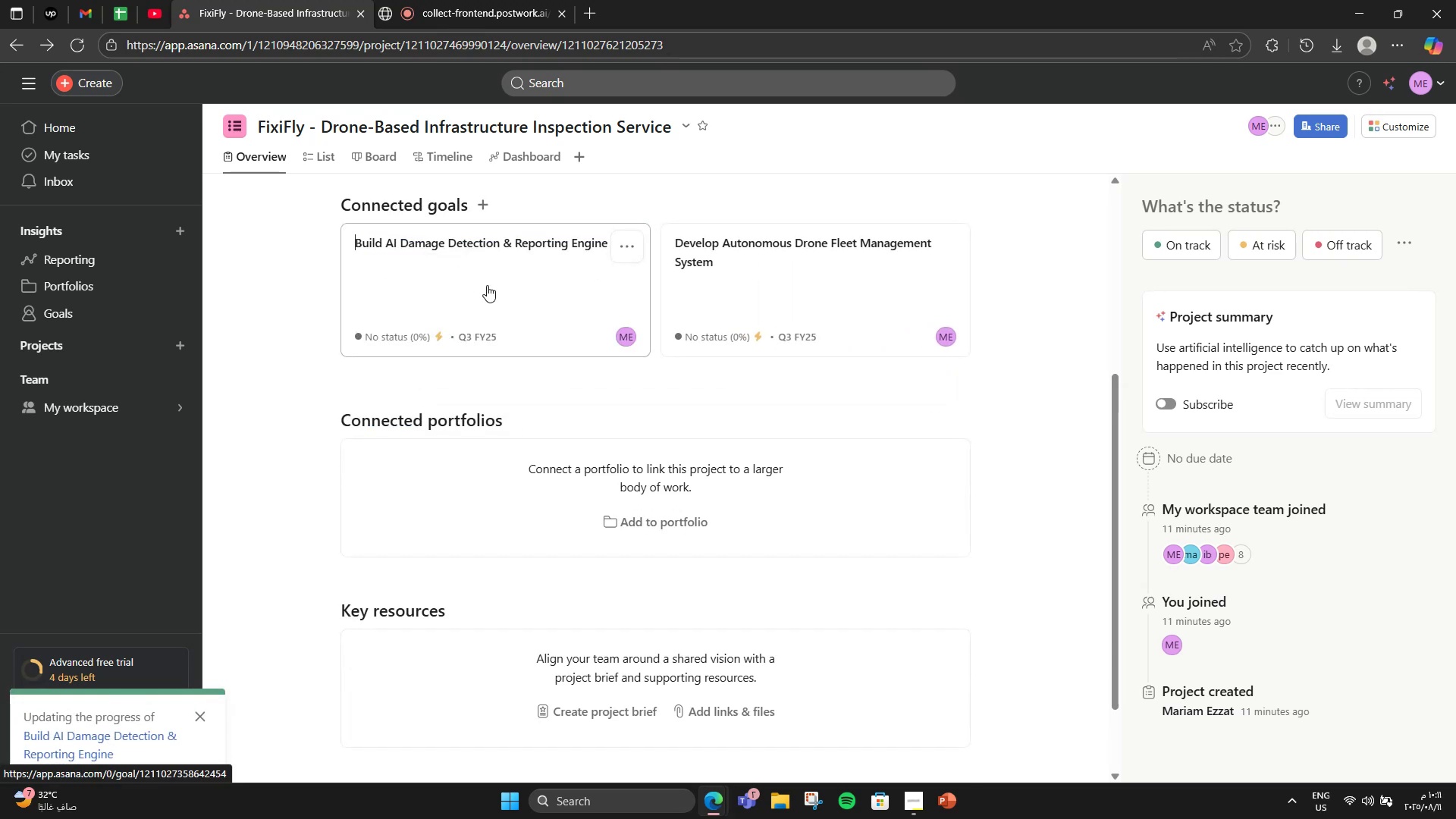 
left_click([487, 285])
 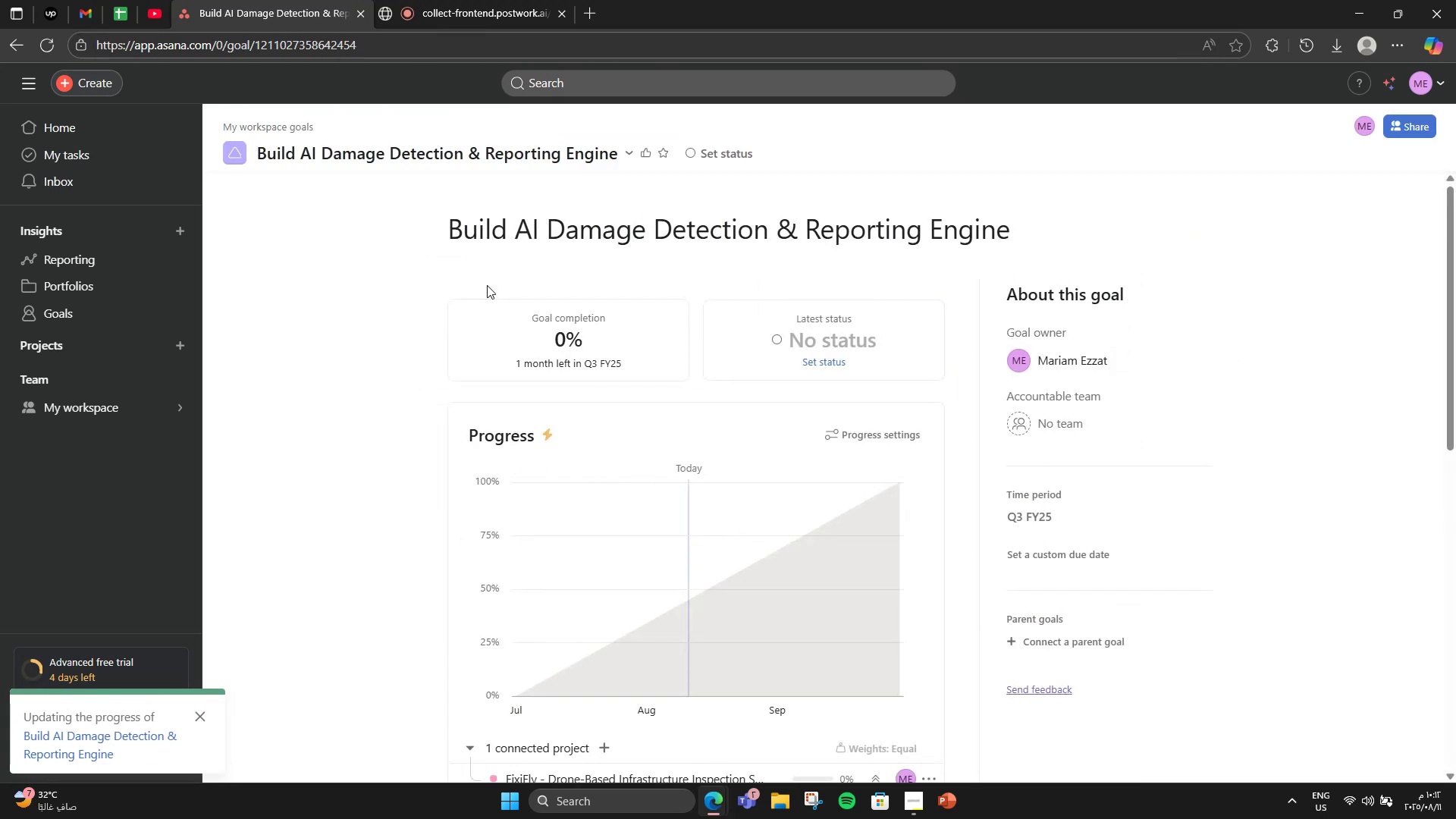 
scroll: coordinate [487, 285], scroll_direction: down, amount: 6.0
 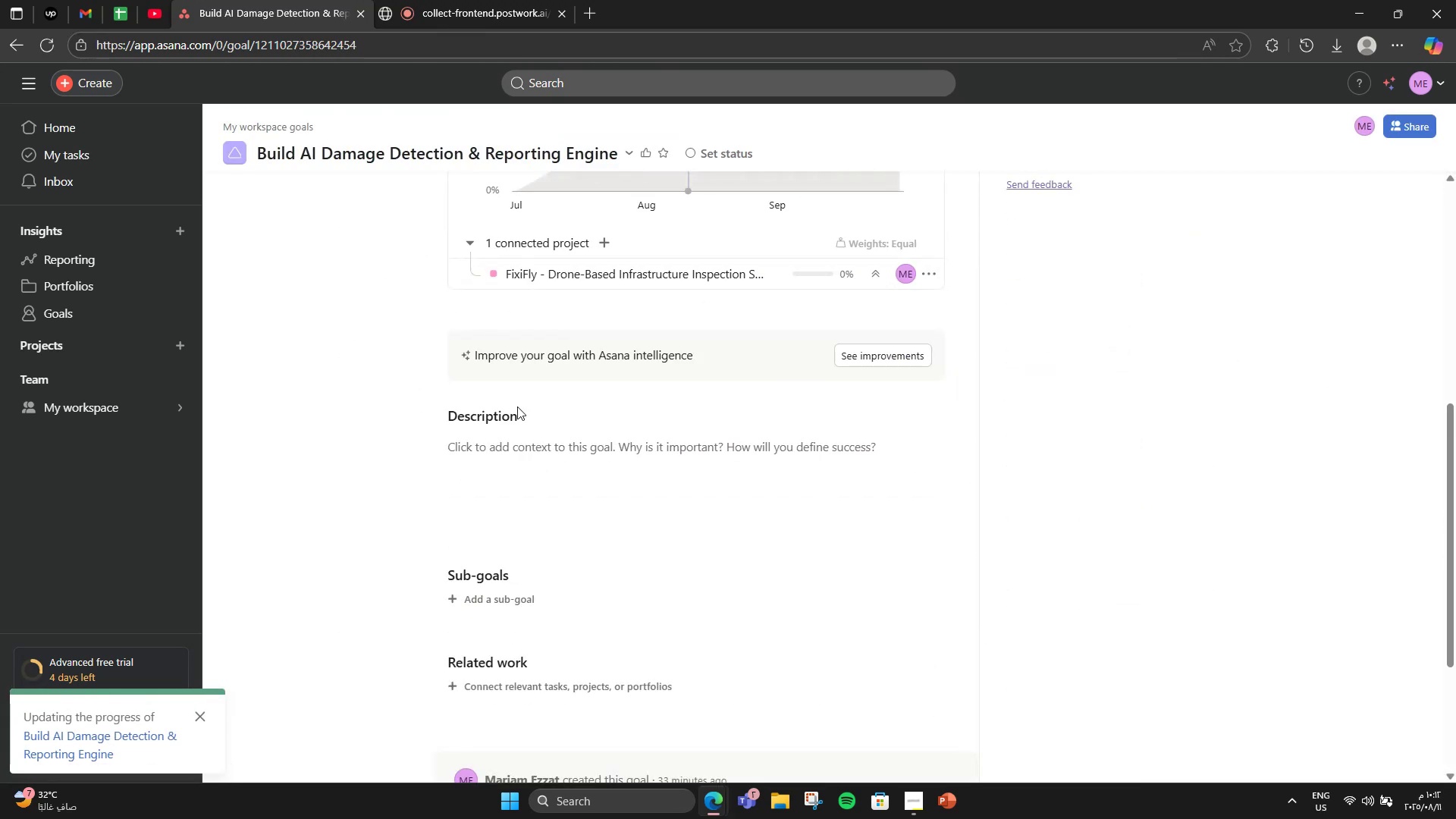 
left_click([563, 466])
 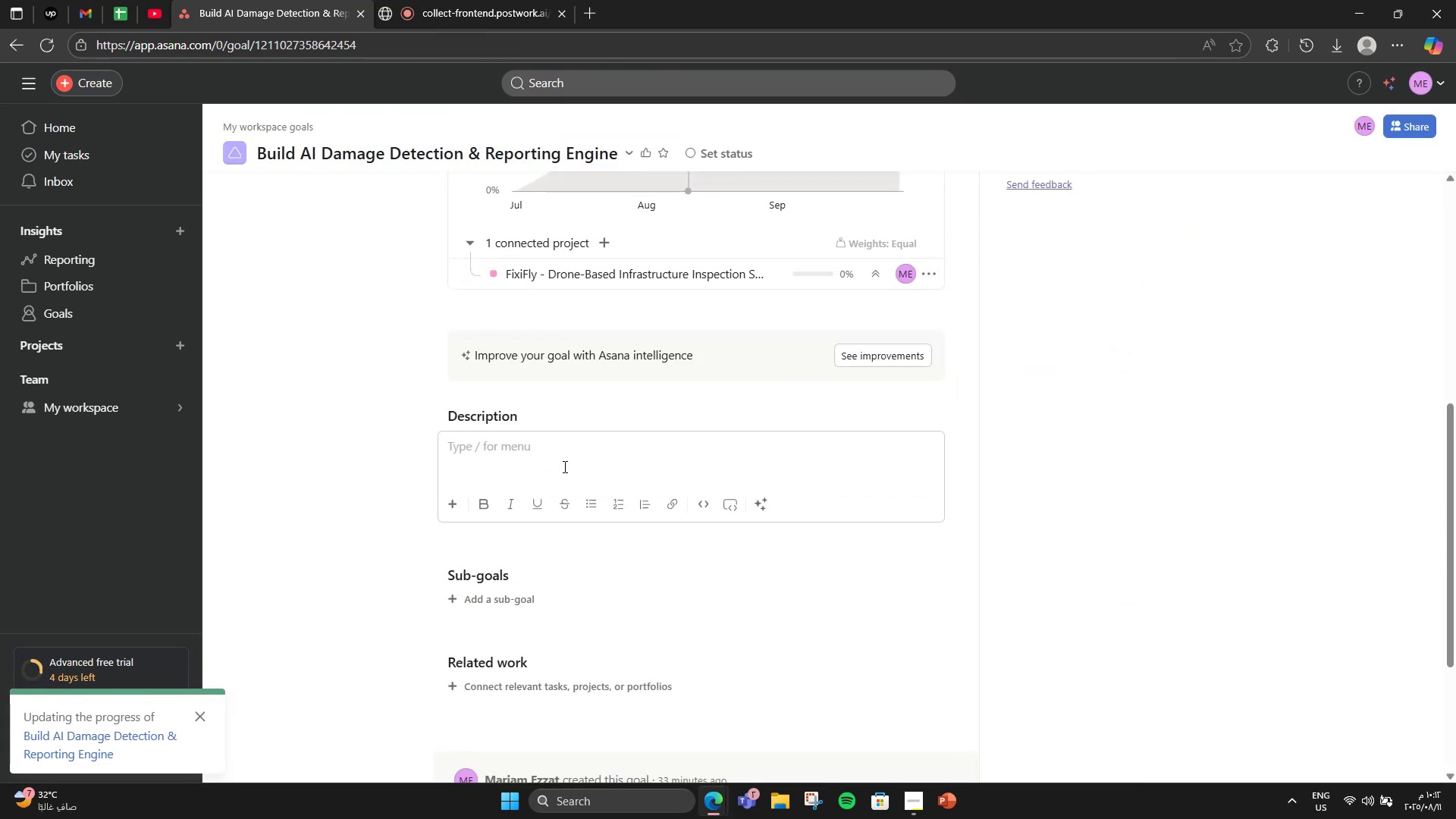 
type(Enable drones to csp)
key(Backspace)
key(Backspace)
type(apy)
key(Backspace)
type(ti)
key(Backspace)
type(ure and process high-resolution imagery for aut)
 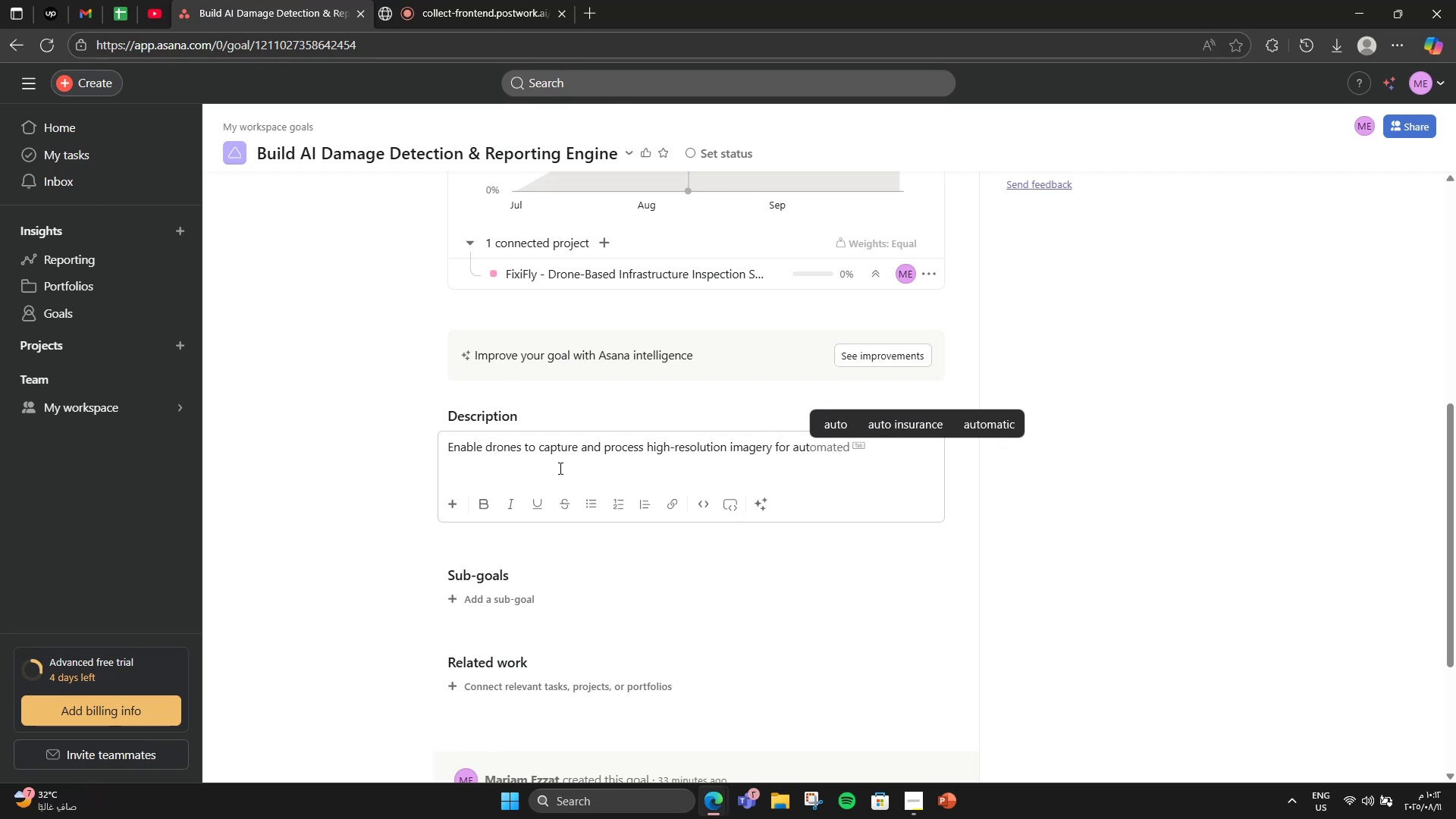 
key(ArrowRight)
 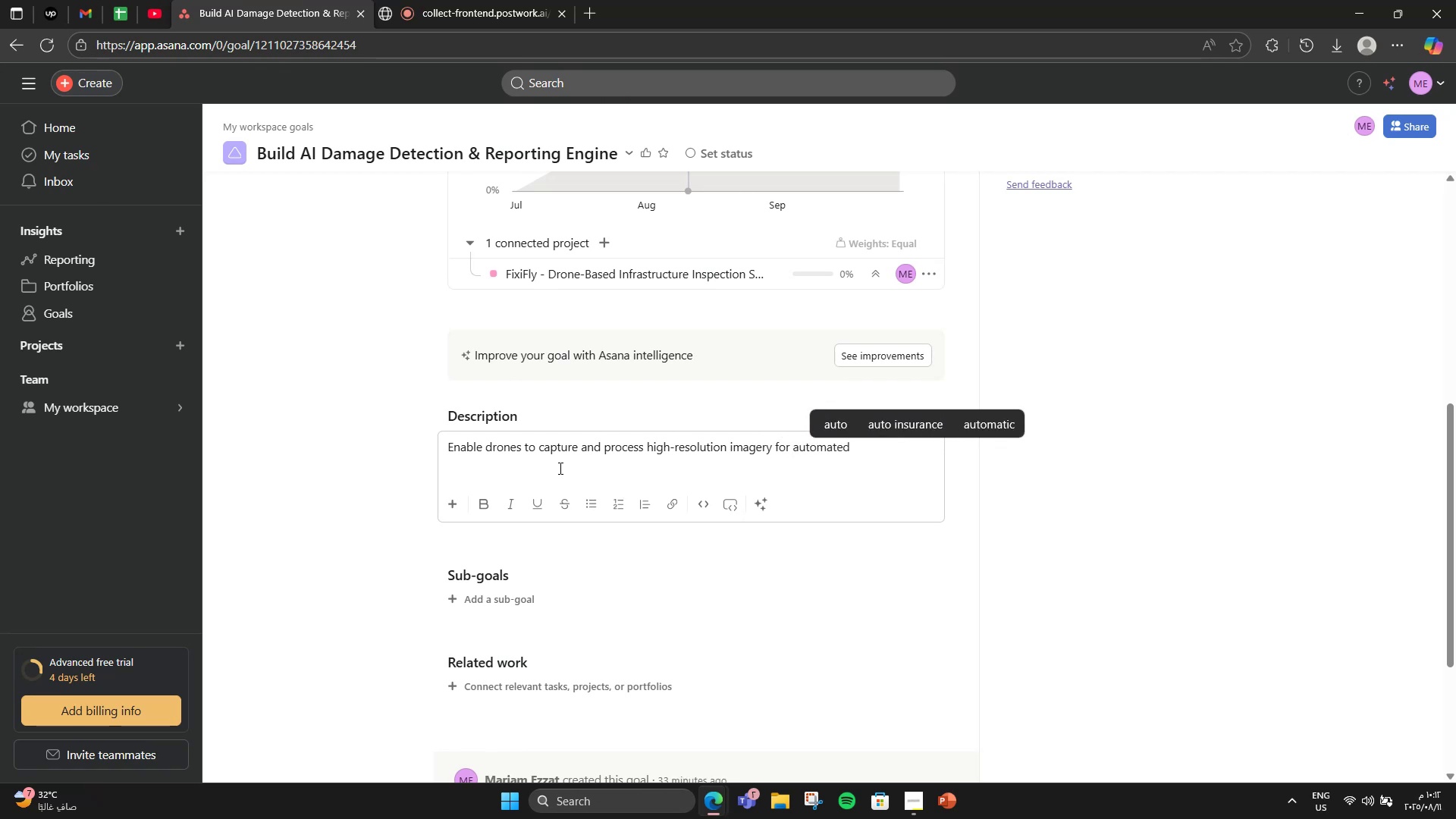 
type( defect detection)
 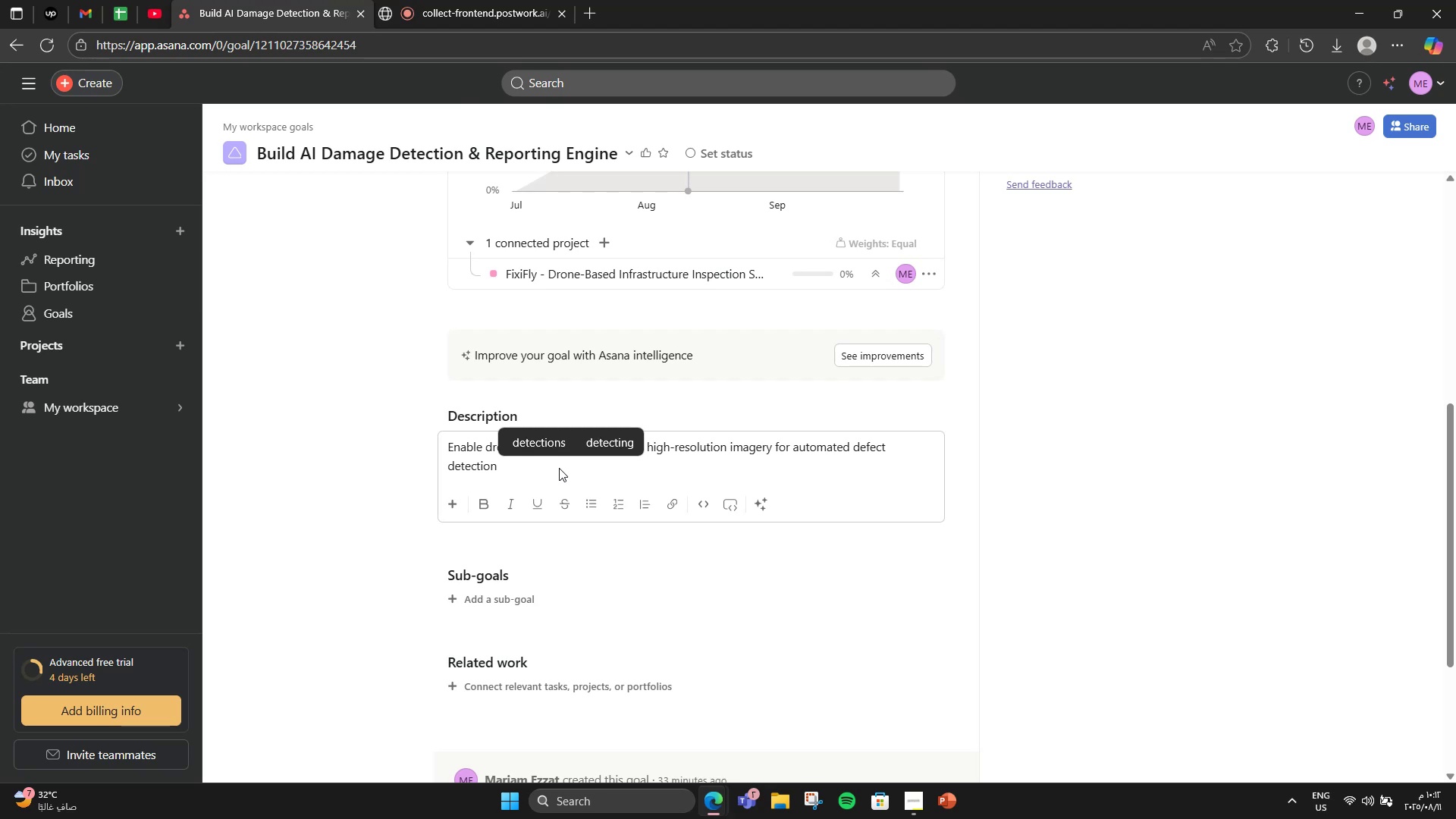 
wait(10.22)
 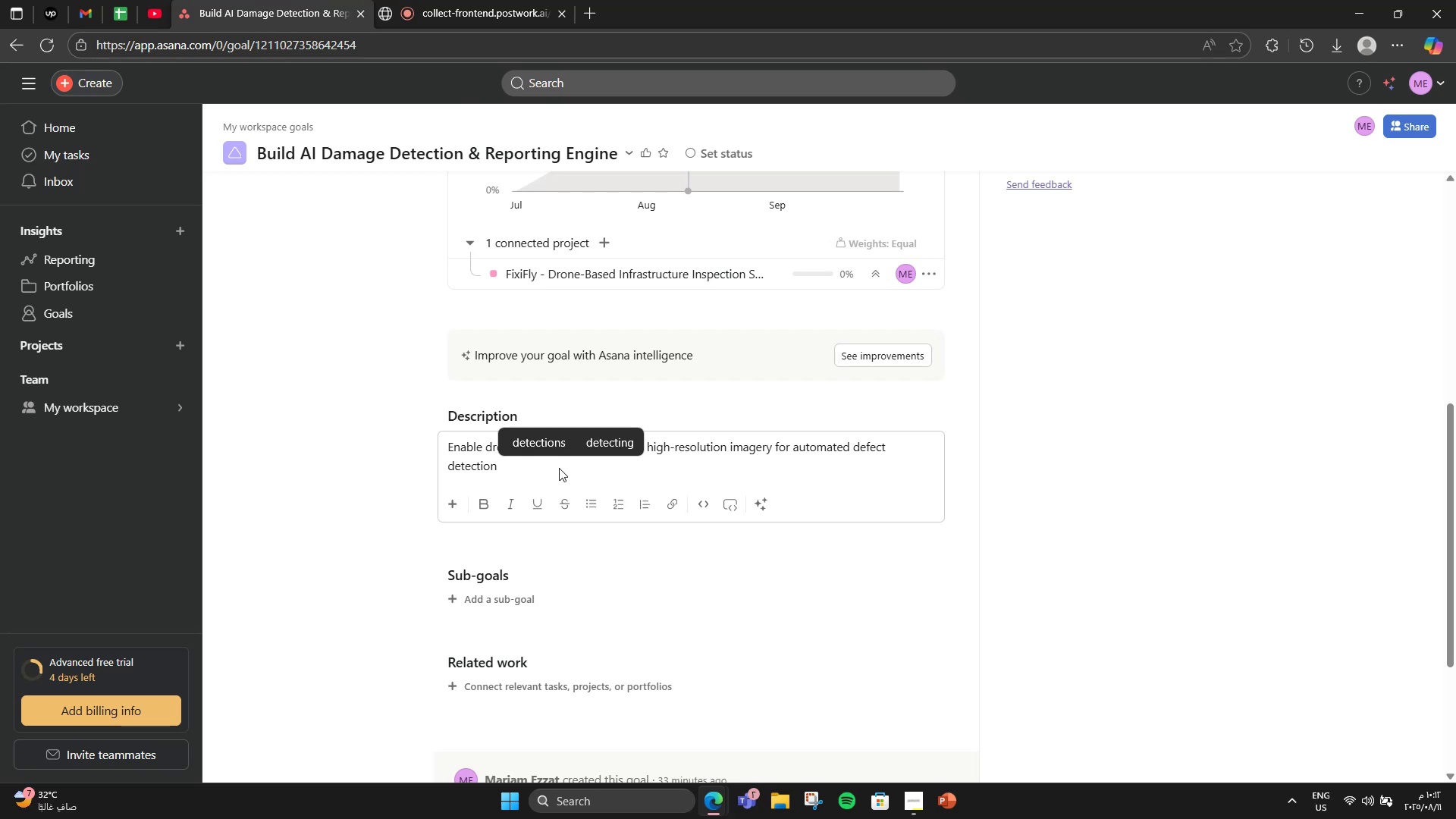 
key(Period)
 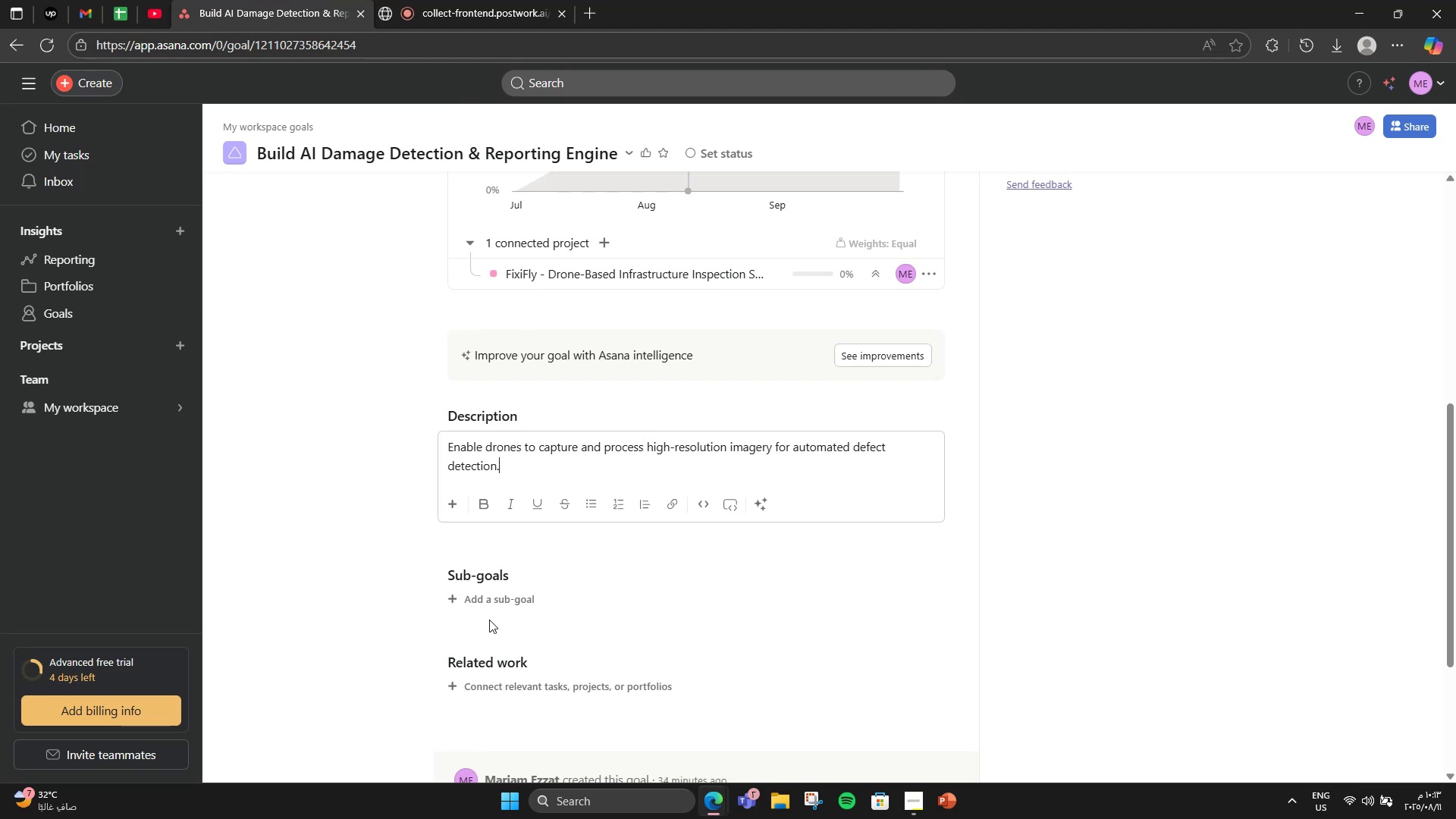 
double_click([485, 603])
 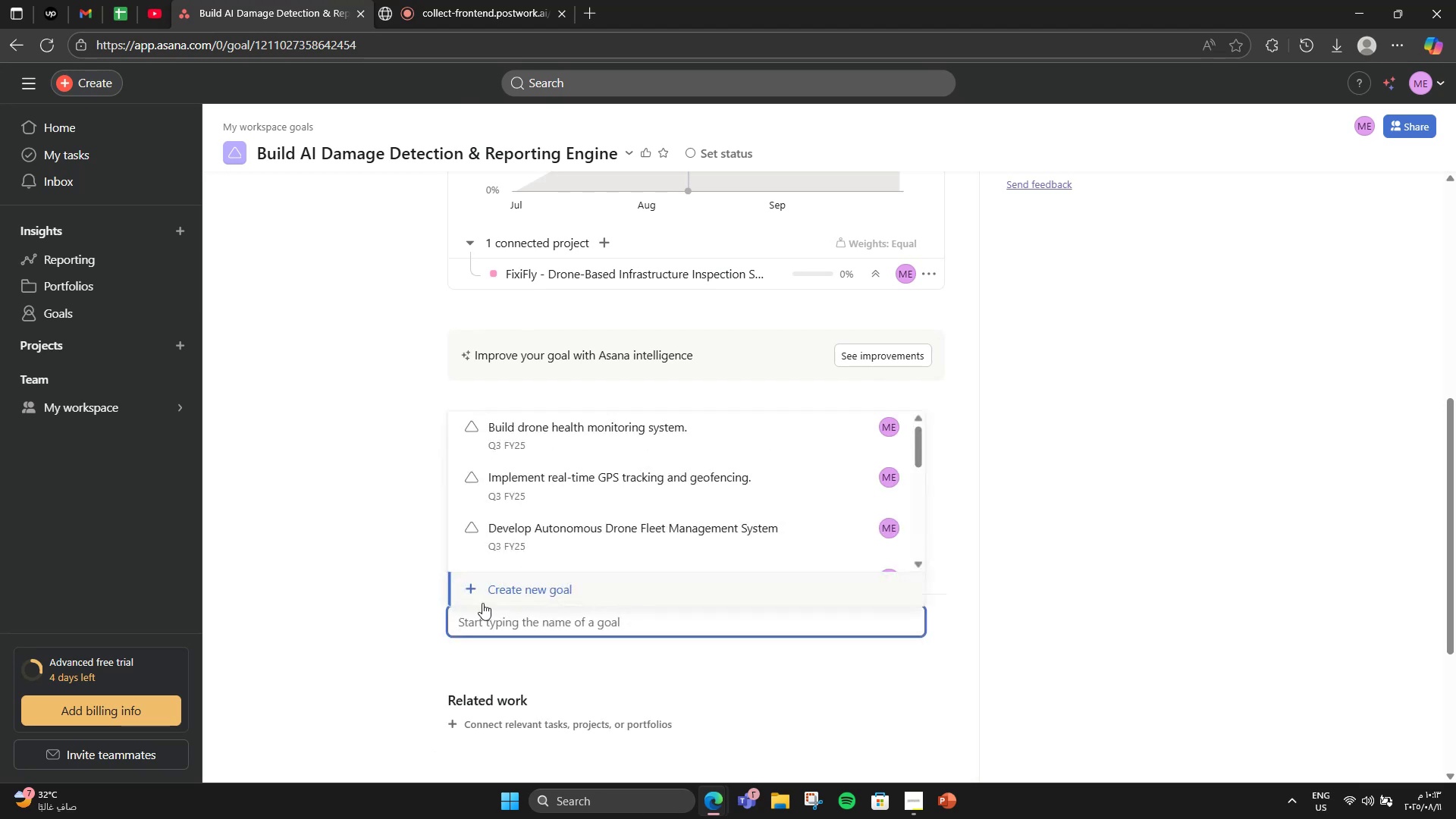 
scroll: coordinate [466, 612], scroll_direction: down, amount: 2.0
 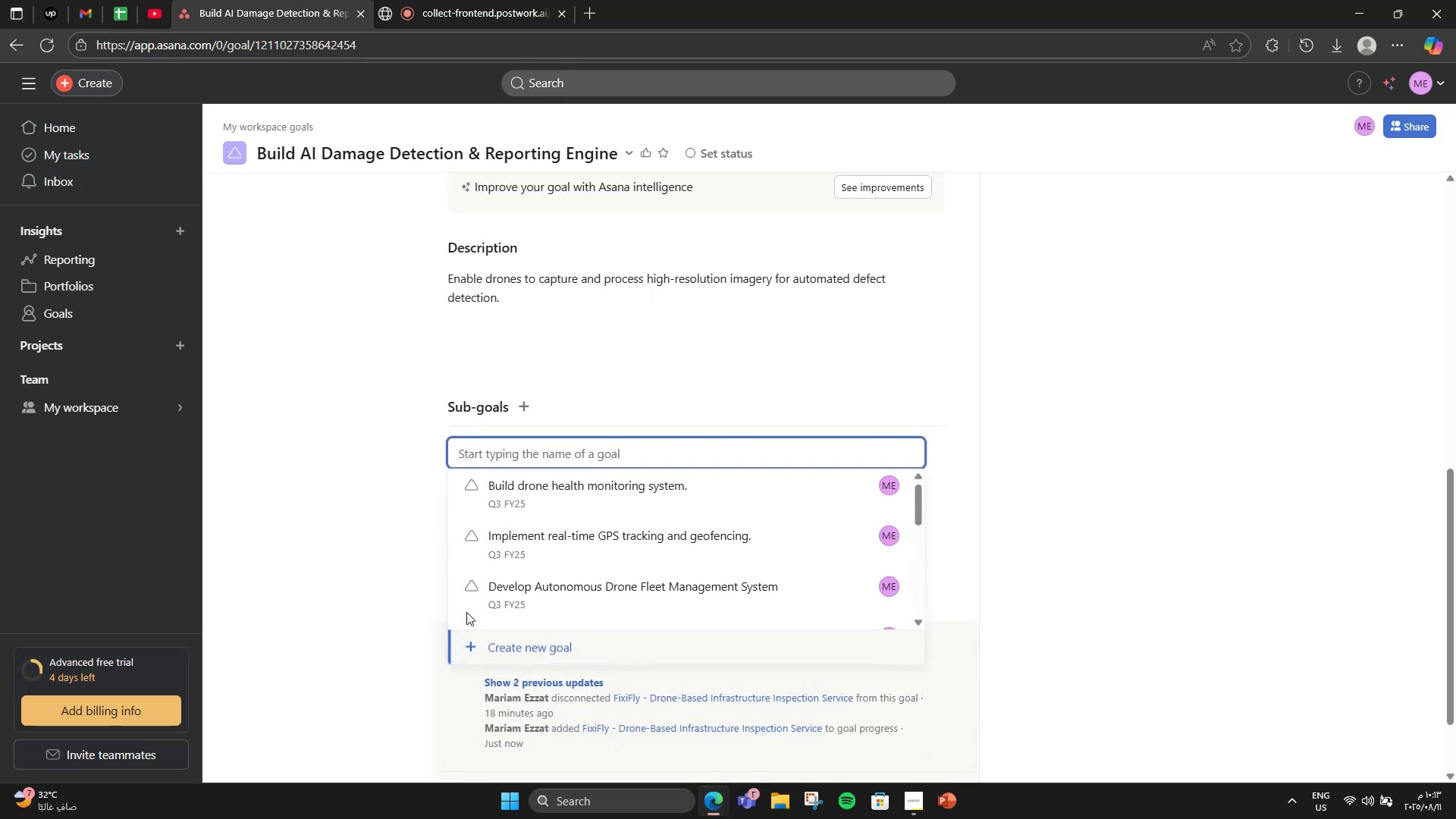 
type(Train Ai )
key(Backspace)
key(Backspace)
type(I model for damage recognition)
 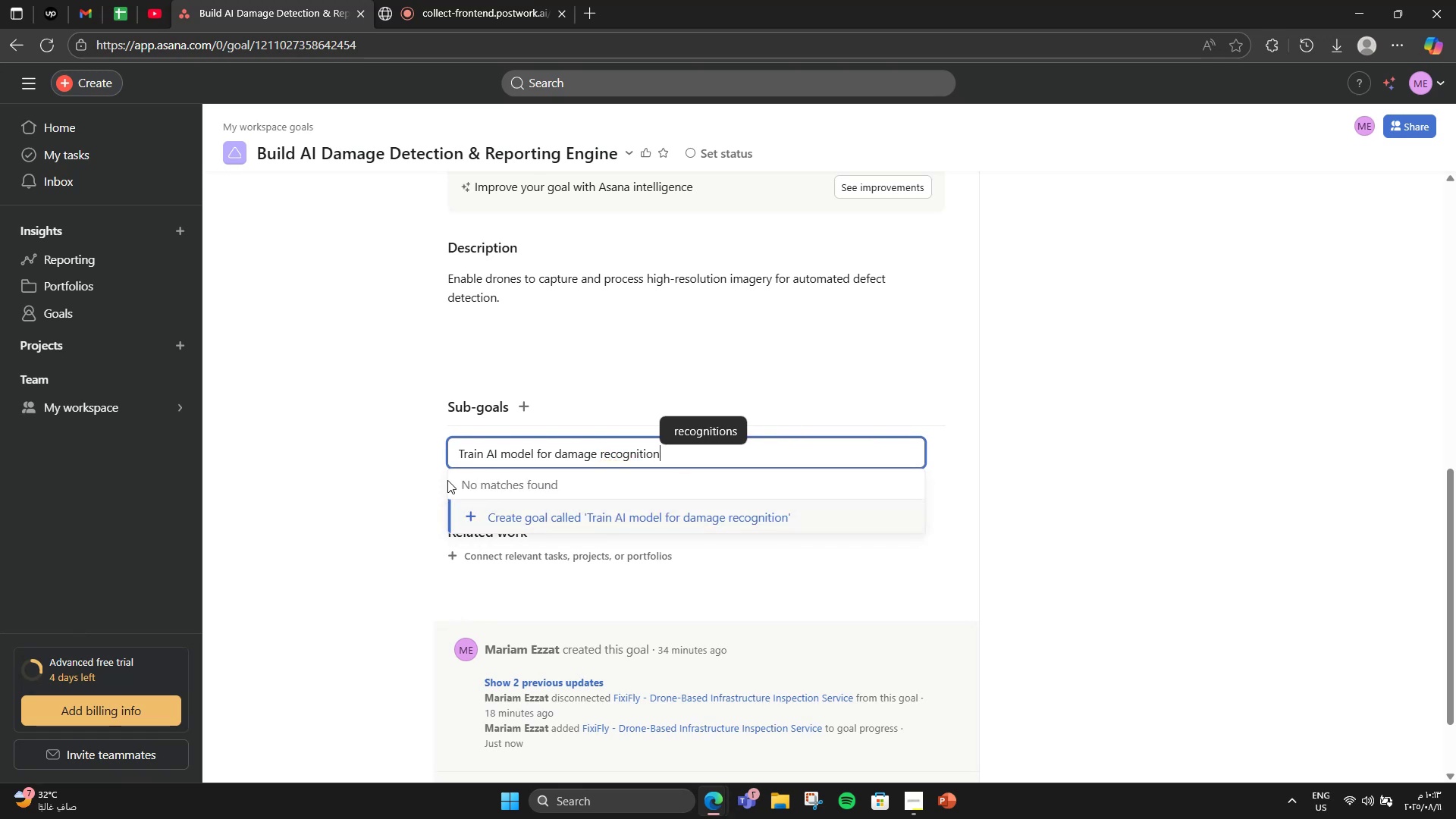 
left_click([529, 516])
 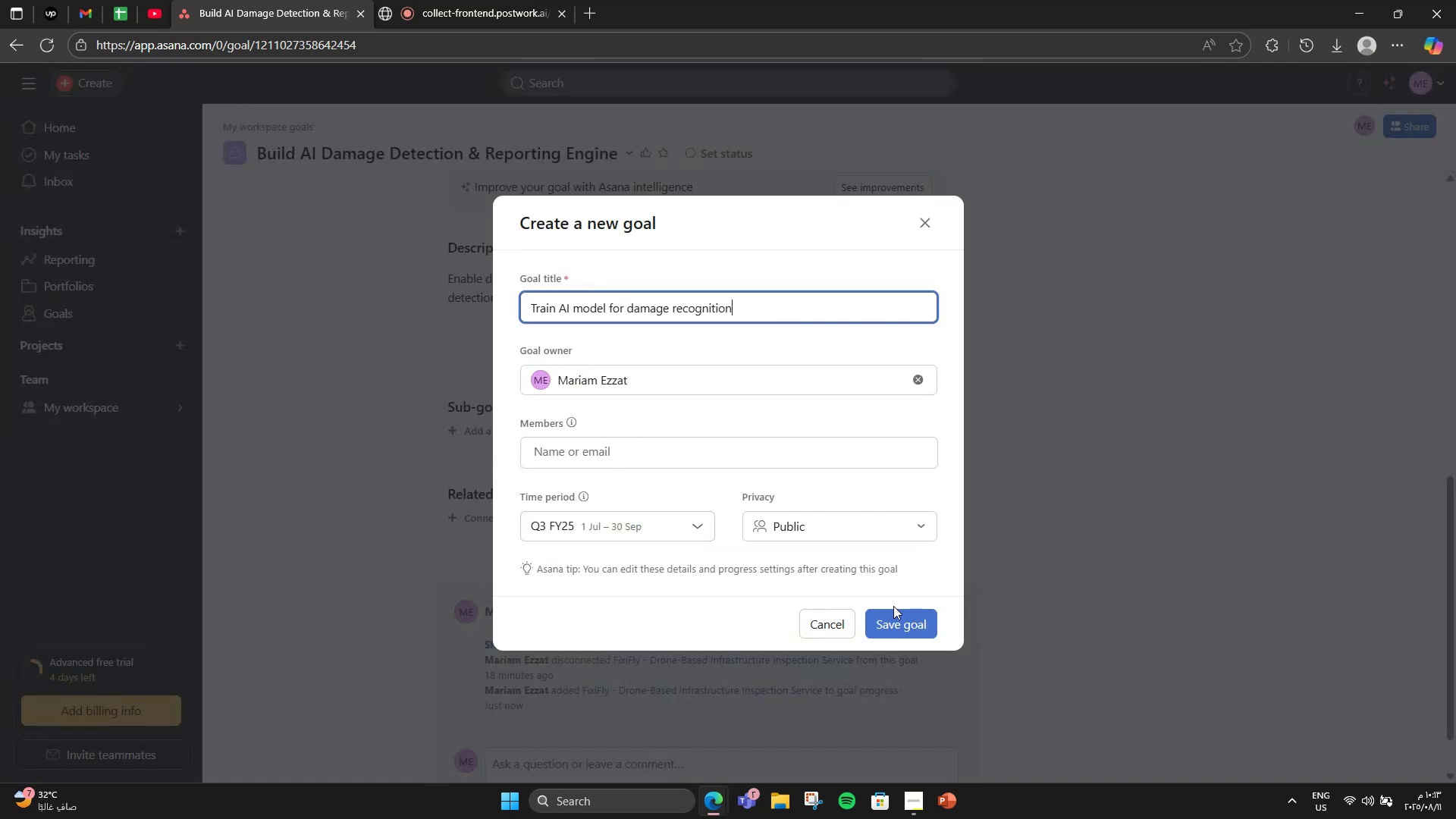 
left_click([899, 609])
 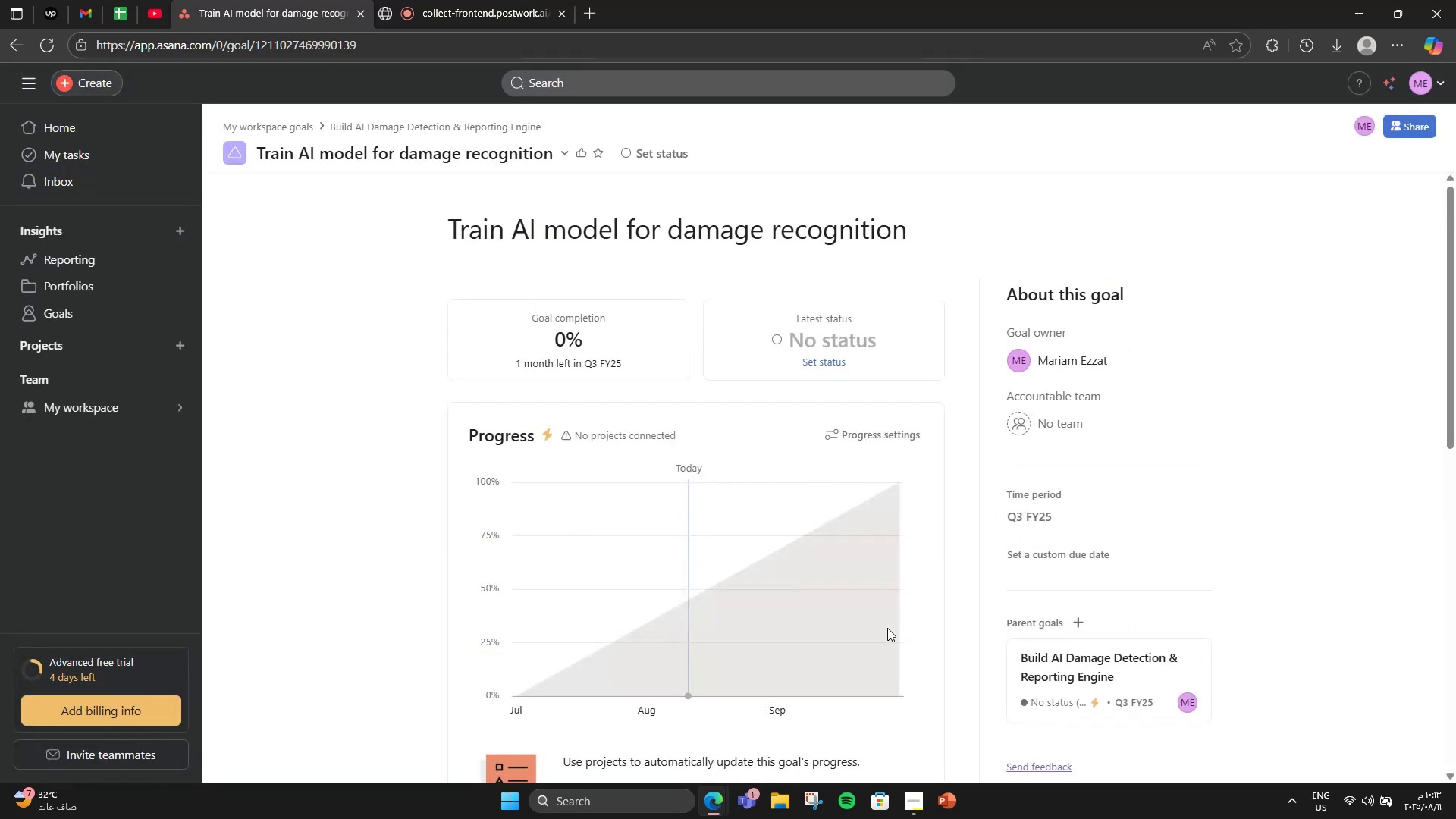 
scroll: coordinate [780, 573], scroll_direction: down, amount: 4.0
 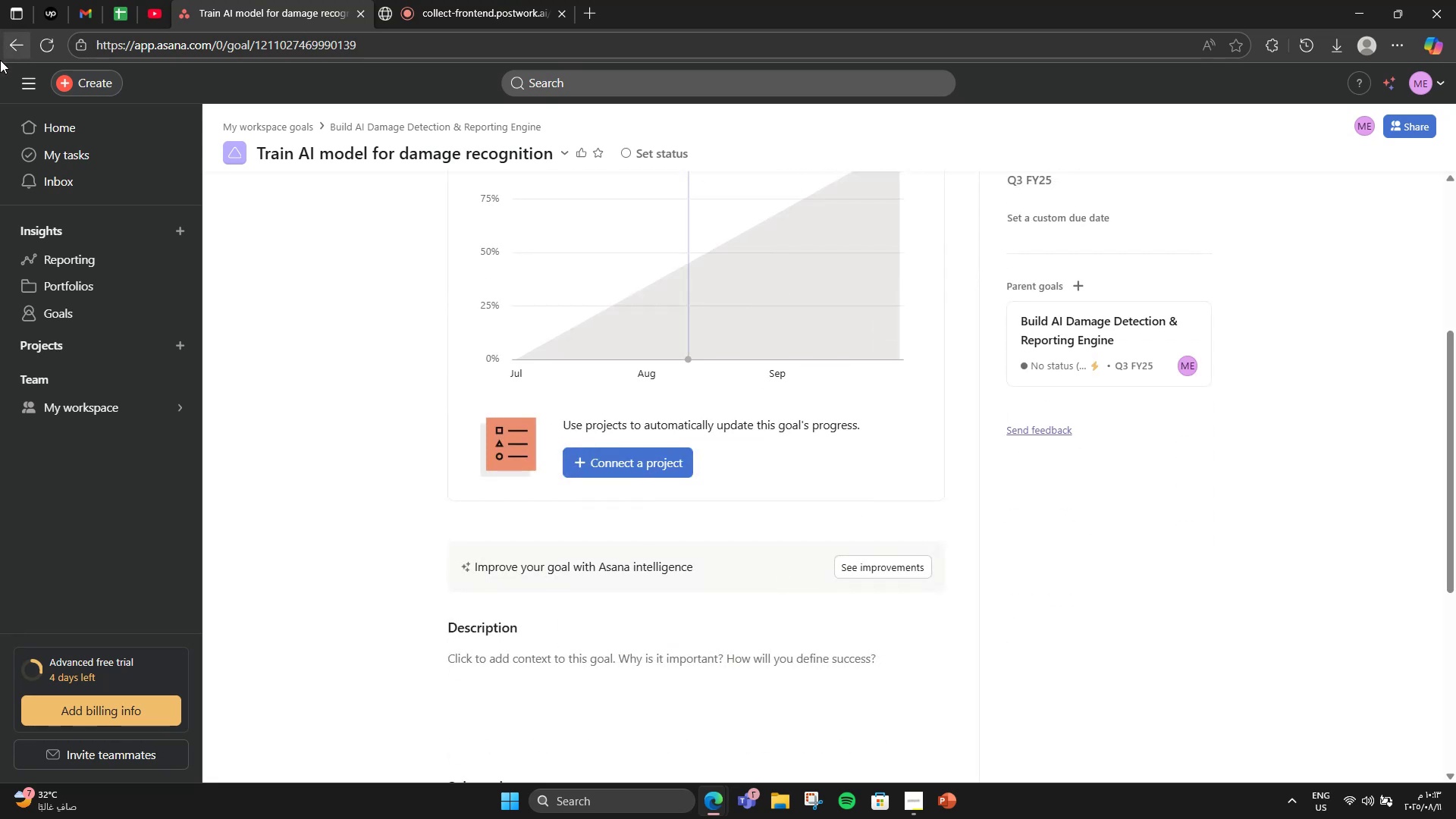 
left_click([0, 50])
 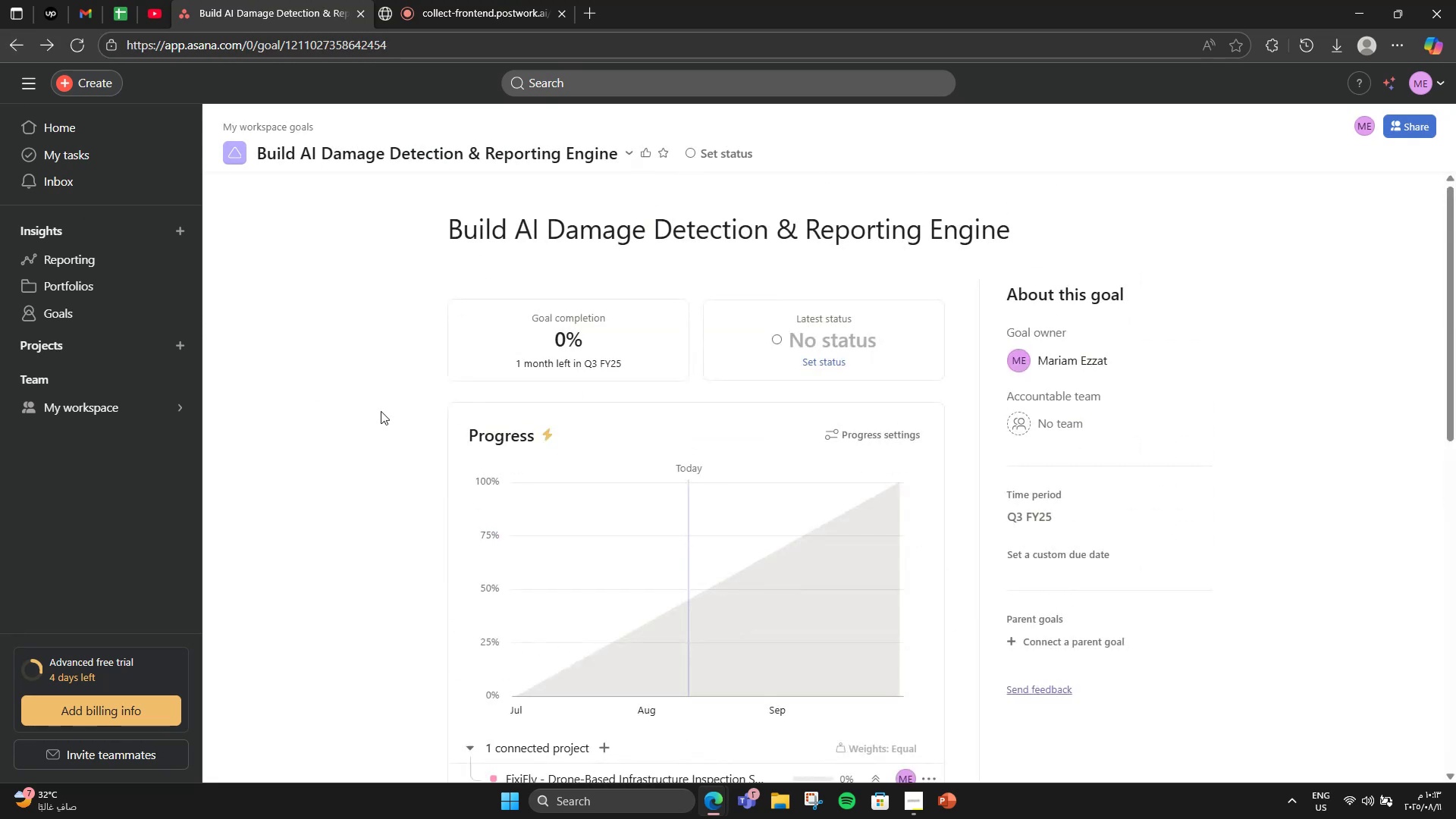 
scroll: coordinate [525, 573], scroll_direction: down, amount: 8.0
 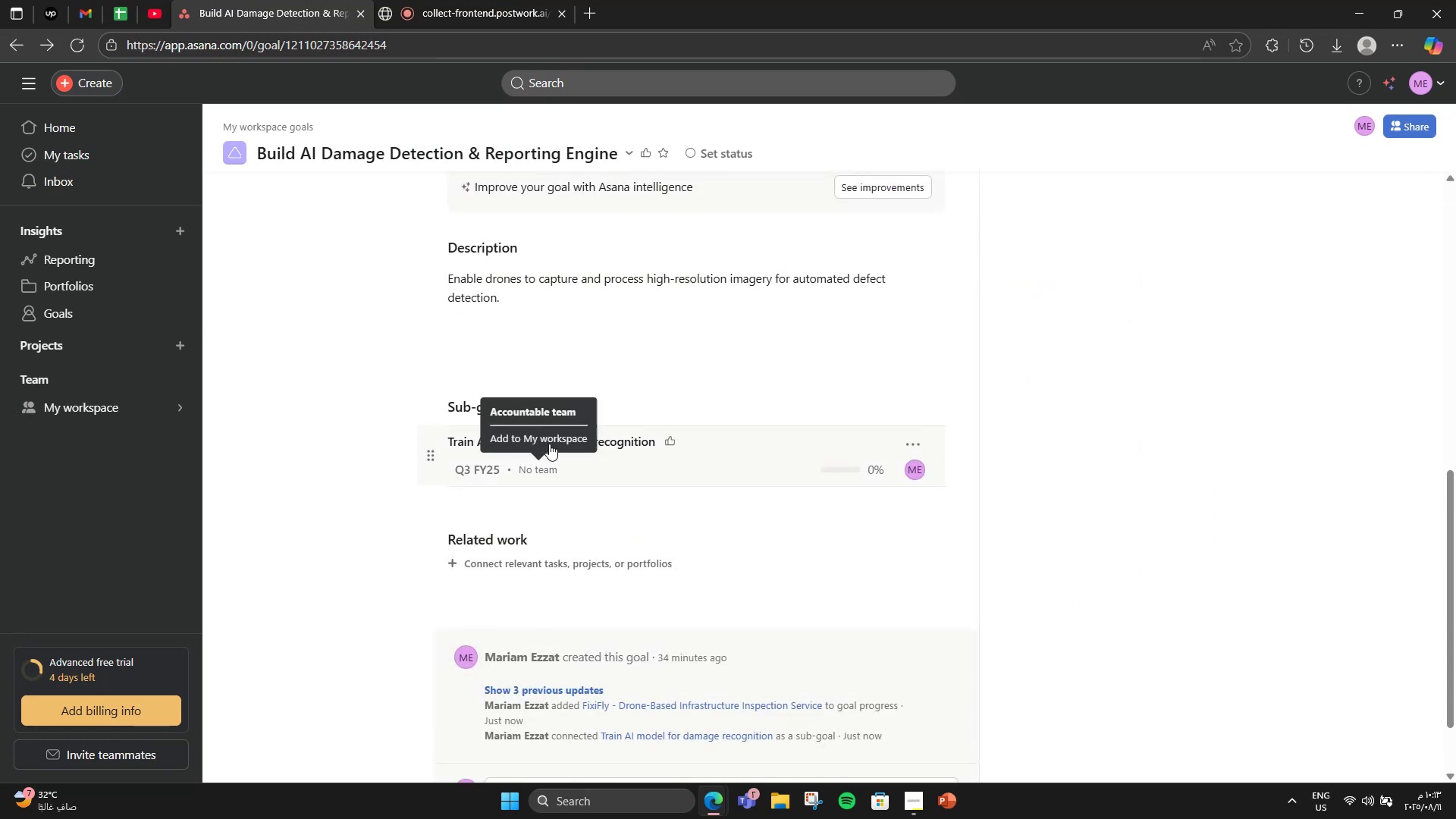 
mouse_move([526, 400])
 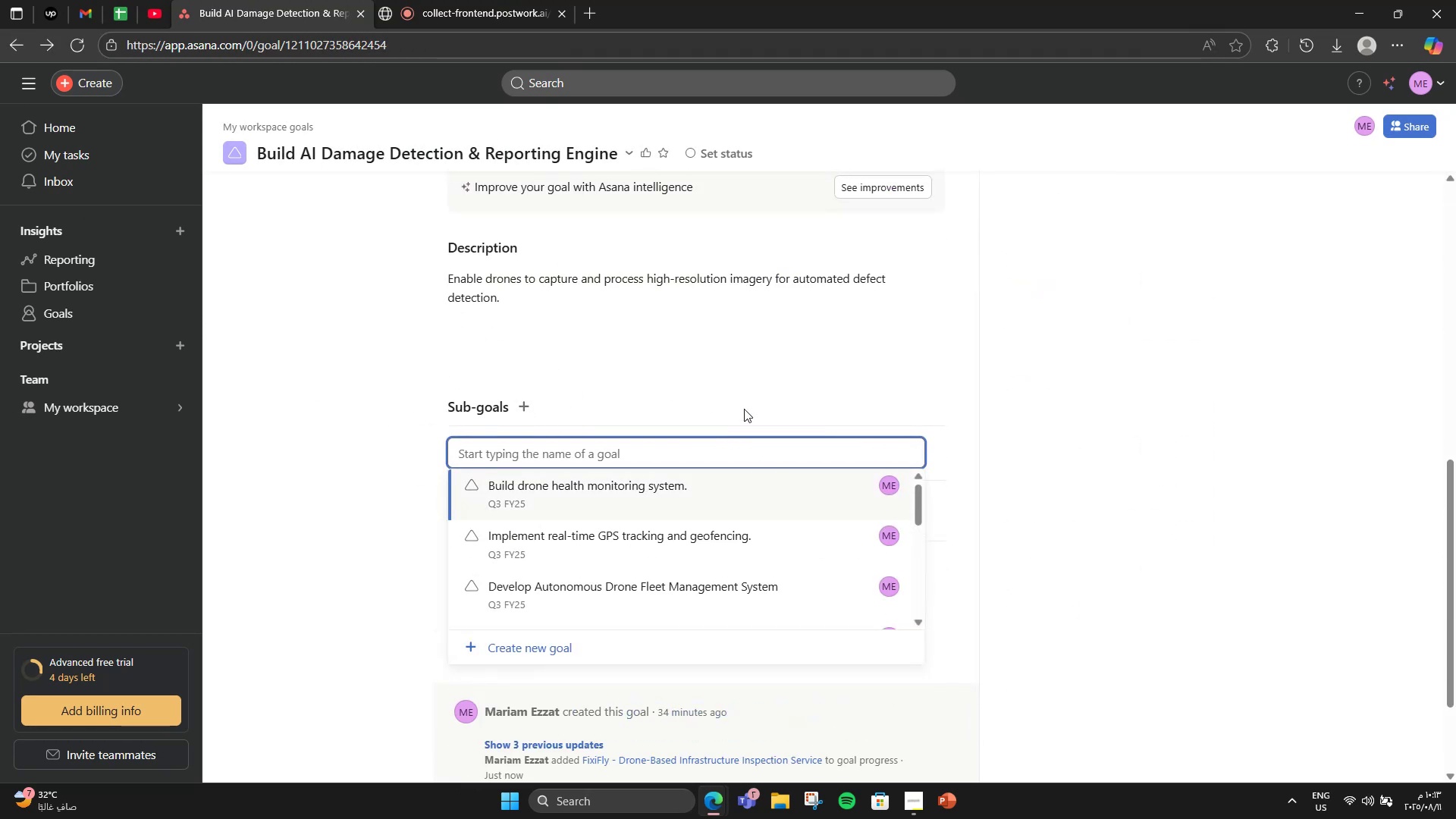 
type(Integrate reporting tools for instat)
key(Backspace)
type(nt PDG )
key(Backspace)
key(Backspace)
type(F summaries)
 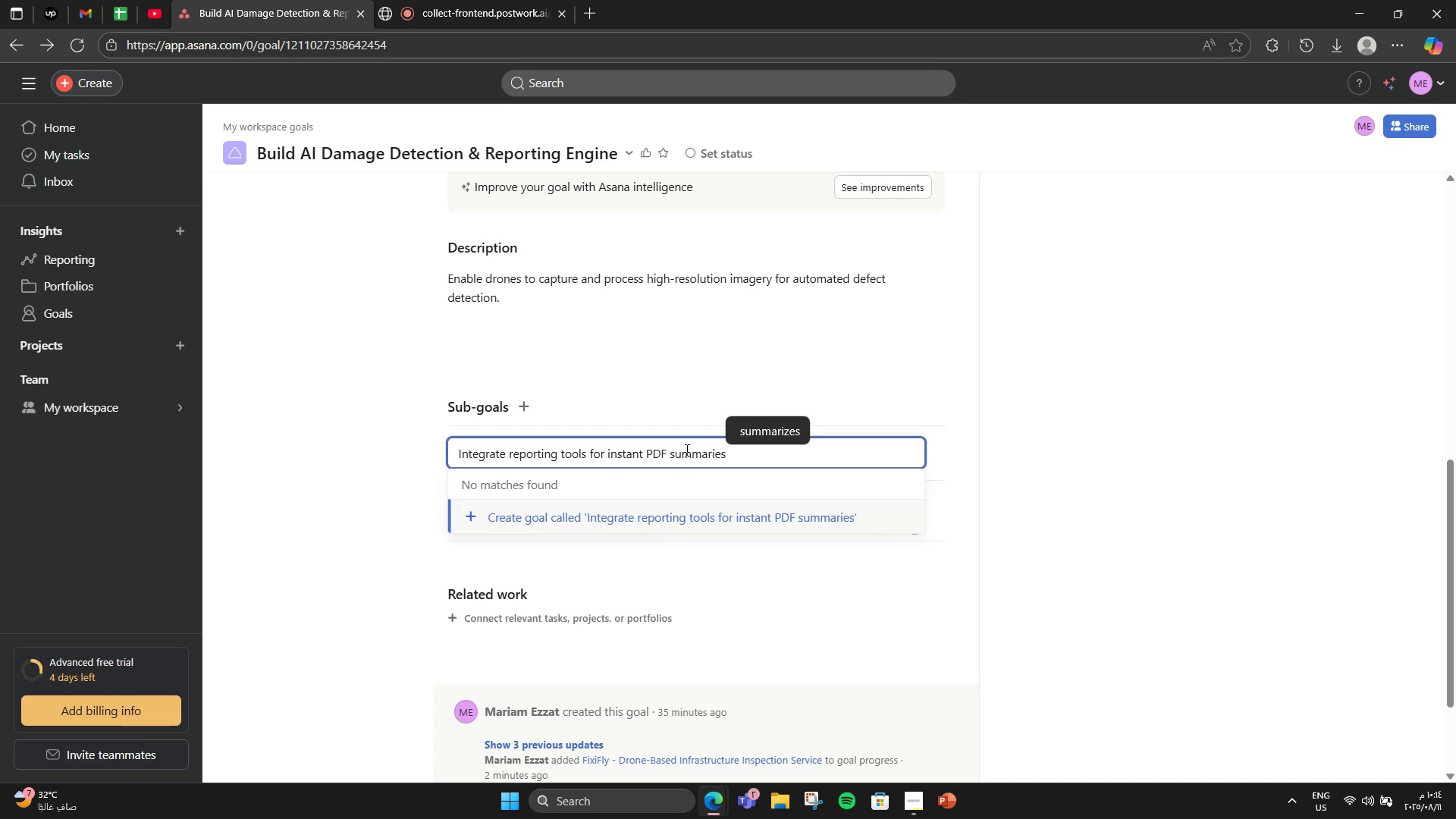 
left_click([675, 524])
 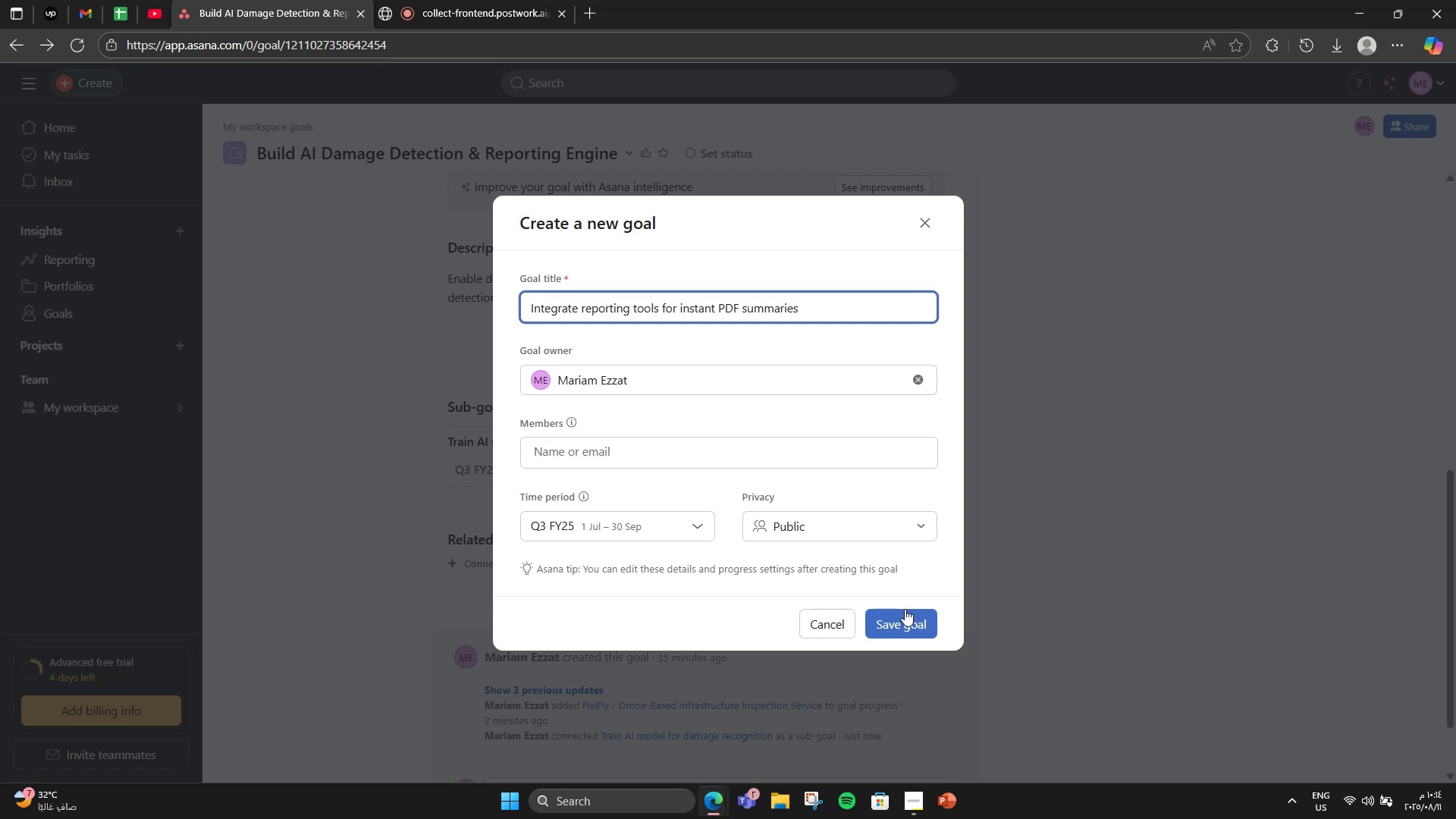 
left_click([905, 609])
 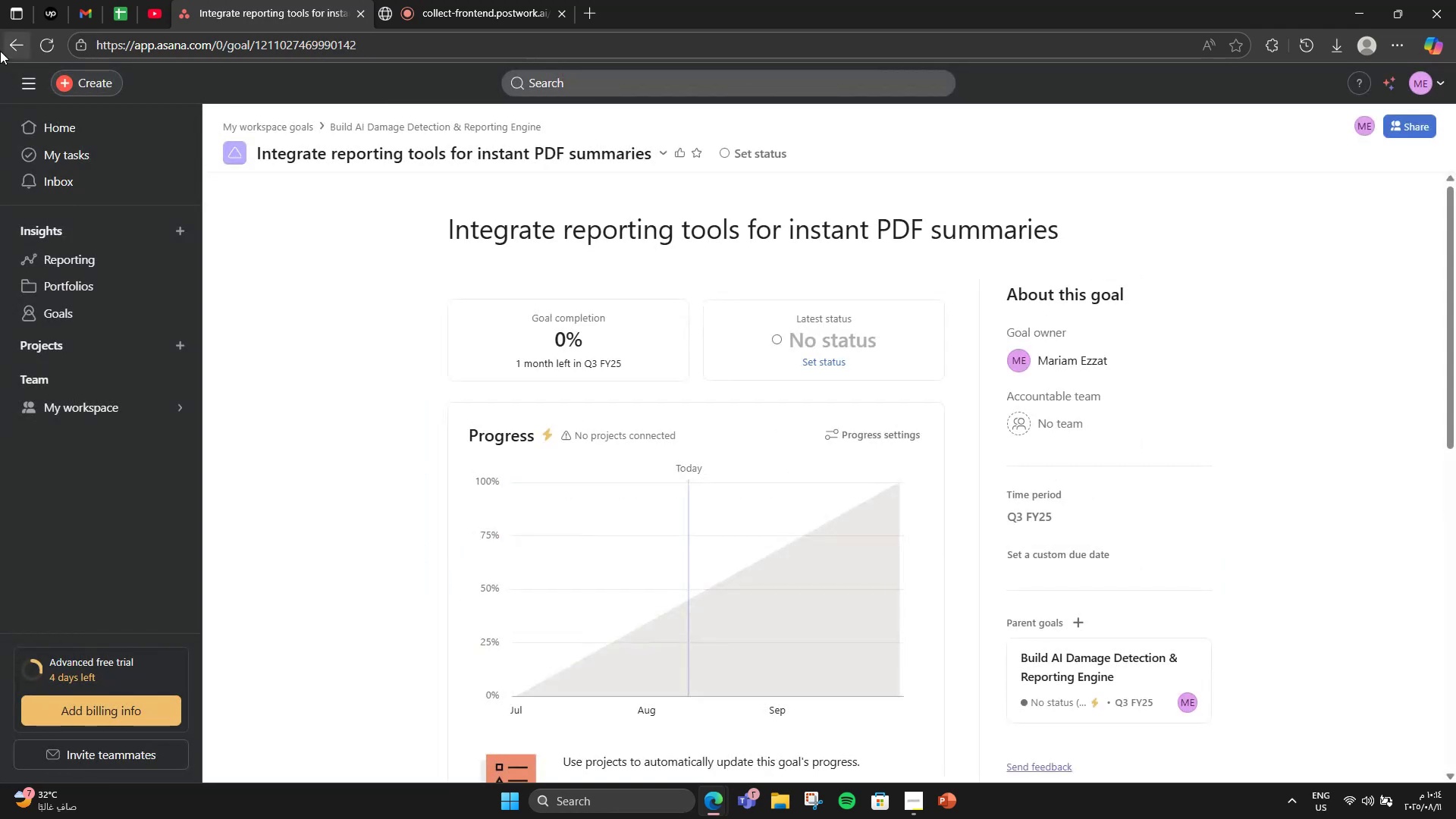 
left_click([0, 51])
 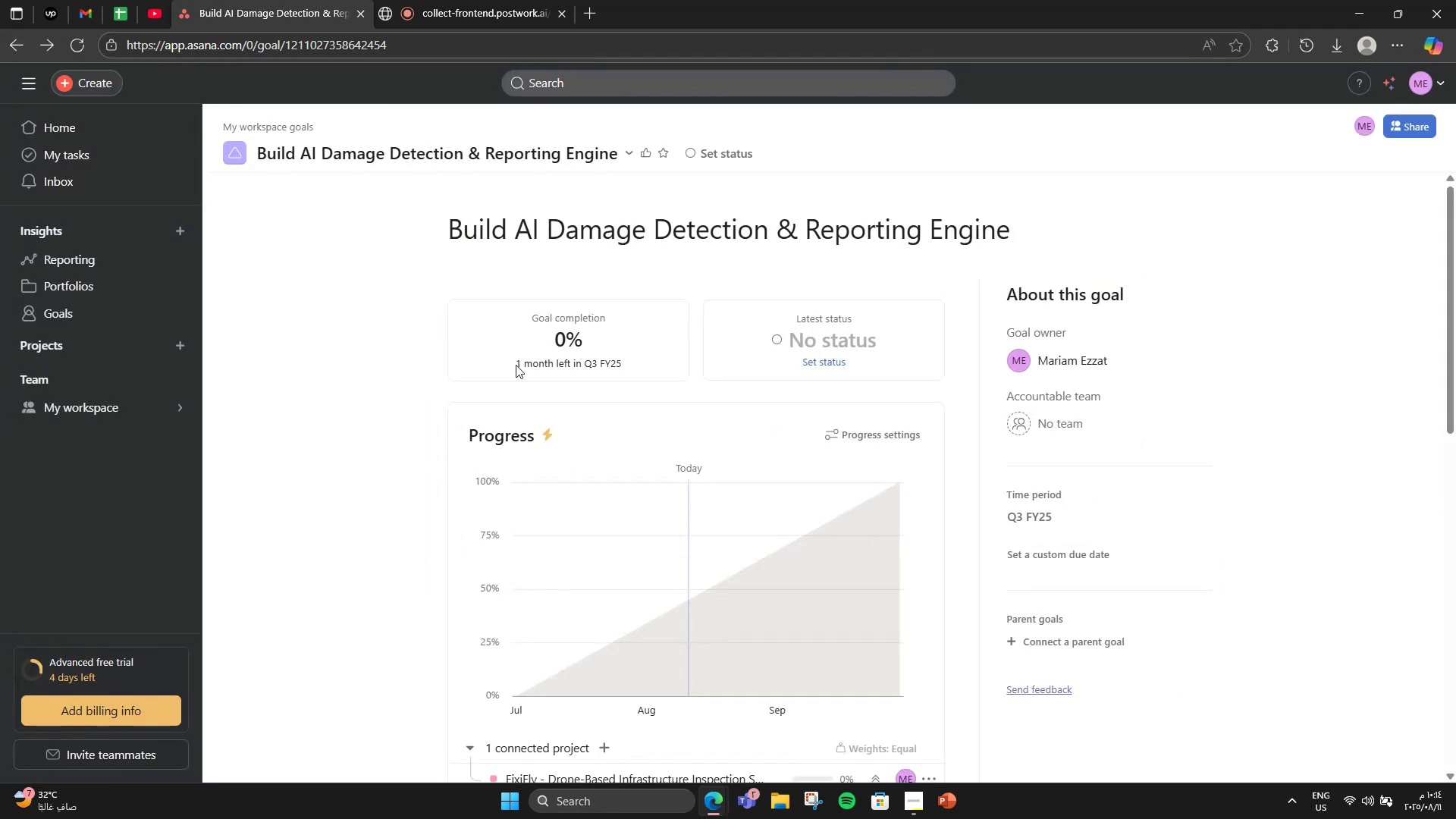 
scroll: coordinate [553, 381], scroll_direction: down, amount: 4.0
 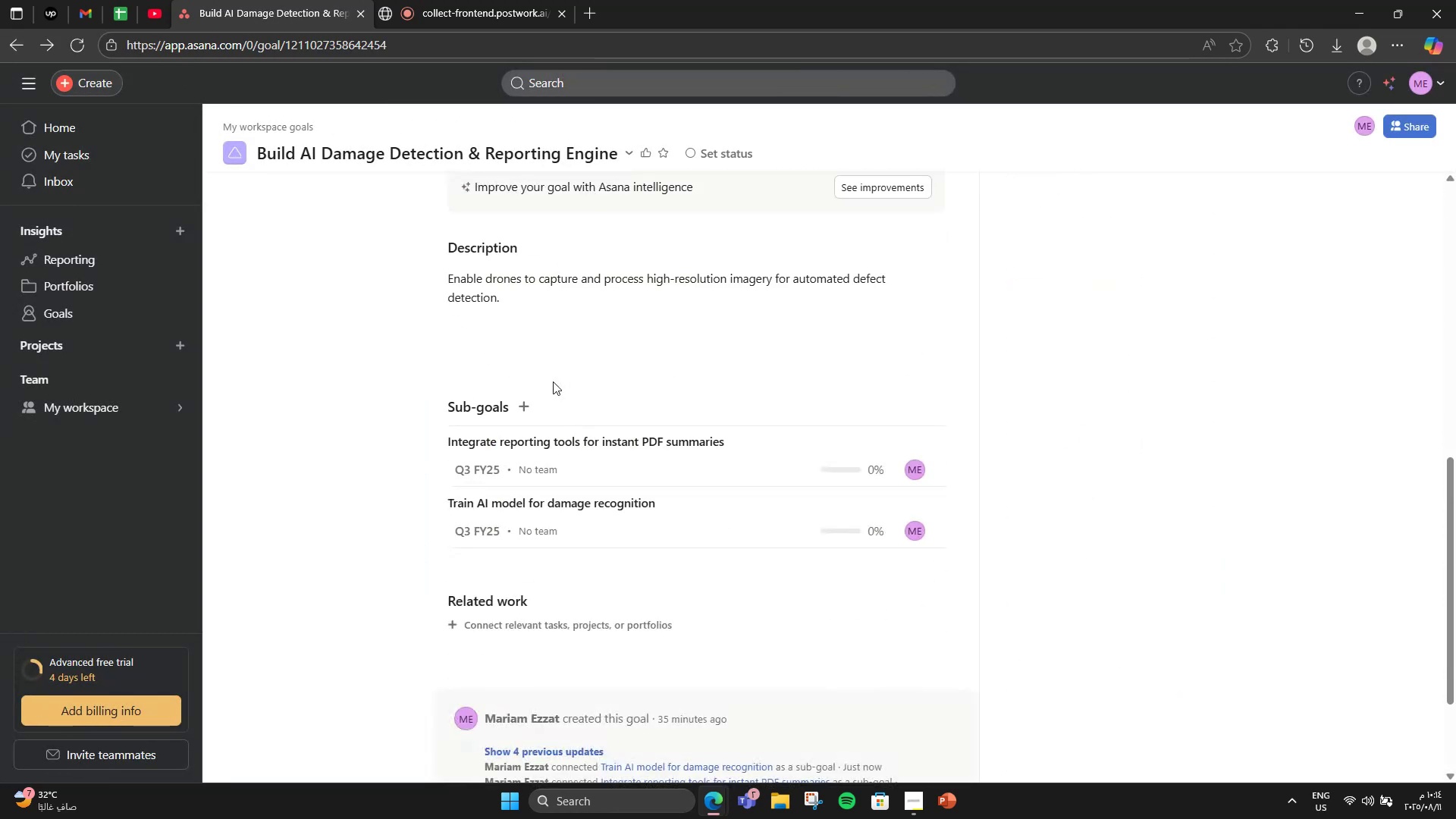 
left_click([526, 401])
 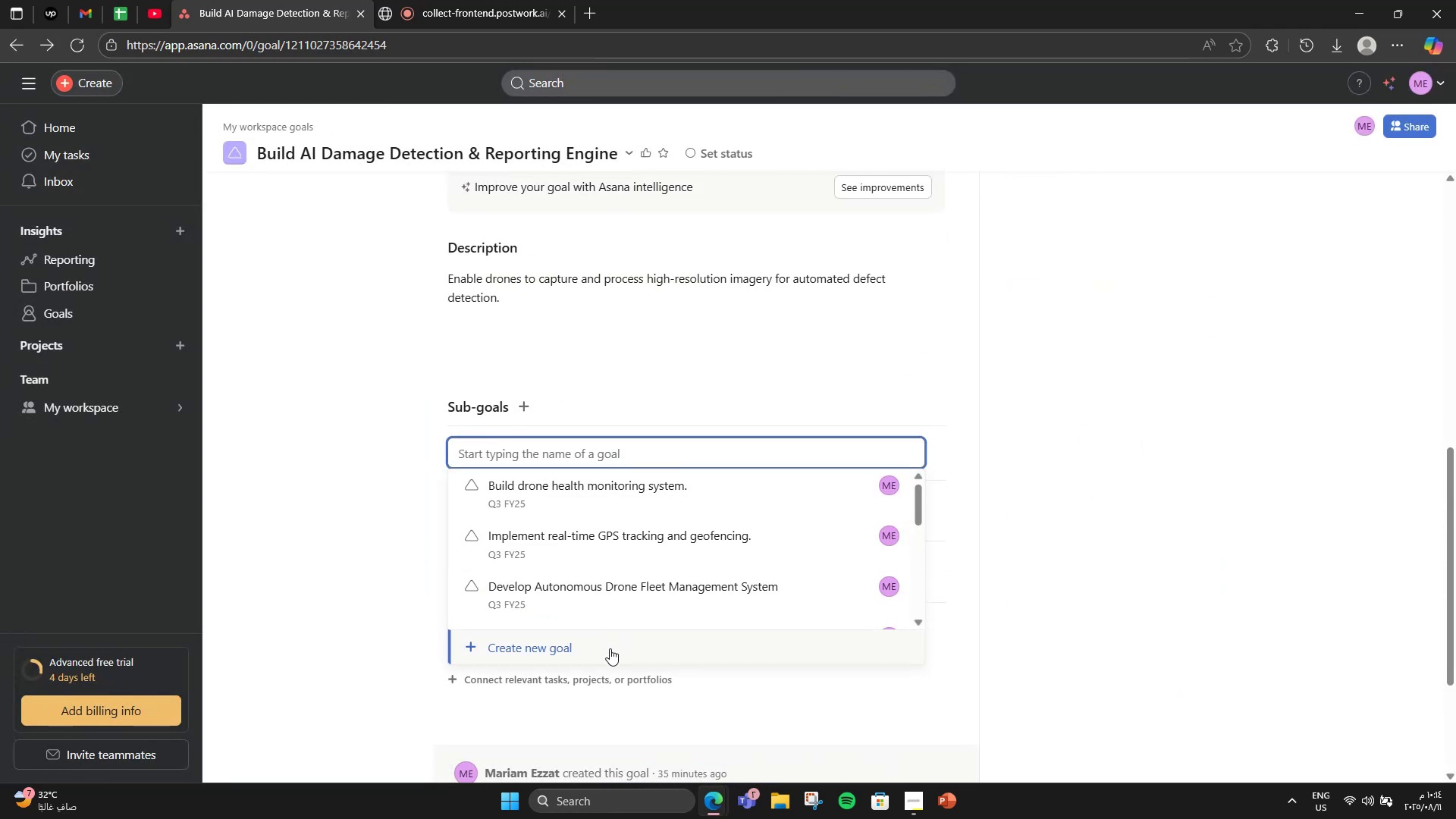 
left_click([610, 648])
 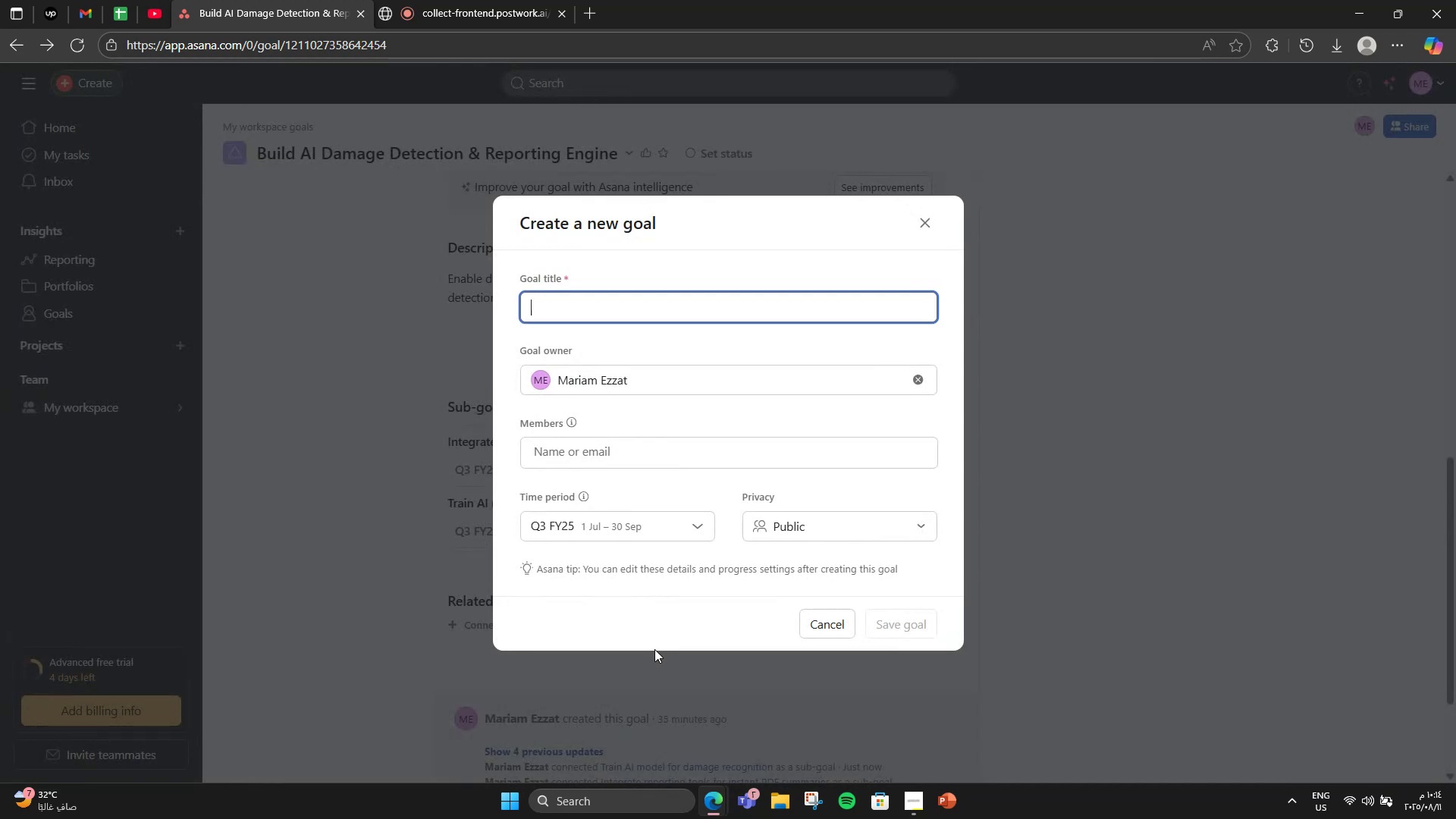 
type(Set up cloud storage for historical inspection data)
 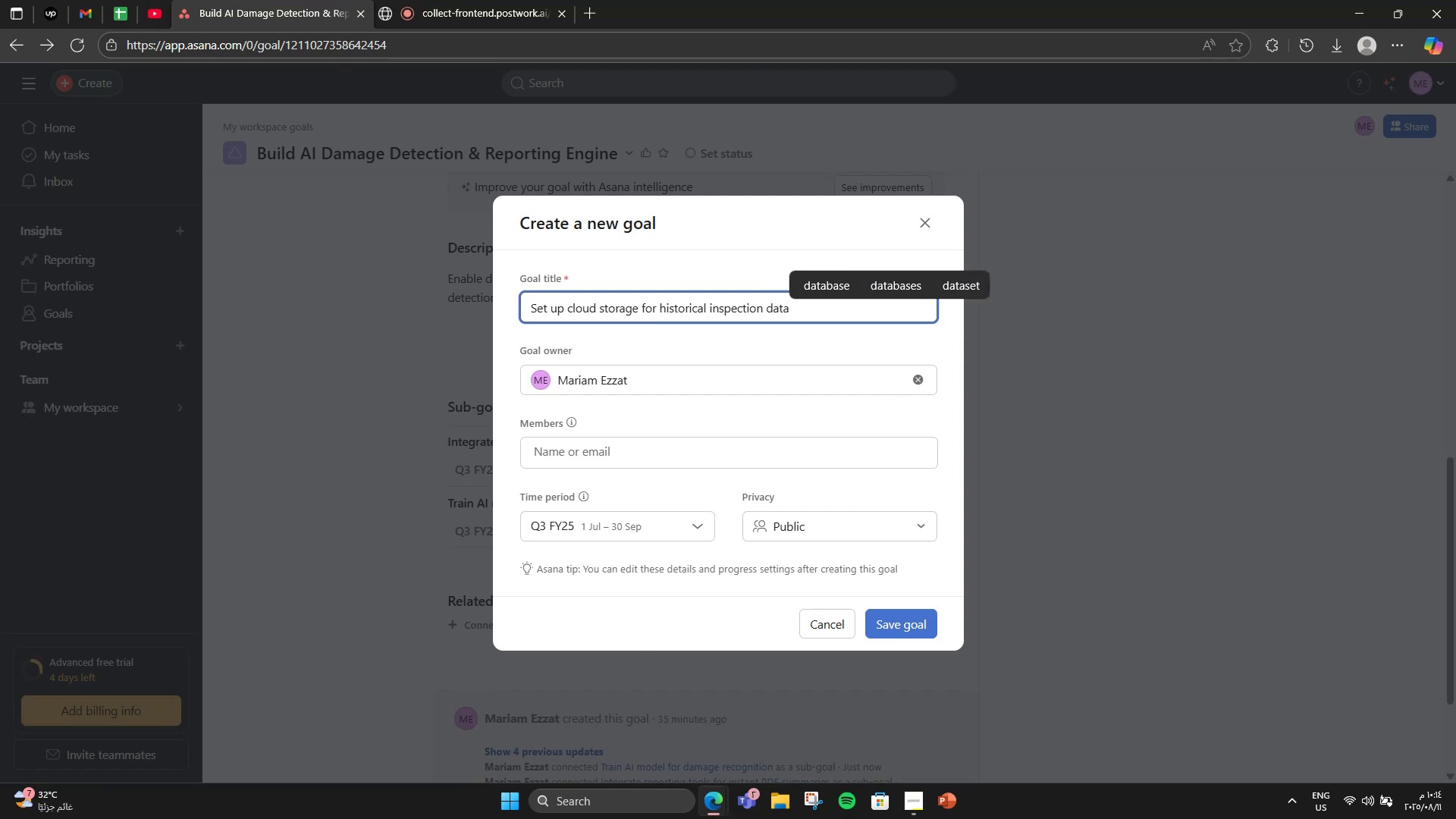 
wait(5.2)
 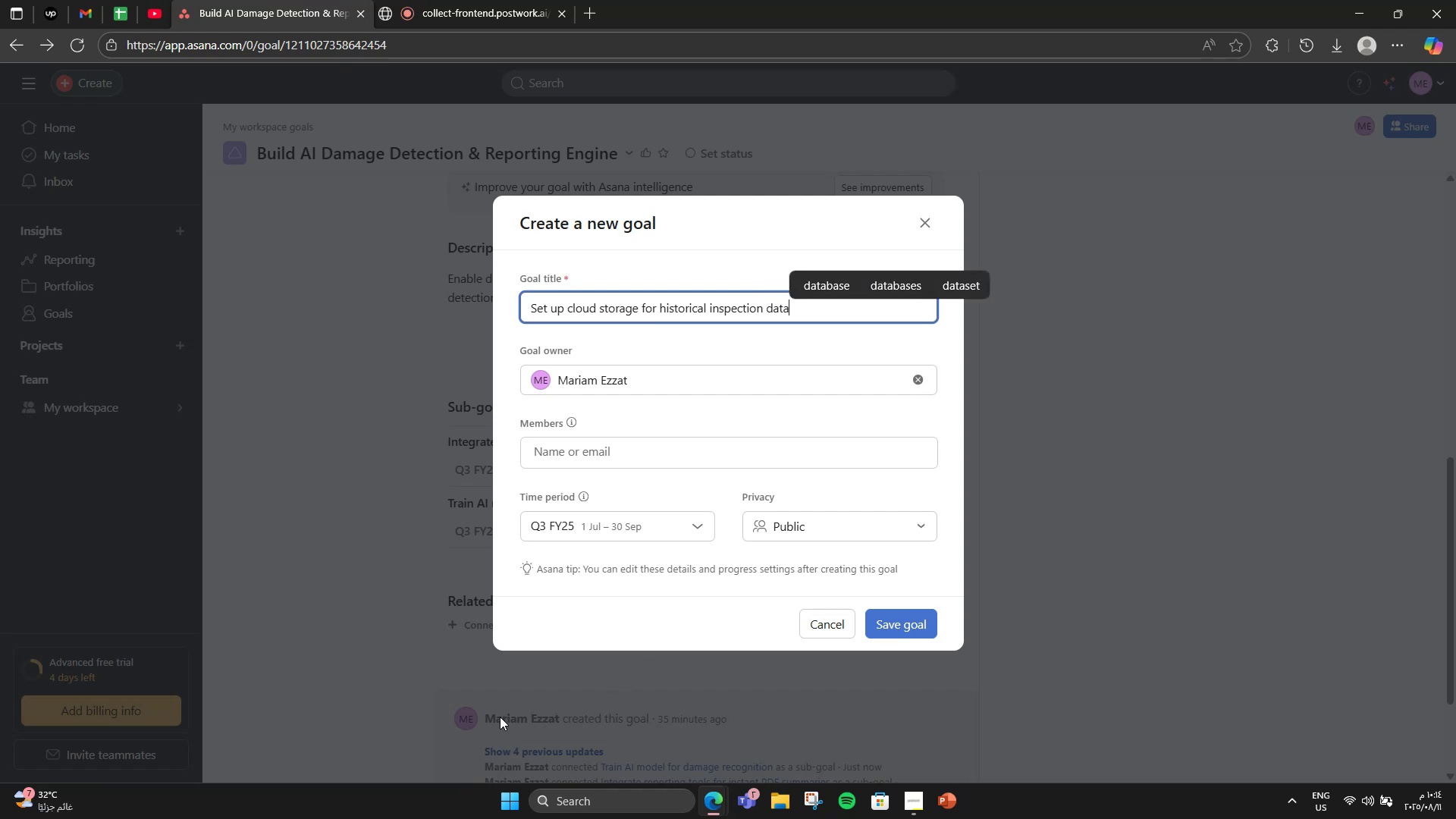 
left_click([904, 615])
 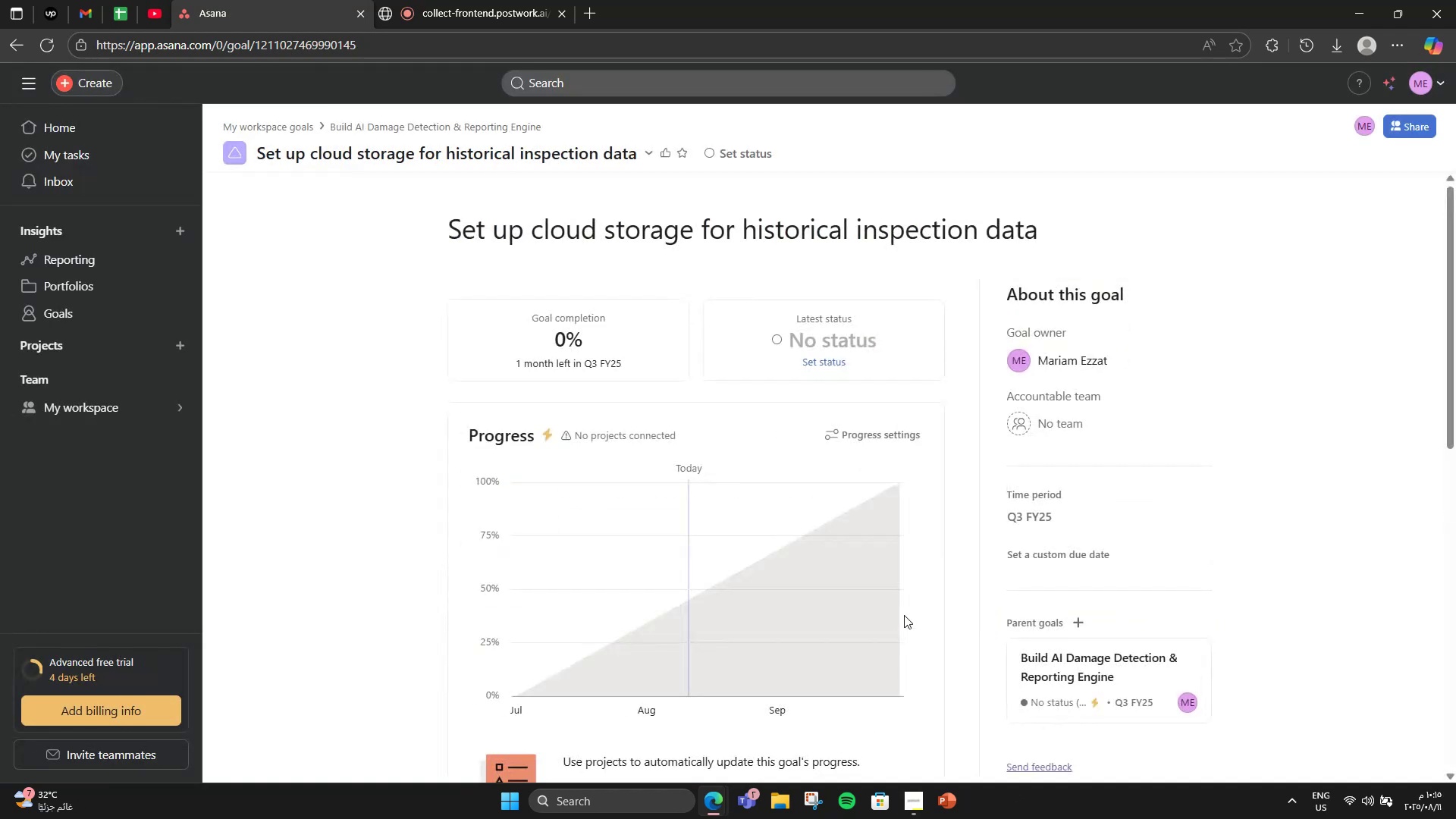 
scroll: coordinate [909, 619], scroll_direction: down, amount: 9.0
 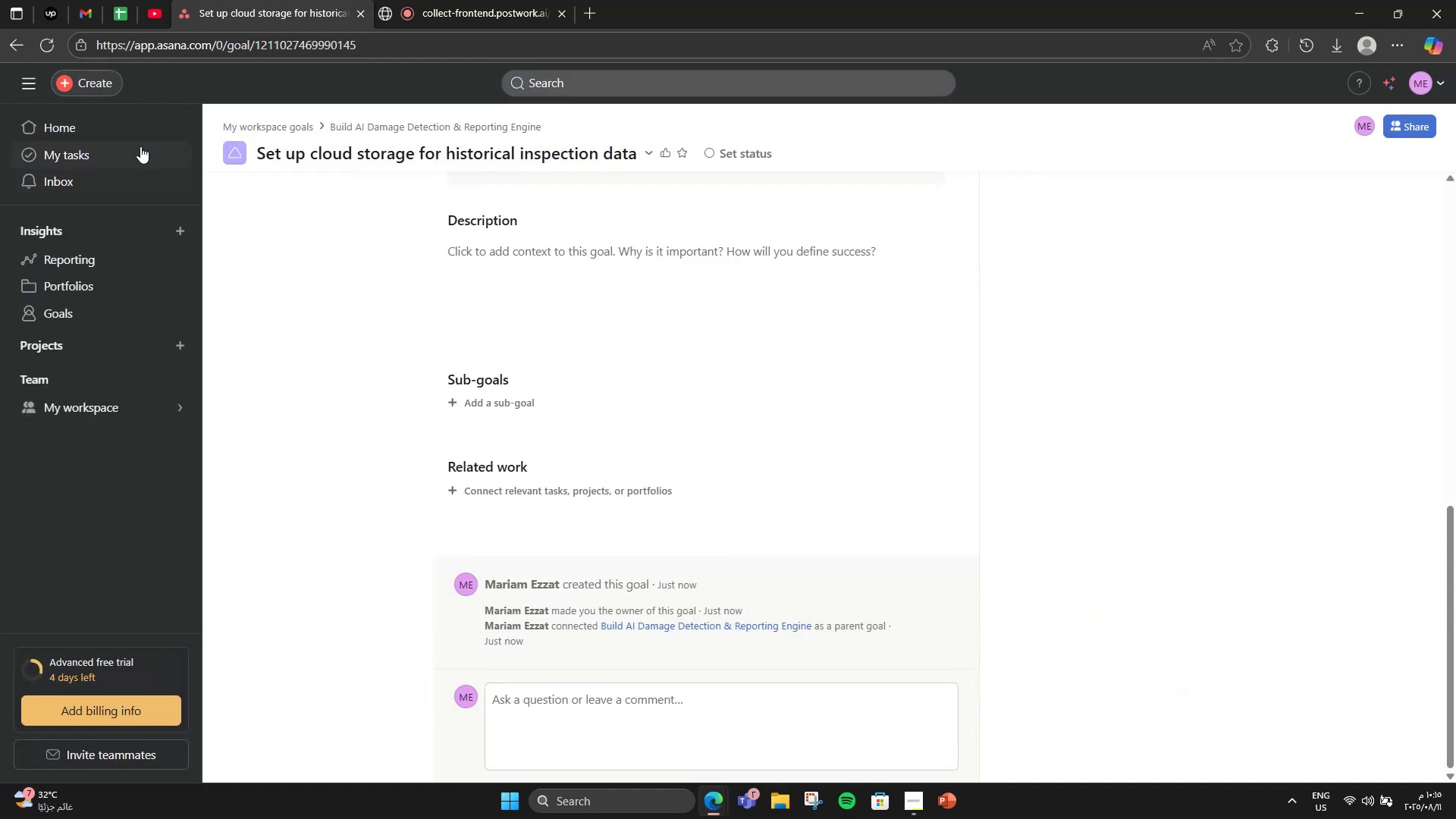 
left_click([23, 44])
 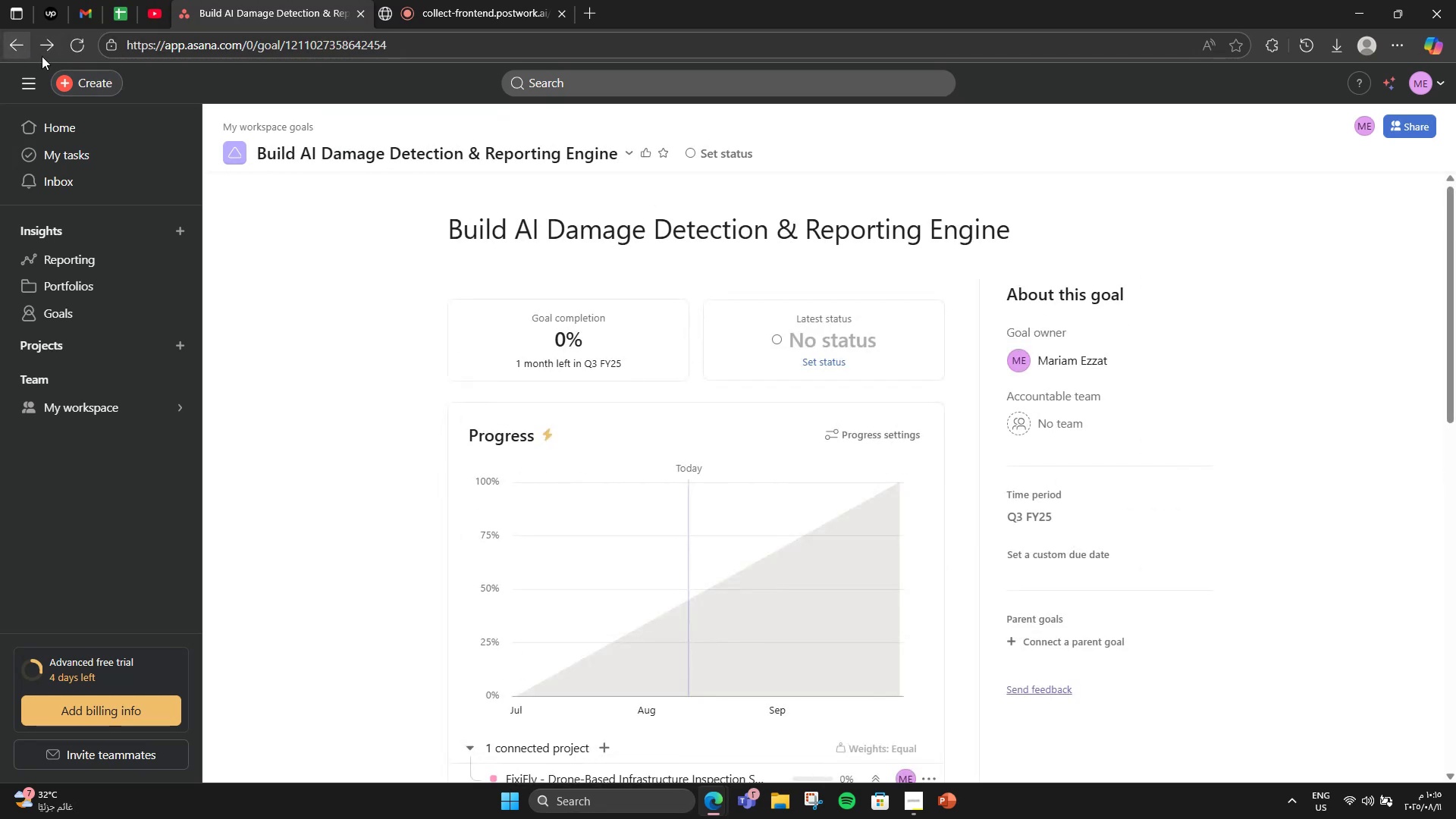 
scroll: coordinate [690, 607], scroll_direction: down, amount: 10.0
 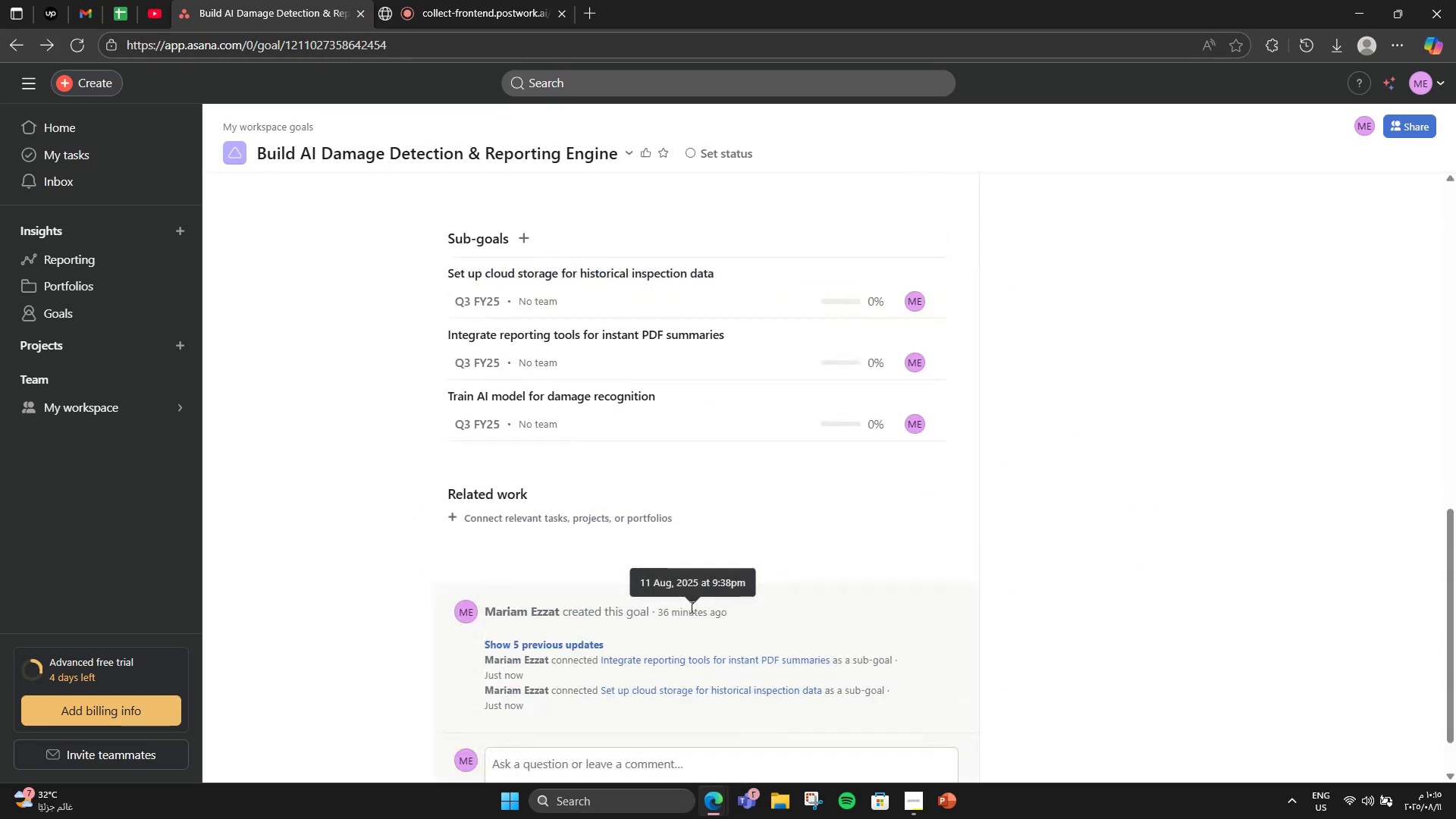 
scroll: coordinate [359, 592], scroll_direction: up, amount: 8.0
 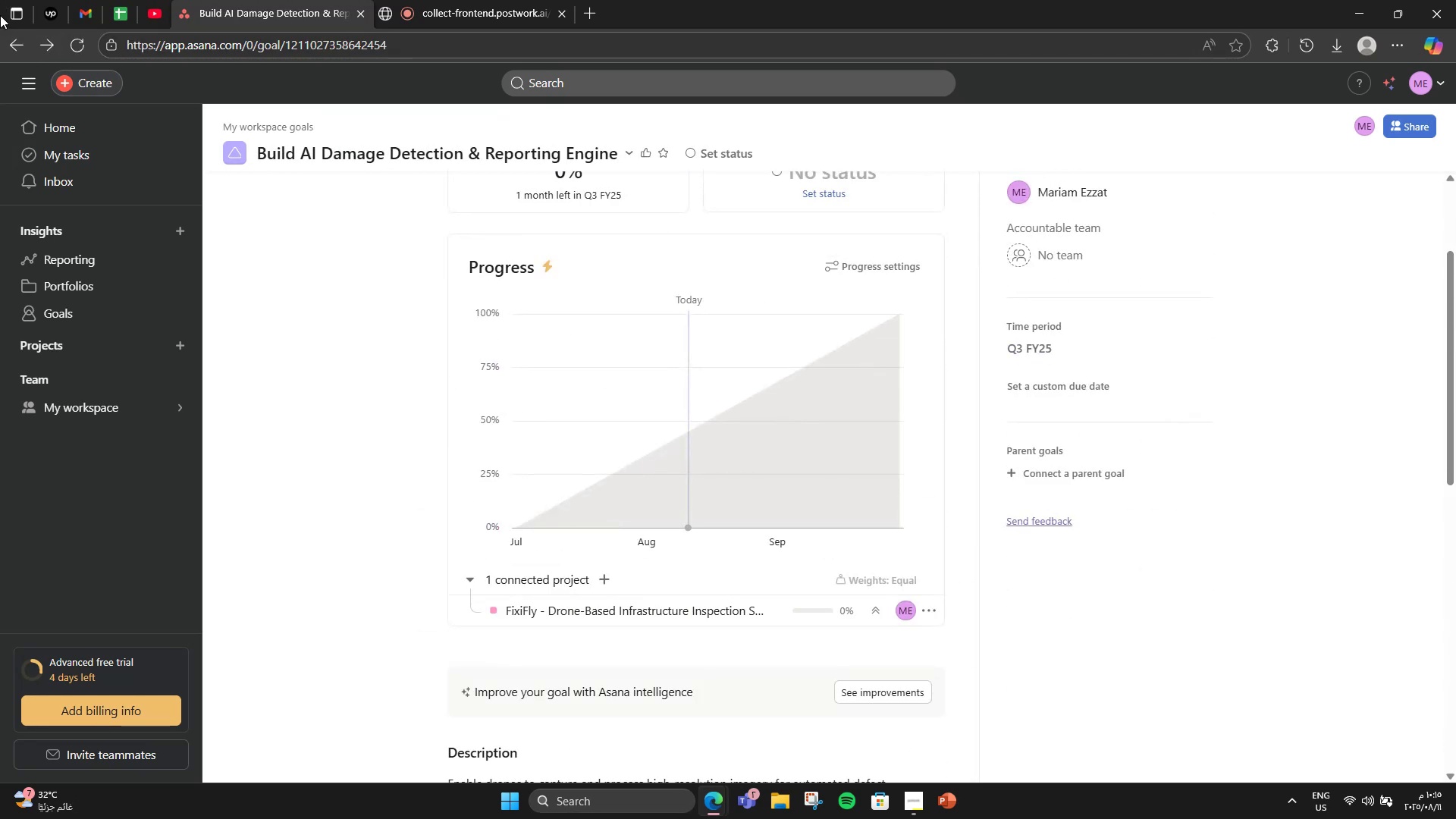 
left_click([6, 41])
 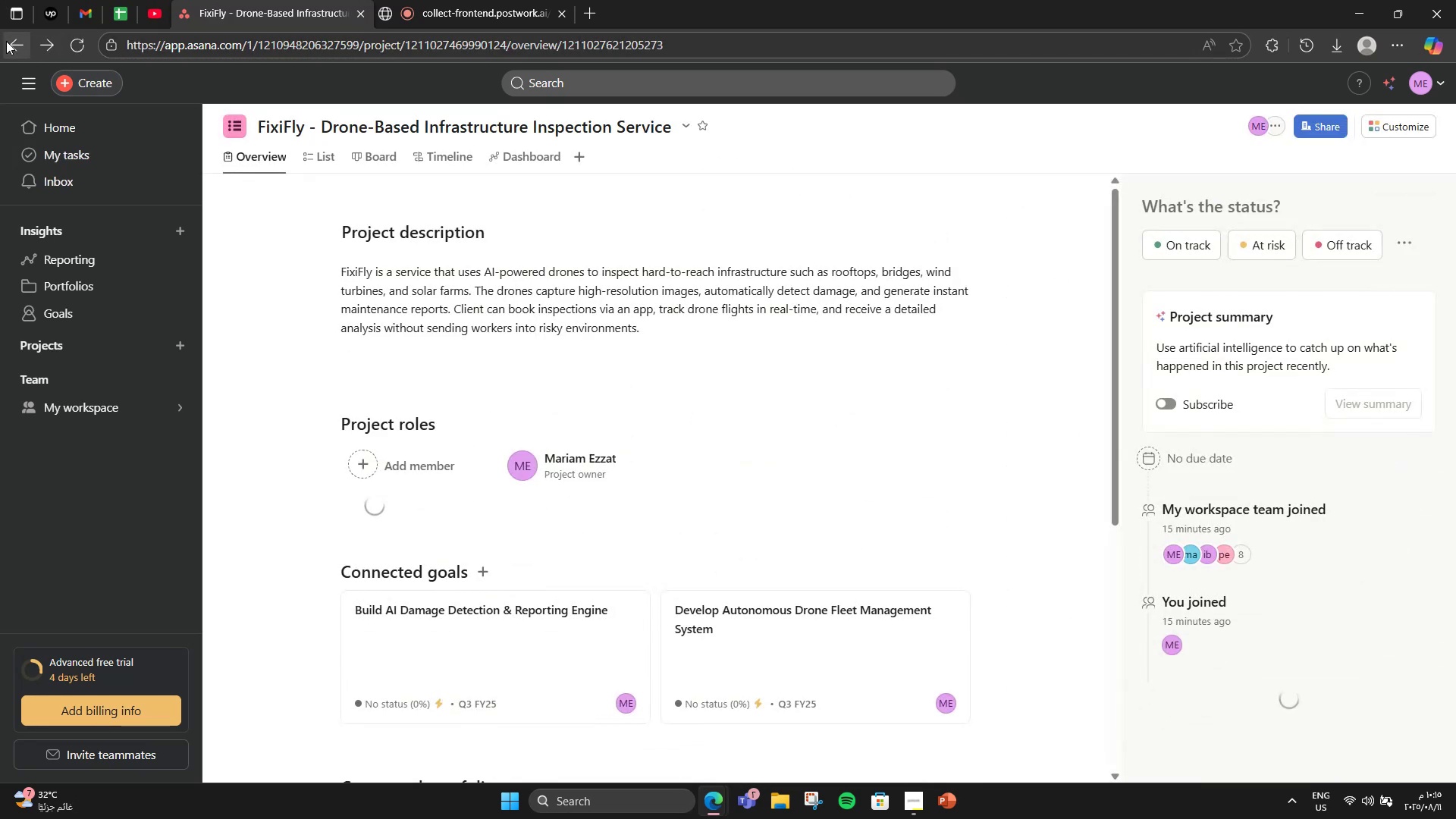 
scroll: coordinate [344, 253], scroll_direction: down, amount: 3.0
 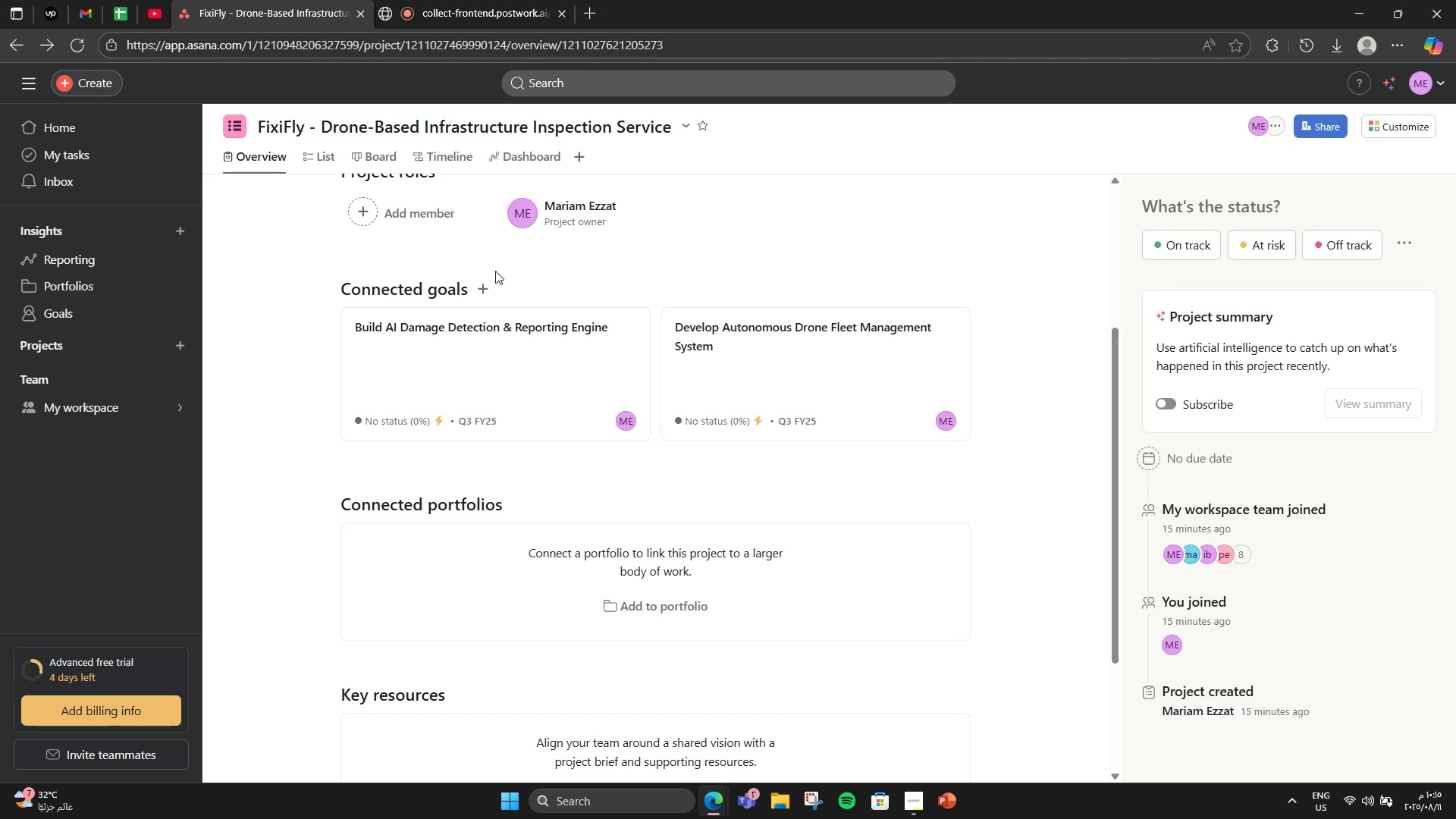 
wait(6.62)
 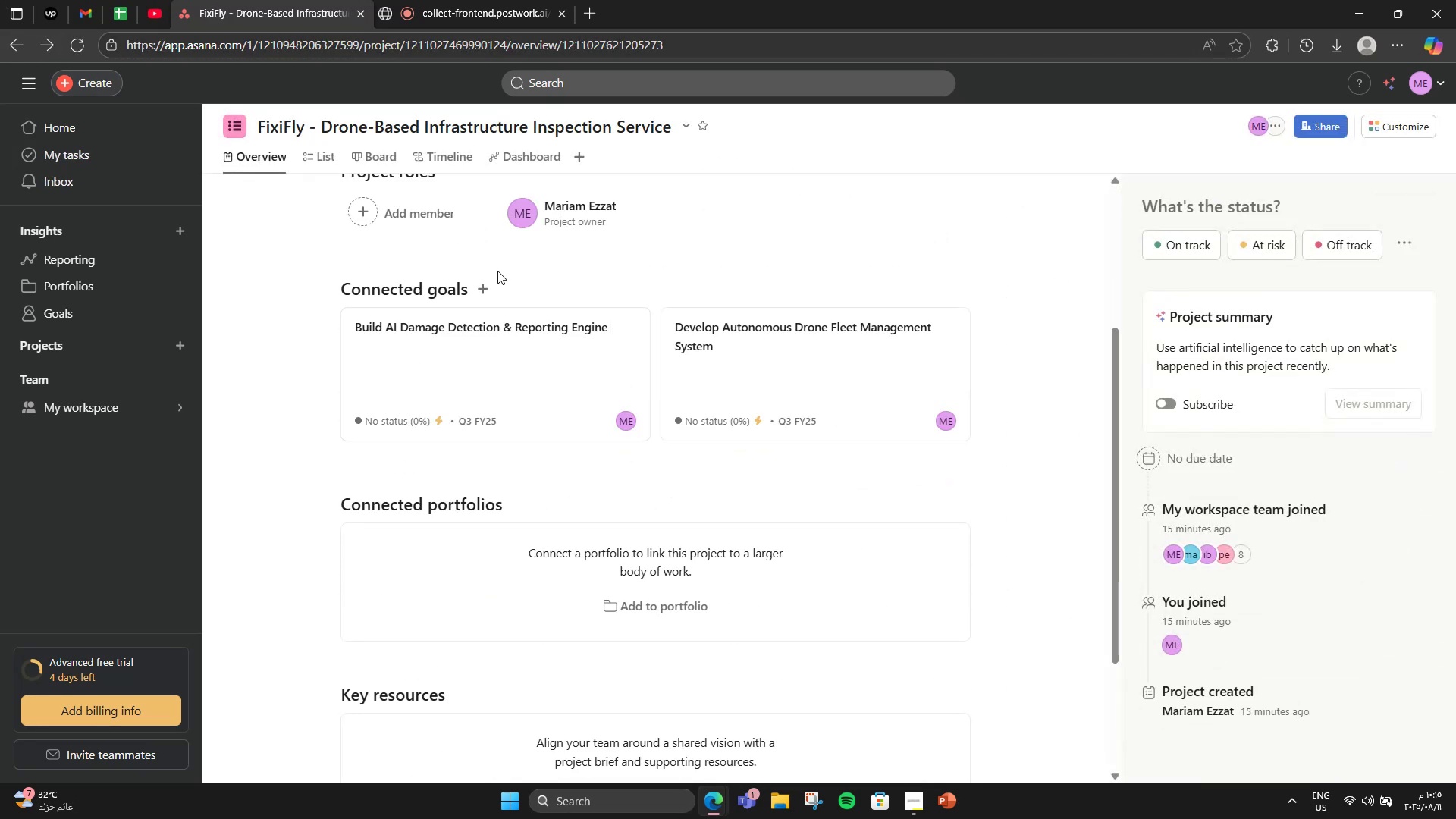 
left_click([480, 283])
 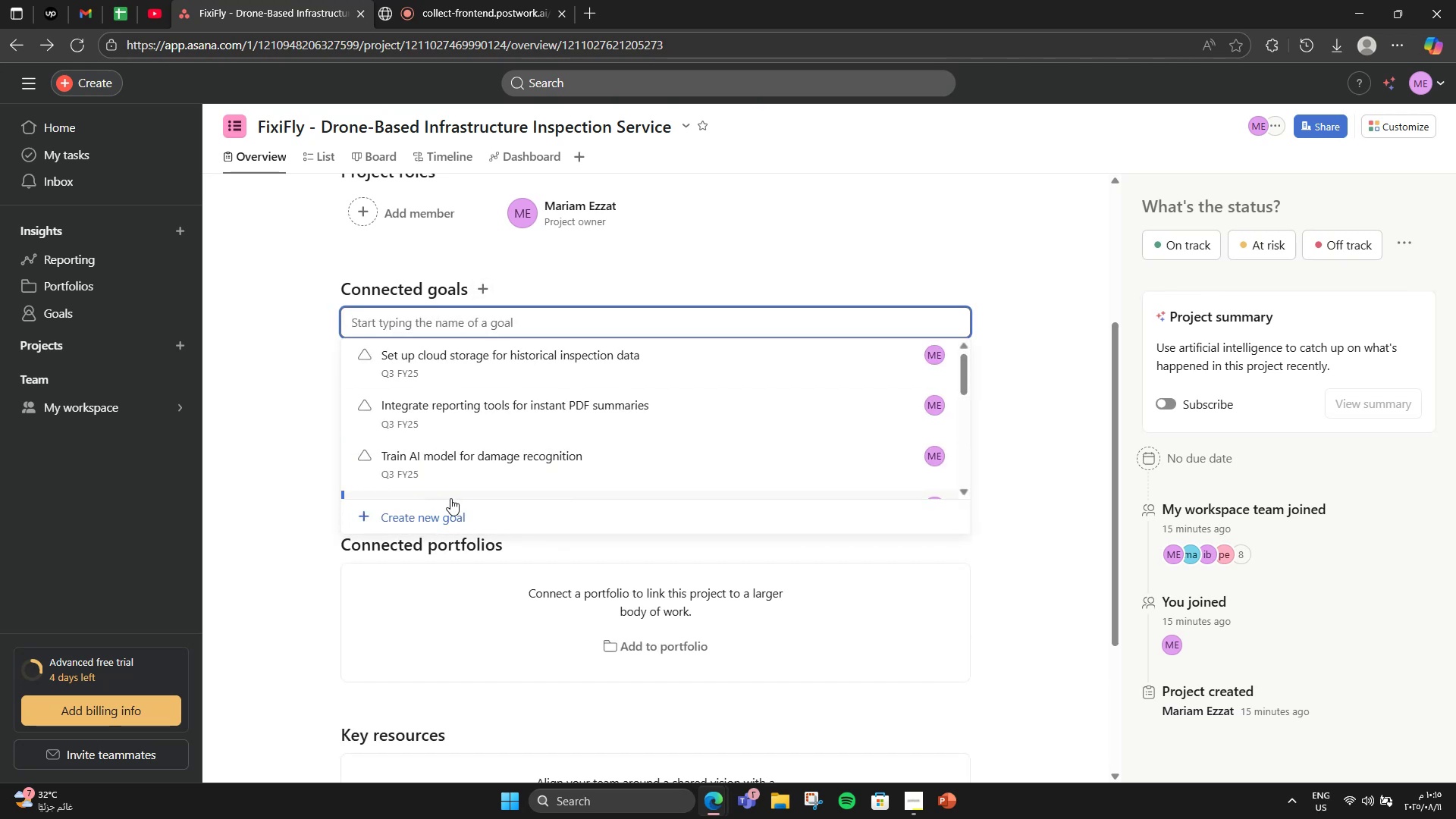 
left_click([438, 521])
 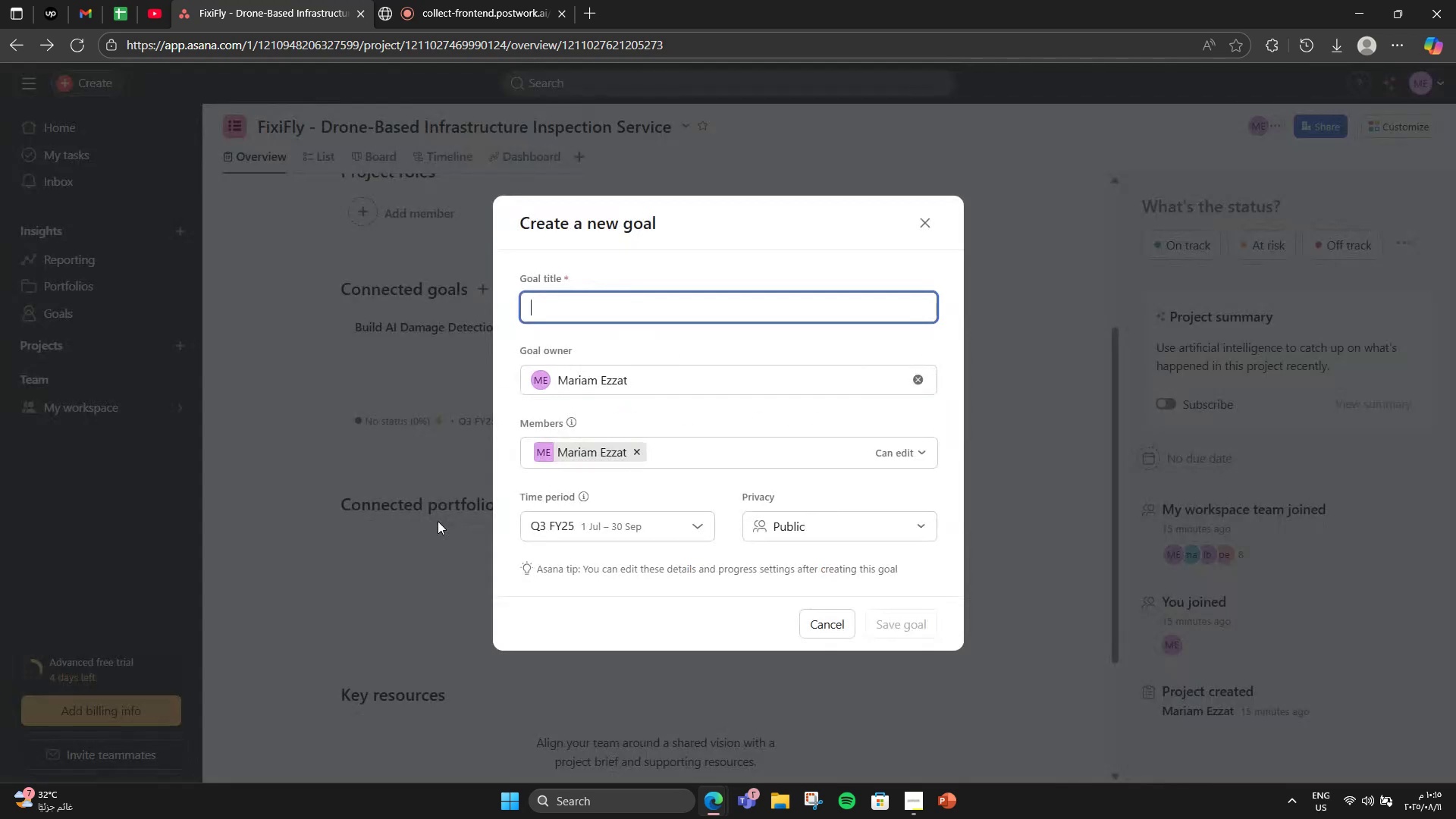 
type(Create Client Booking & Tracking Platform)
 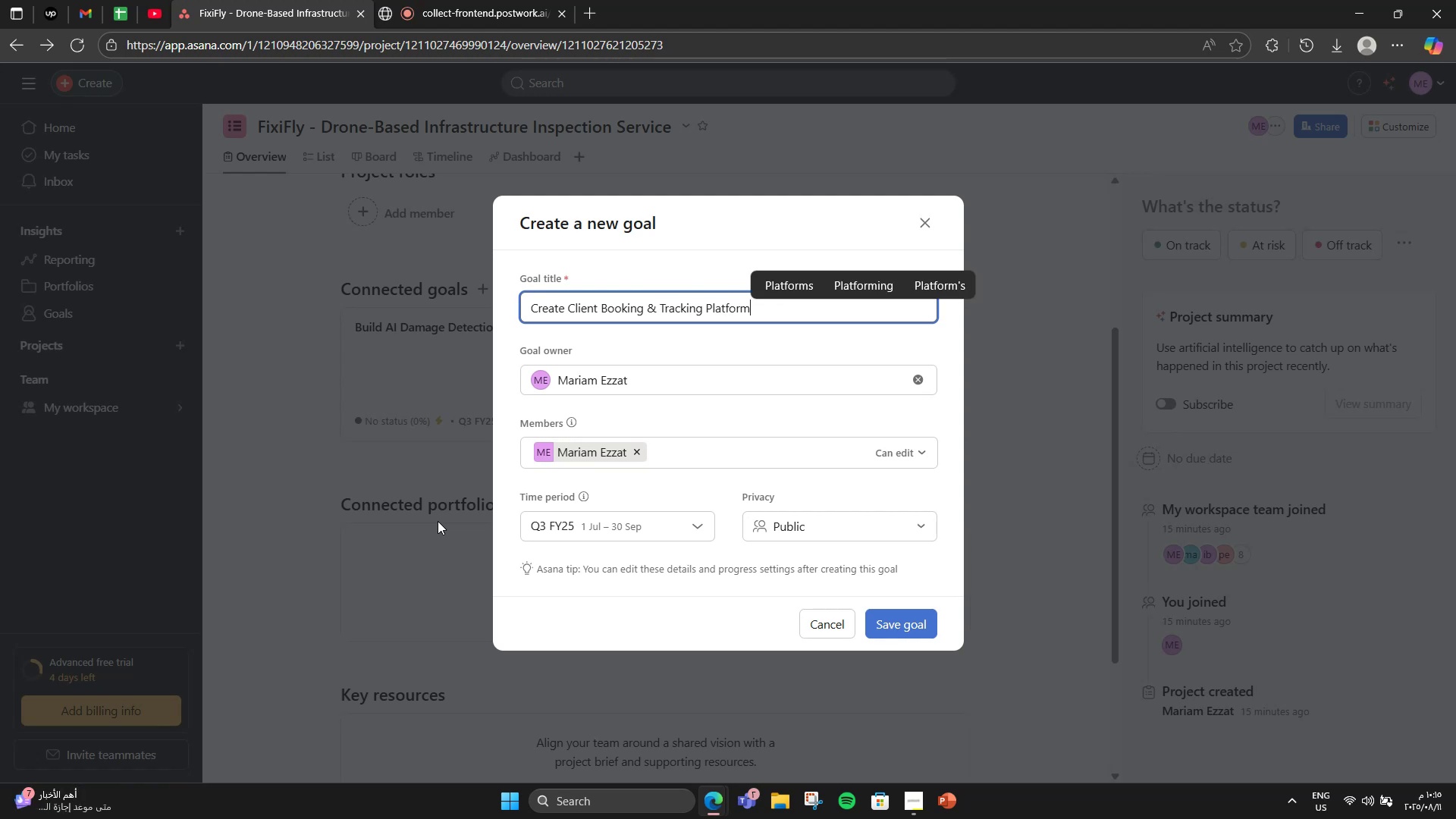 
left_click([485, 409])
 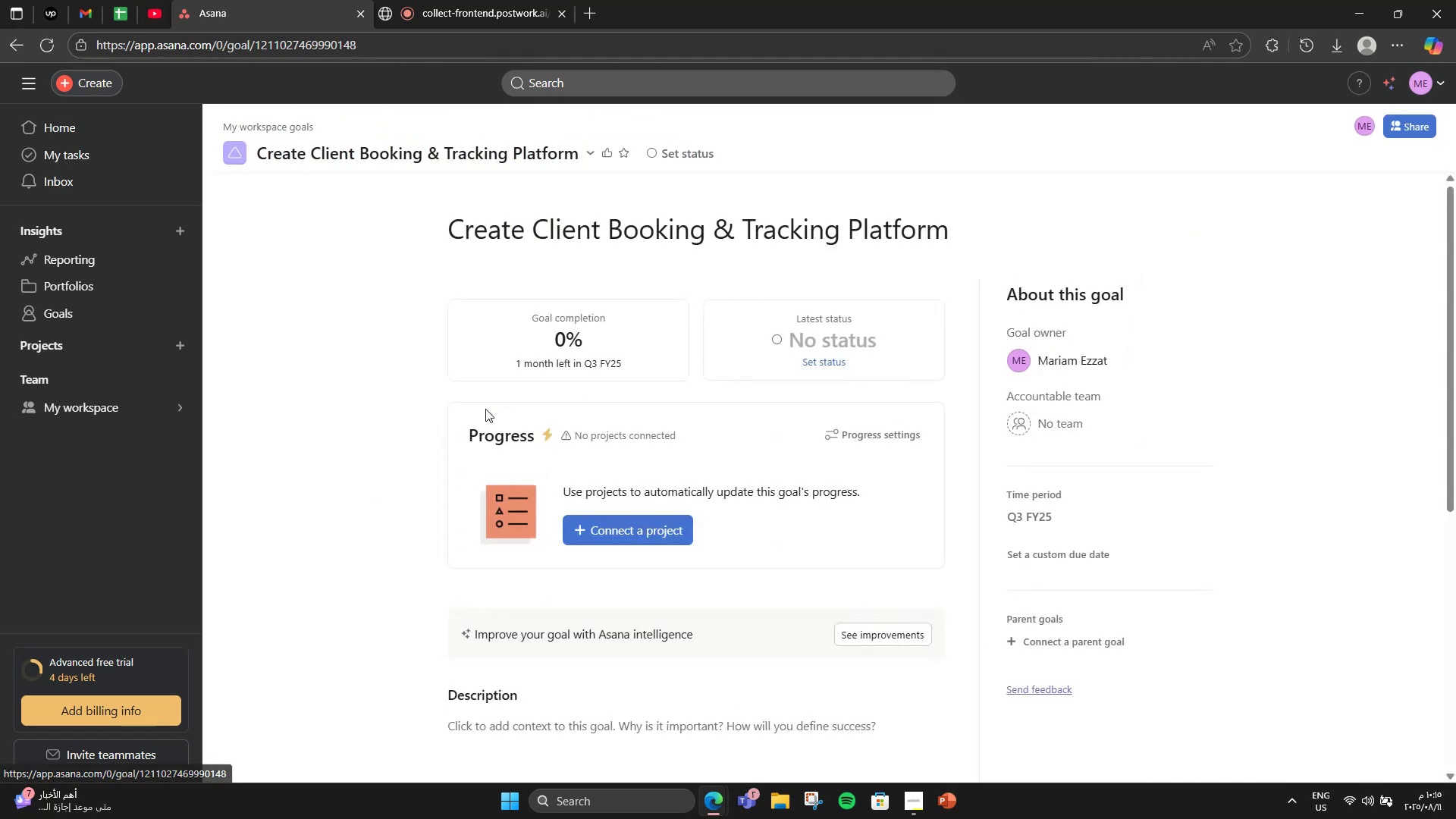 
scroll: coordinate [485, 409], scroll_direction: down, amount: 6.0
 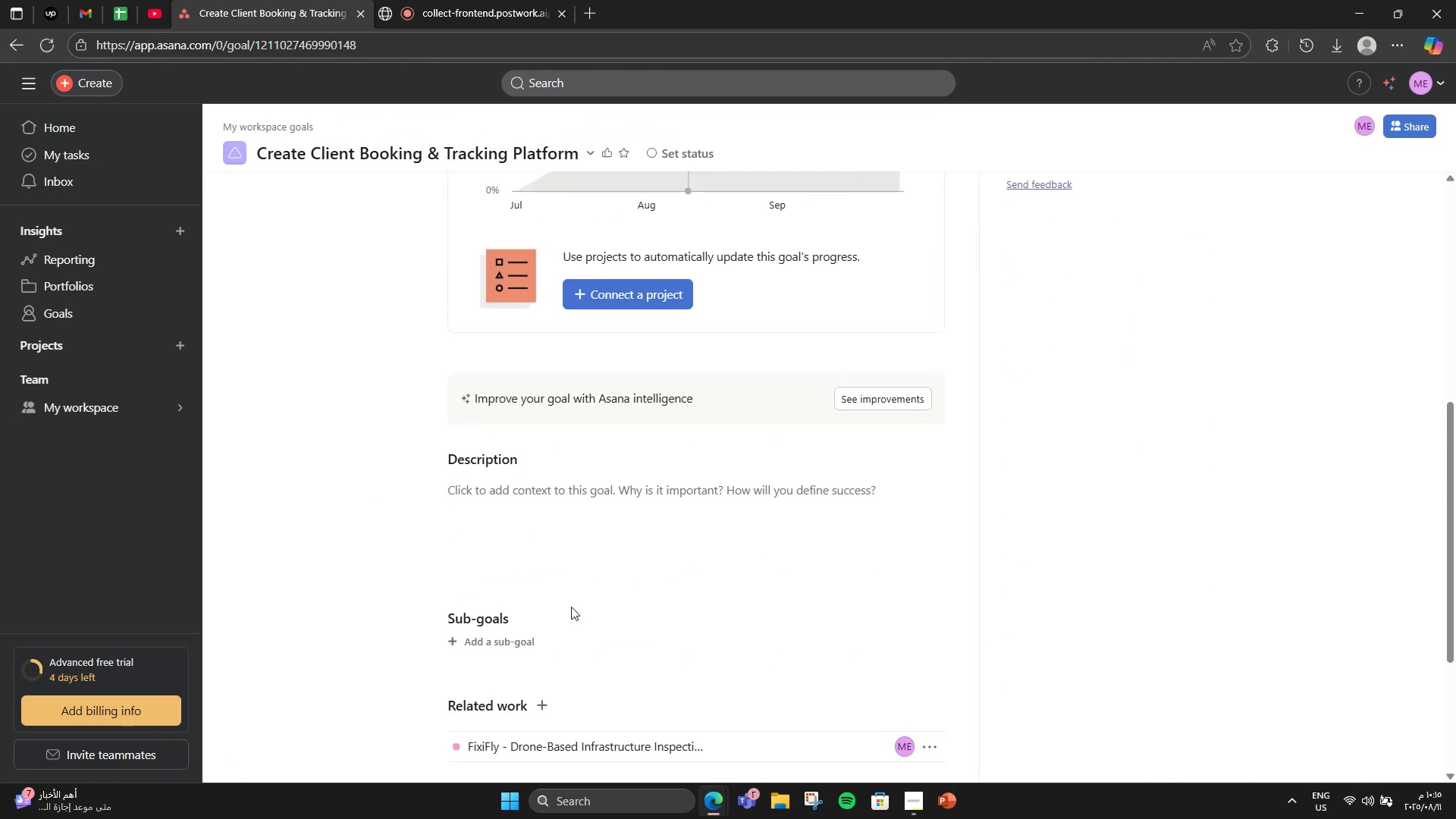 
left_click([579, 519])
 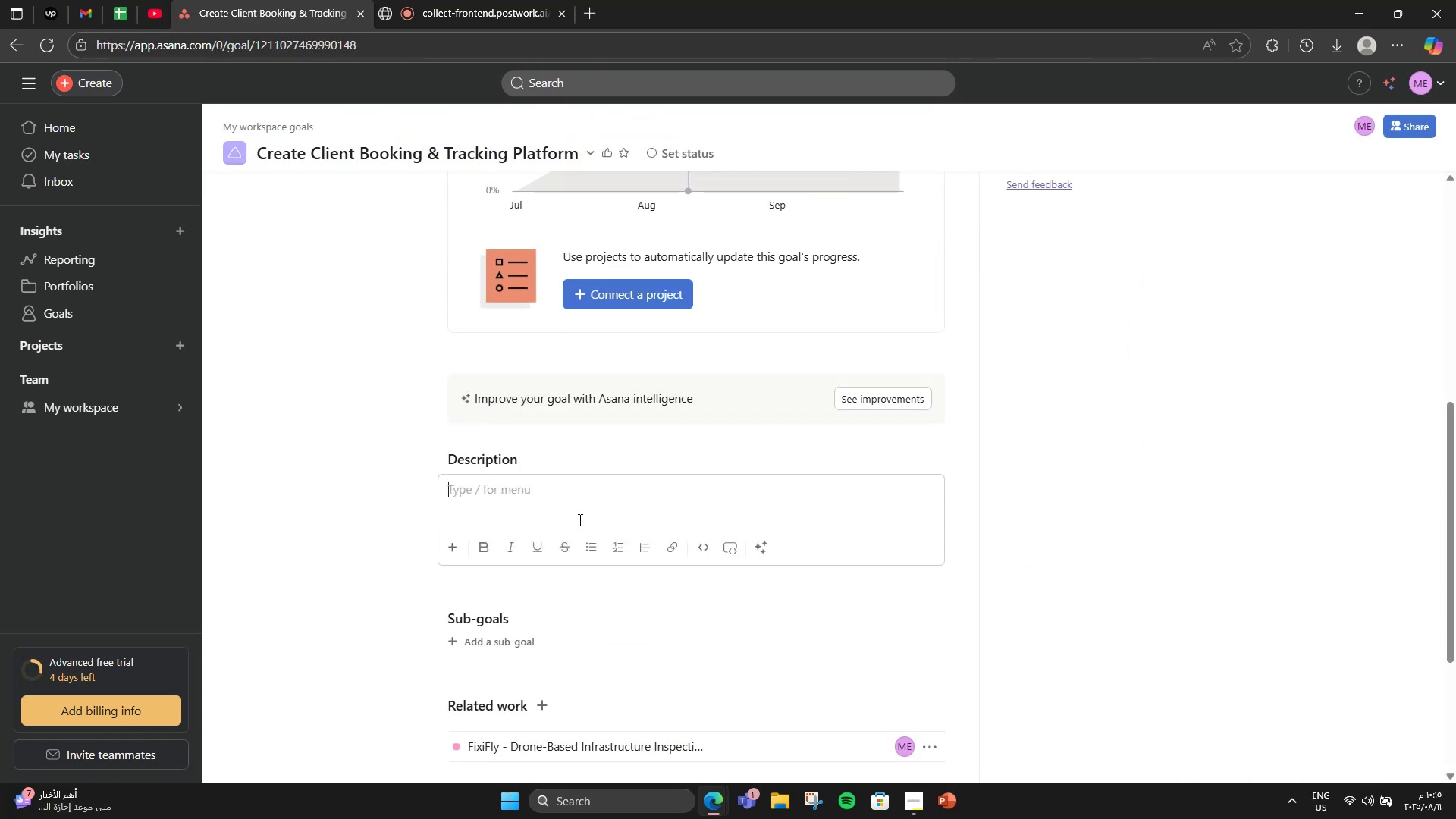 
type(Provide an easy )
key(Backspace)
type(-to-use web and mobile app for customen)
key(Backspace)
type(rs to schedule and monitoe)
key(Backspace)
key(Backspace)
type(r )
key(Backspace)
key(Backspace)
type(or inspections.)
 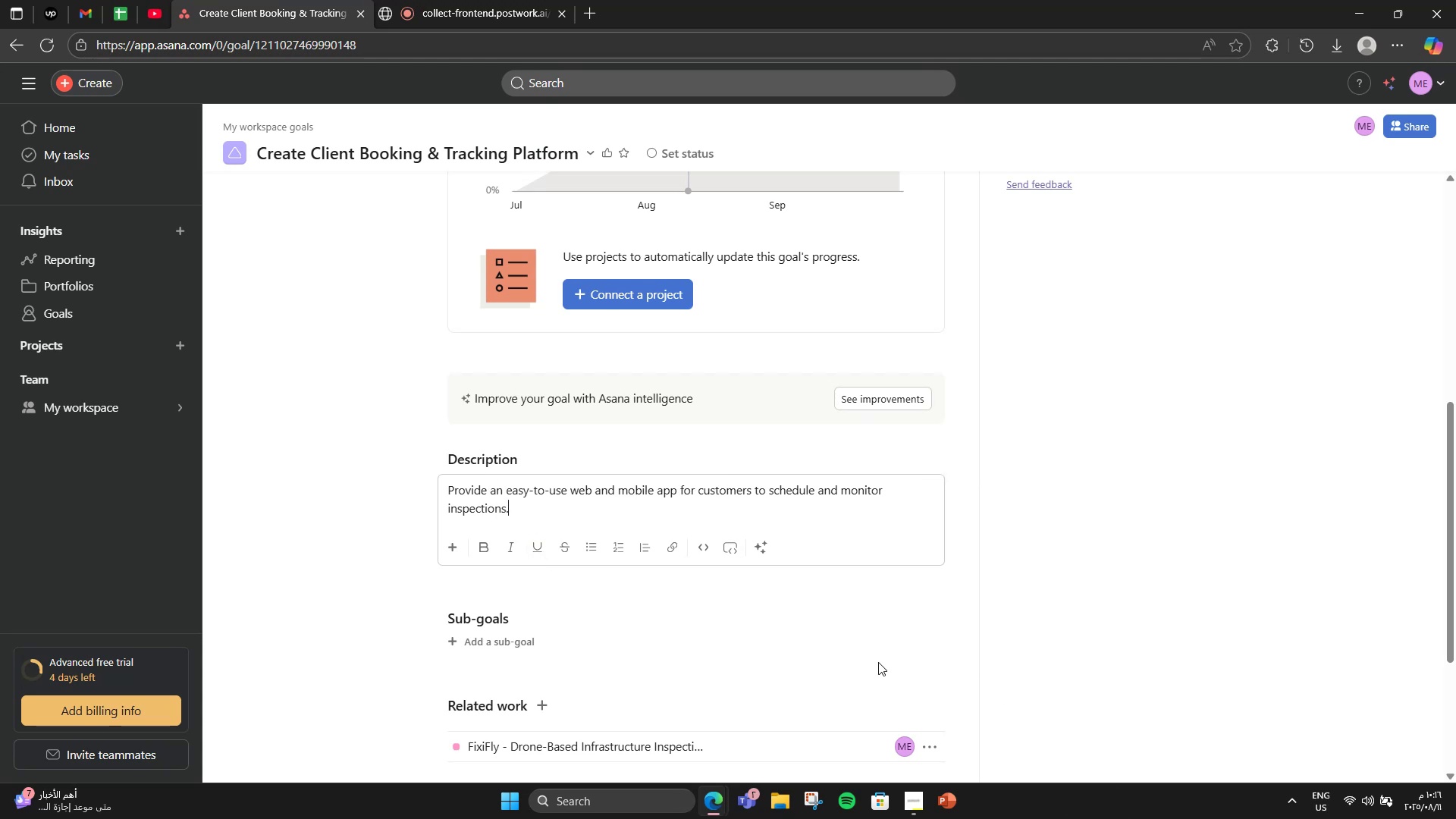 
scroll: coordinate [736, 578], scroll_direction: down, amount: 4.0
 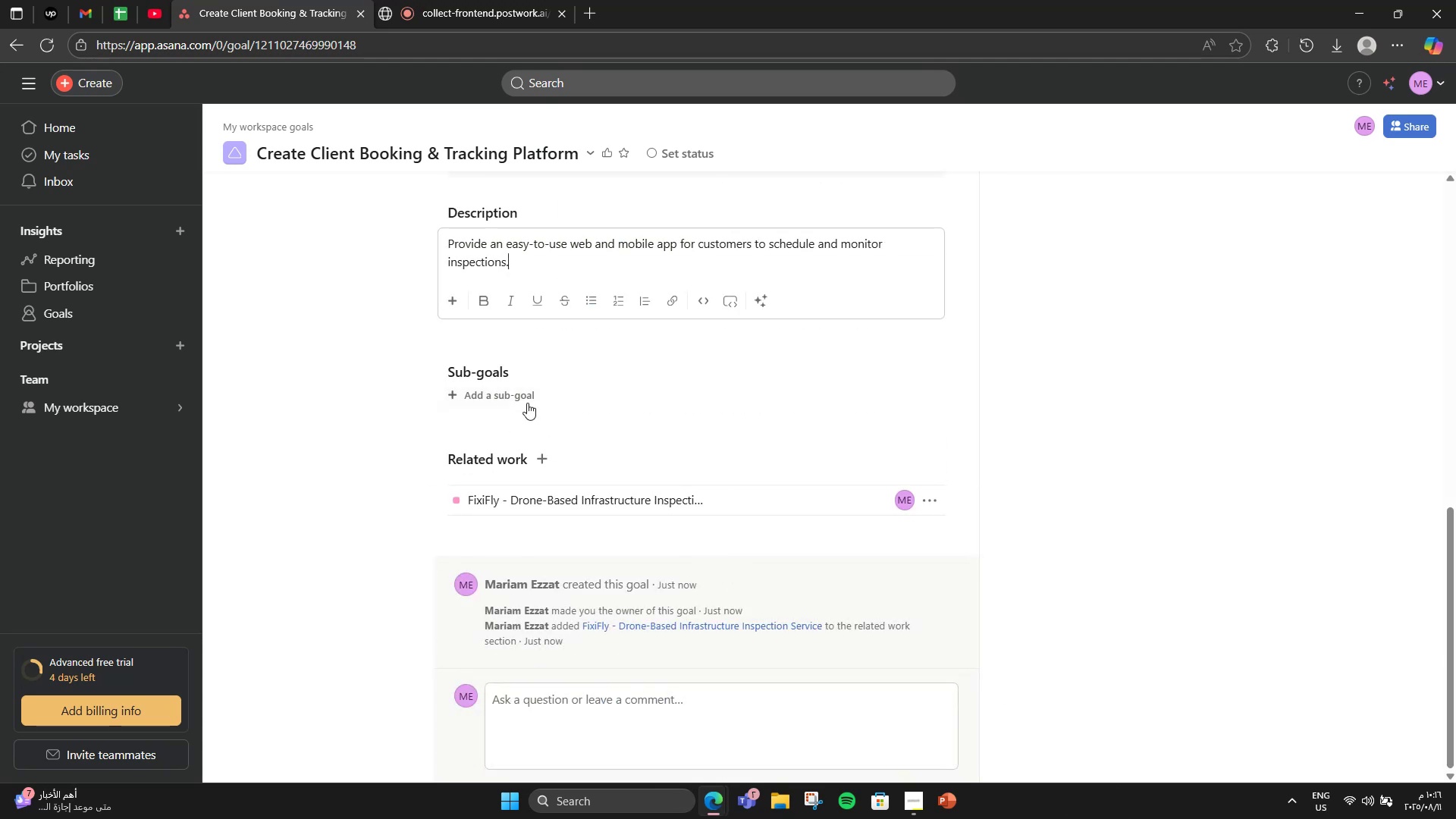 
left_click([522, 402])
 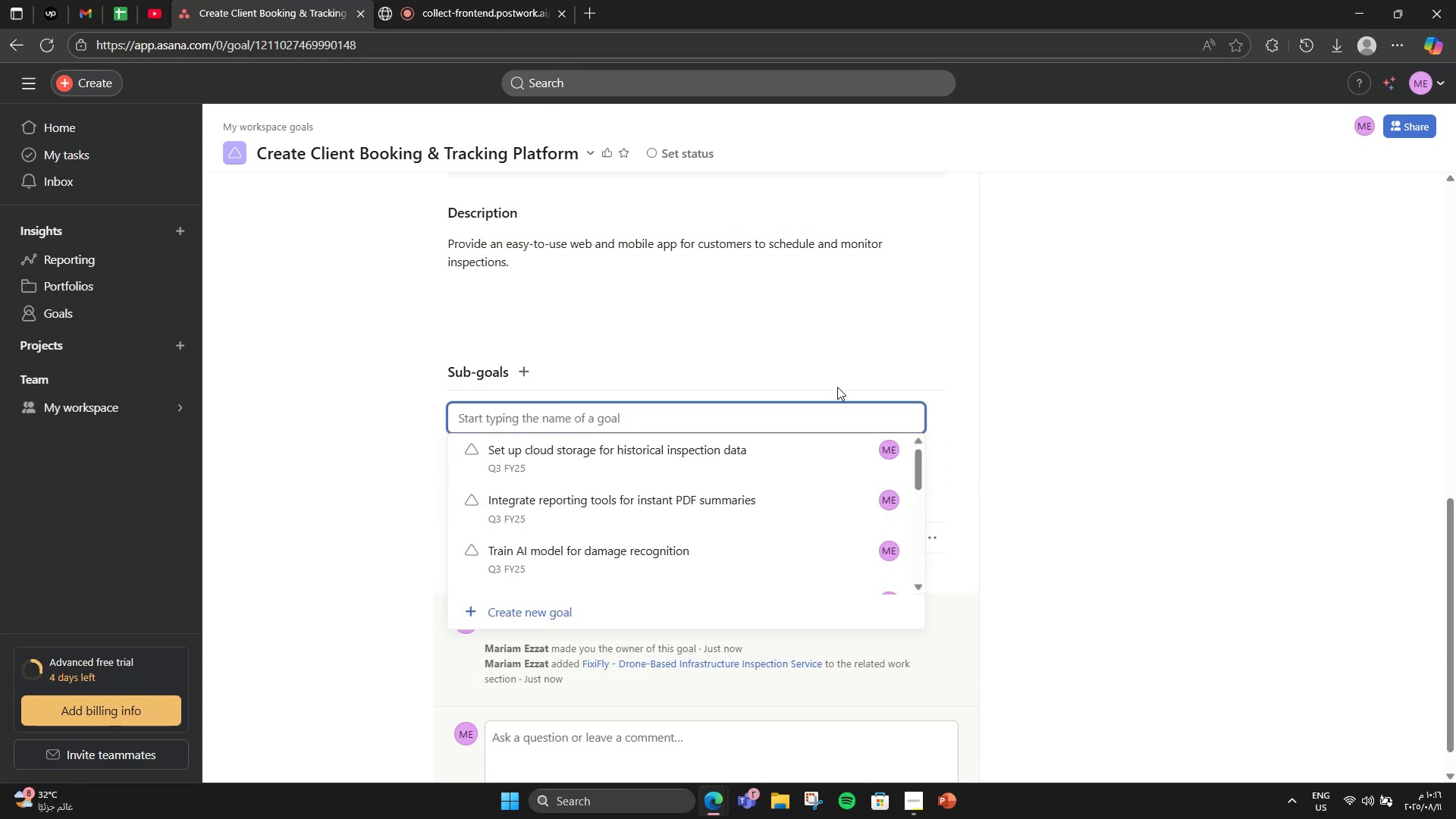 
key(Tab)
 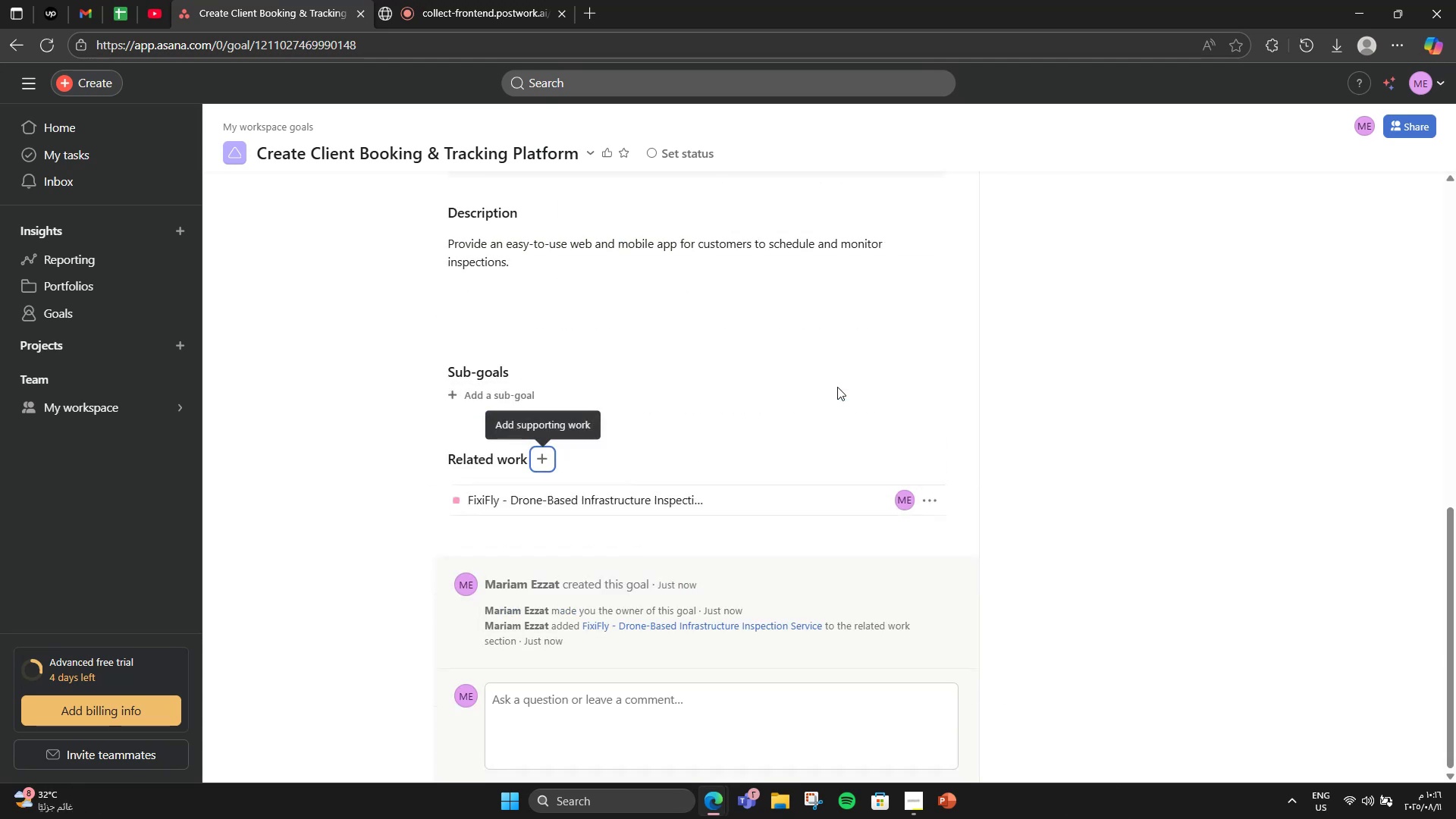 
left_click([1153, 529])
 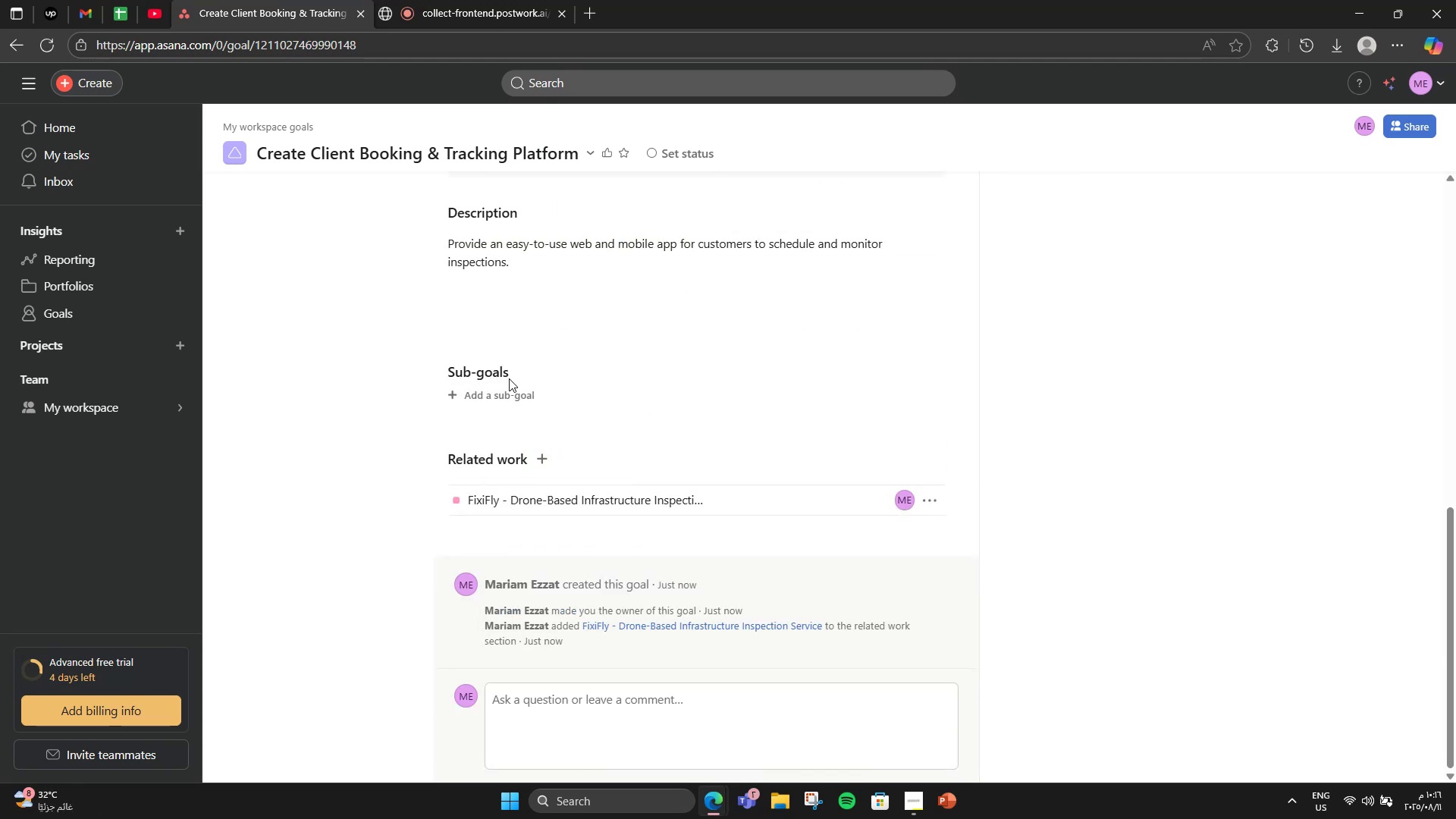 
left_click([497, 384])
 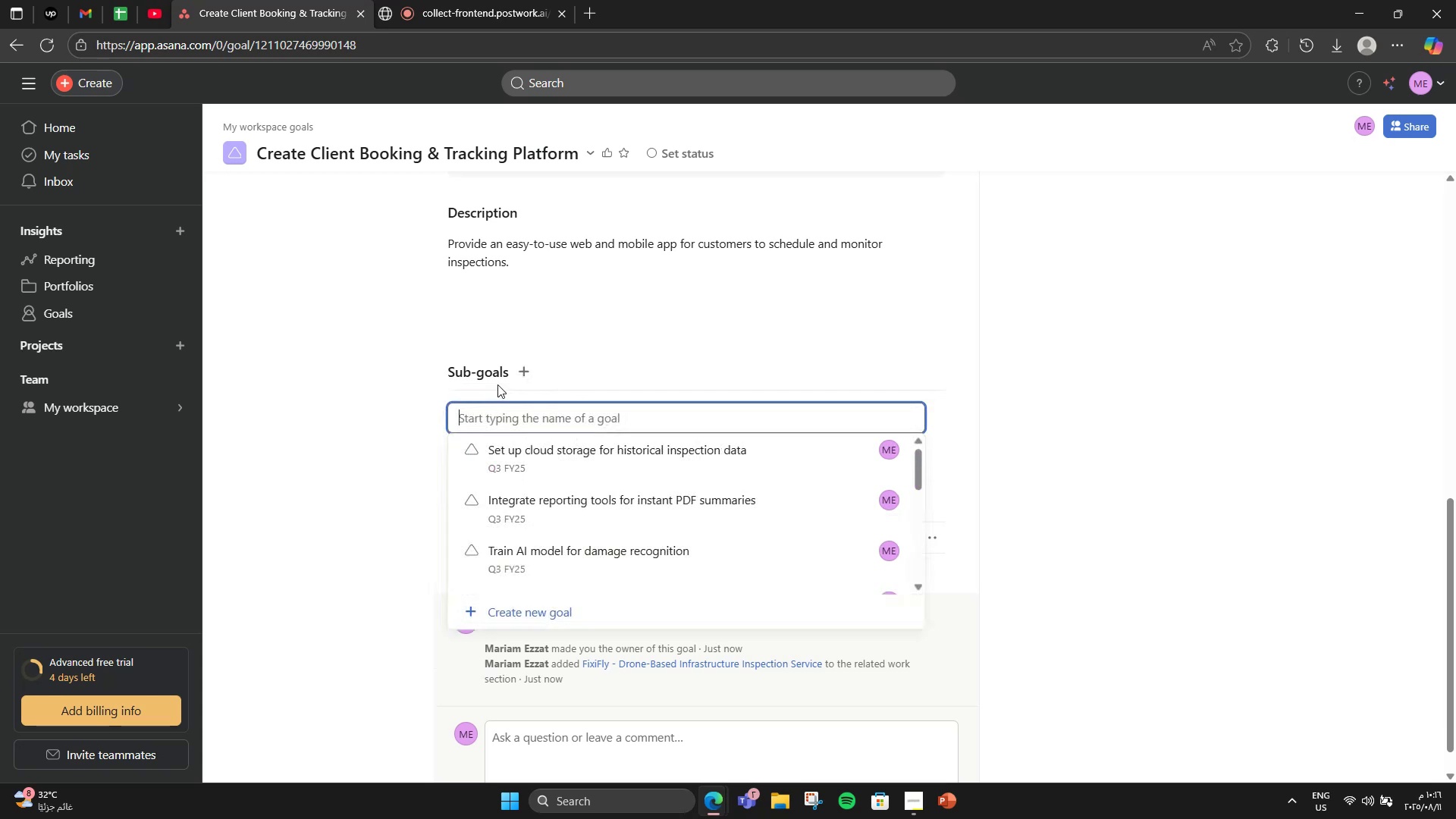 
type(Design intuitive booli)
key(Backspace)
key(Backspace)
type(king flow UI)
 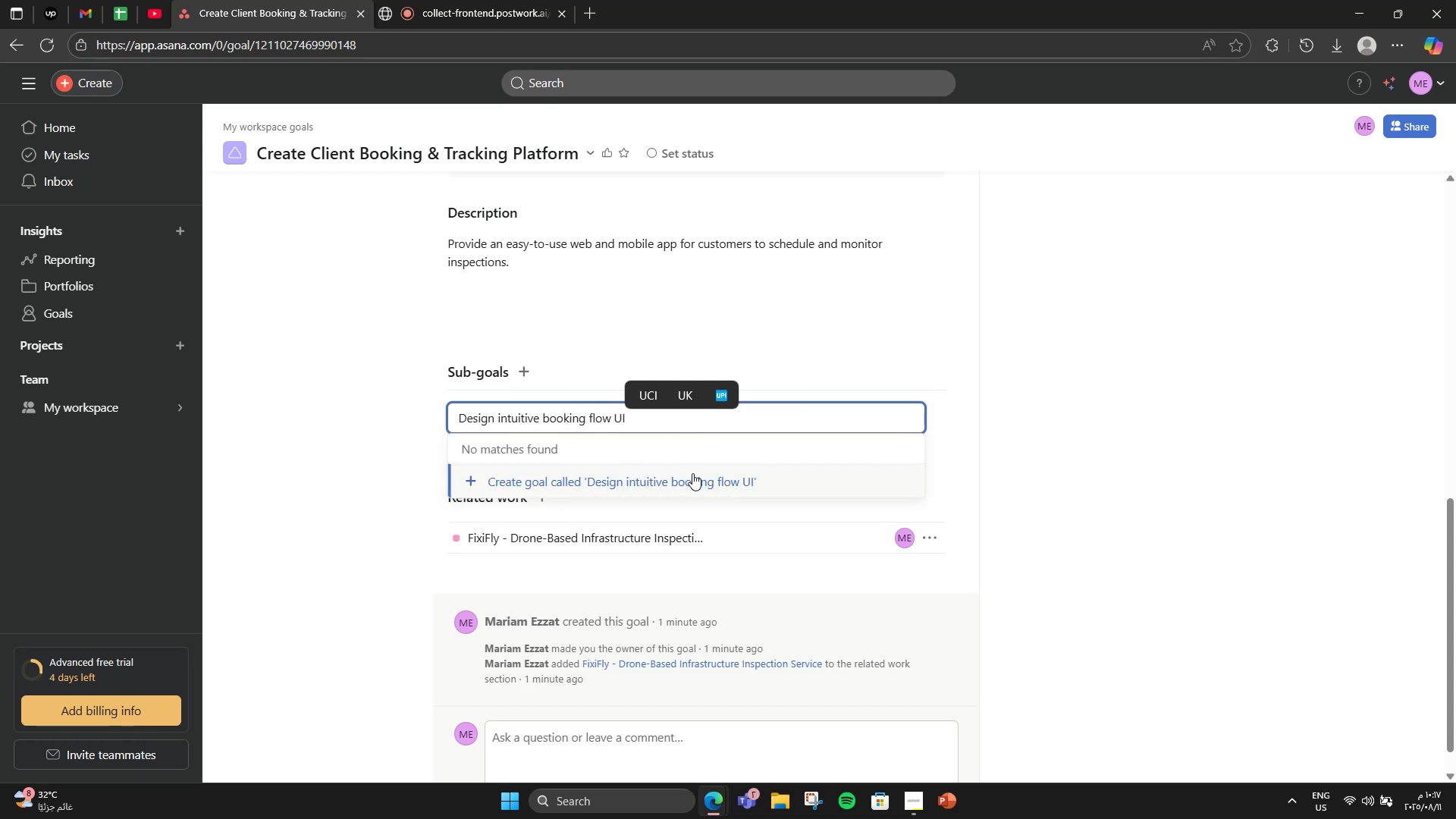 
left_click([639, 472])
 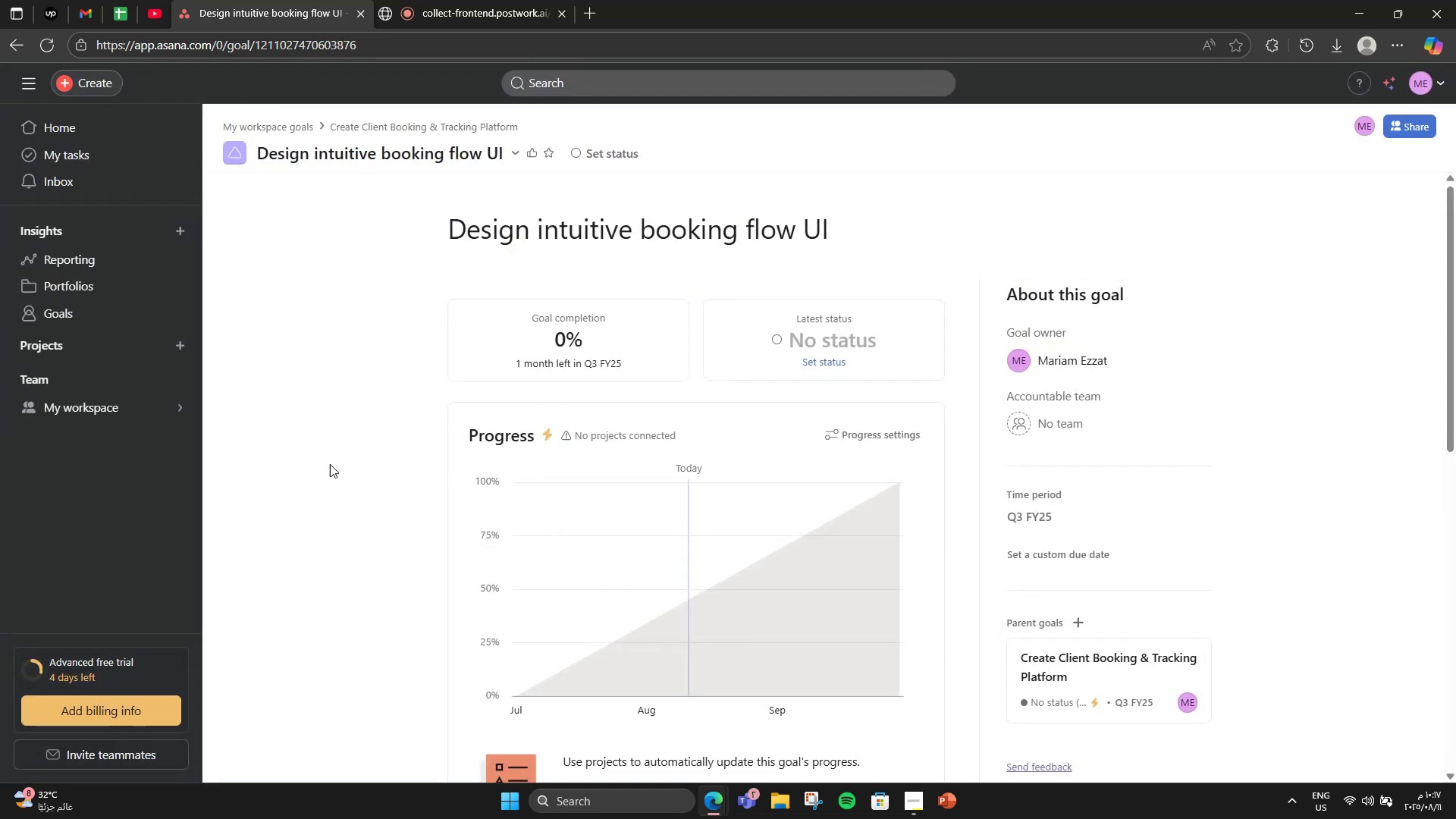 
left_click([0, 42])
 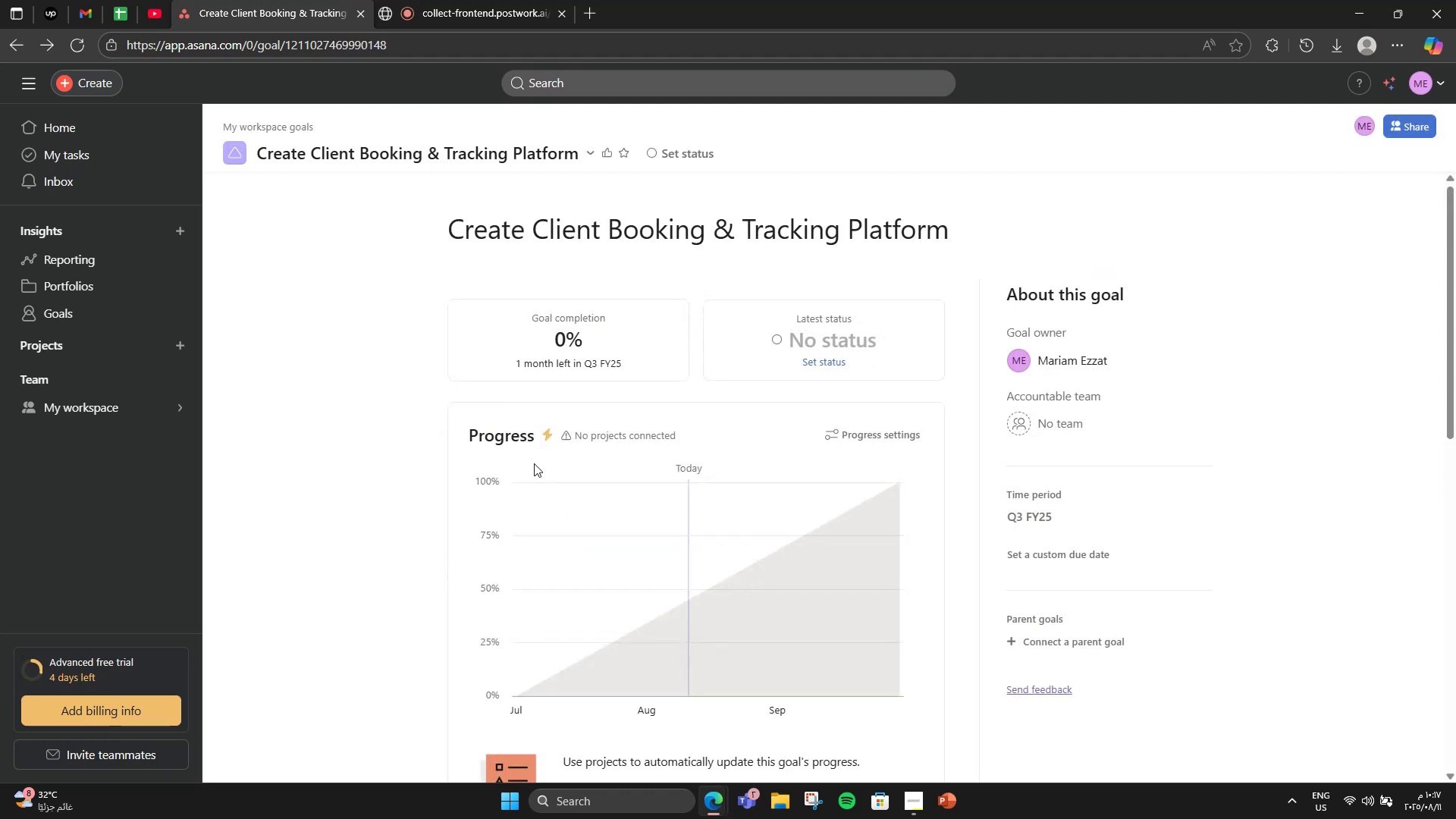 
scroll: coordinate [760, 575], scroll_direction: down, amount: 7.0
 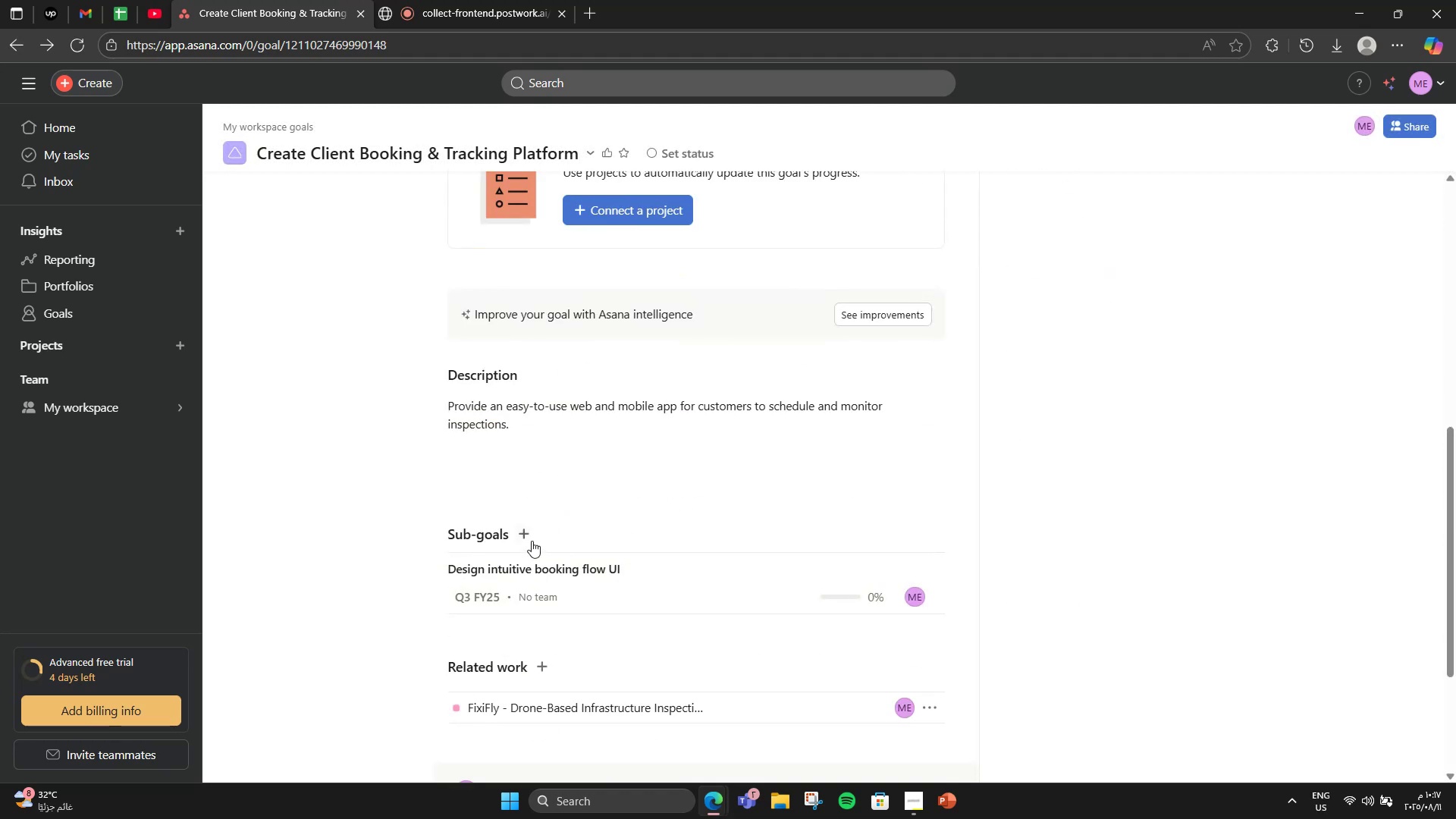 
left_click([530, 532])
 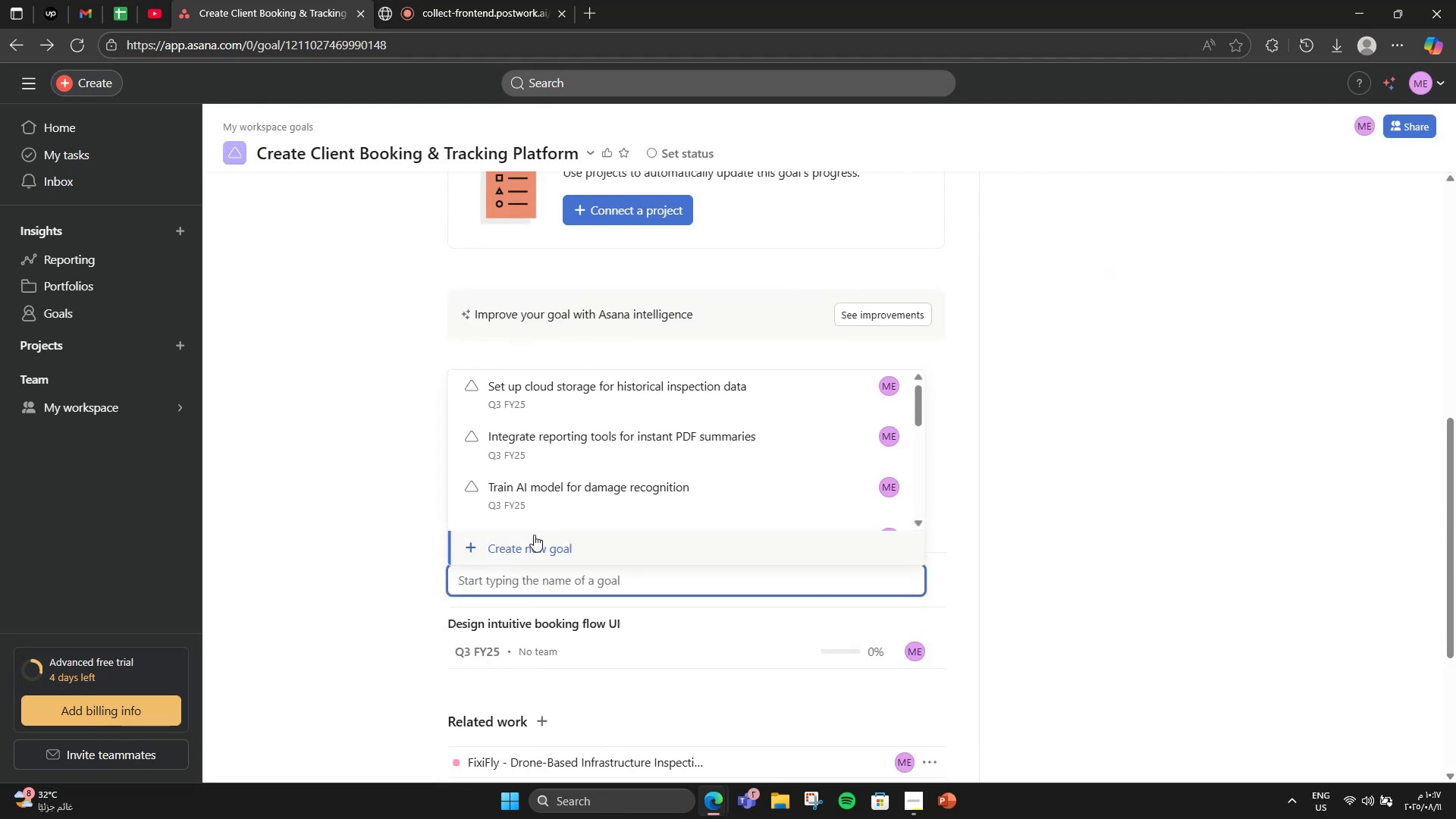 
left_click([544, 545])
 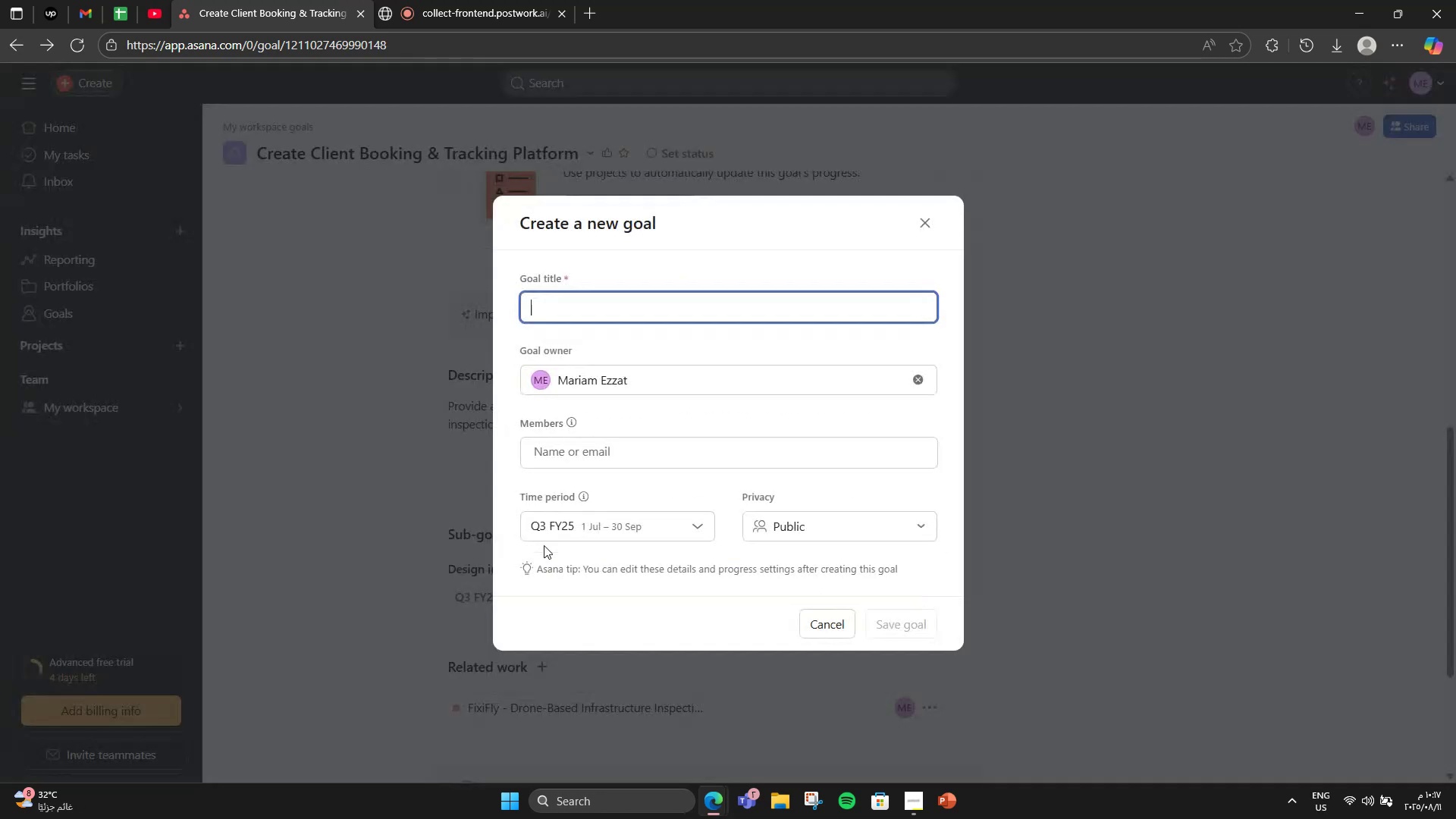 
type(Implement live drone feed for cliet)
key(Backspace)
type(nts during inspections)
key(Backspace)
key(Backspace)
type(.)
key(Backspace)
type(,)
key(Backspace)
type(n.)
 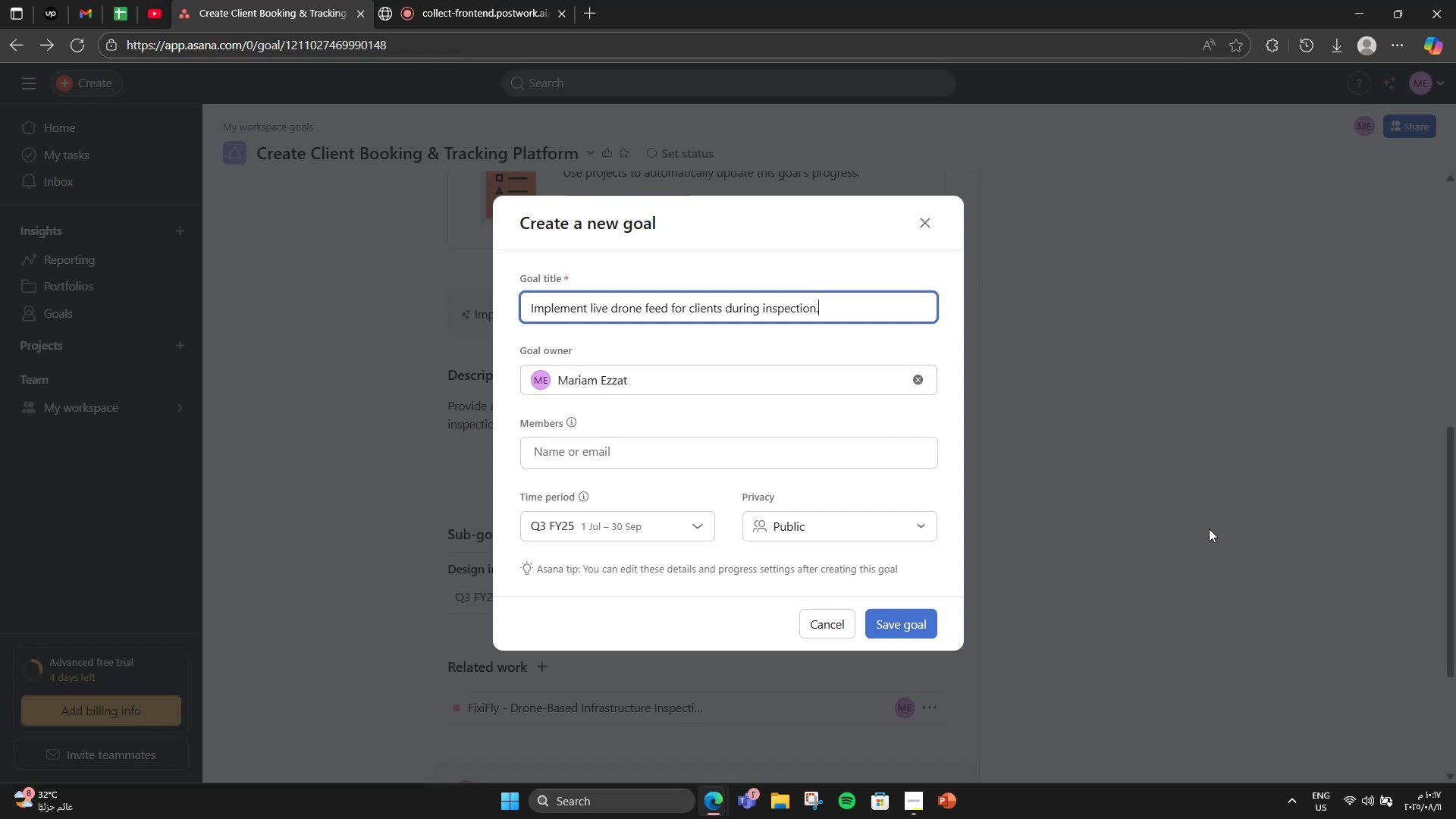 
left_click([912, 616])
 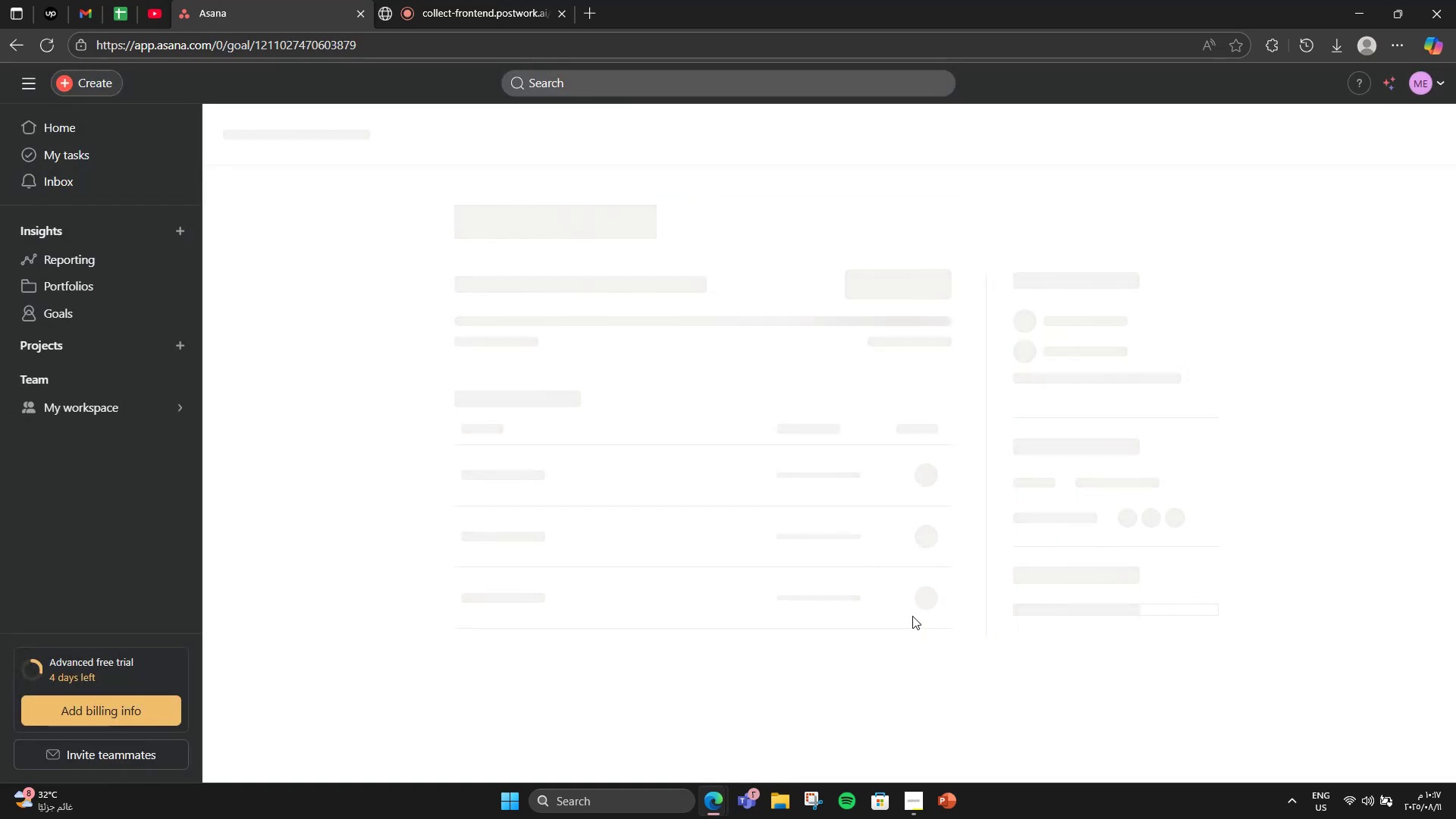 
scroll: coordinate [645, 601], scroll_direction: down, amount: 12.0
 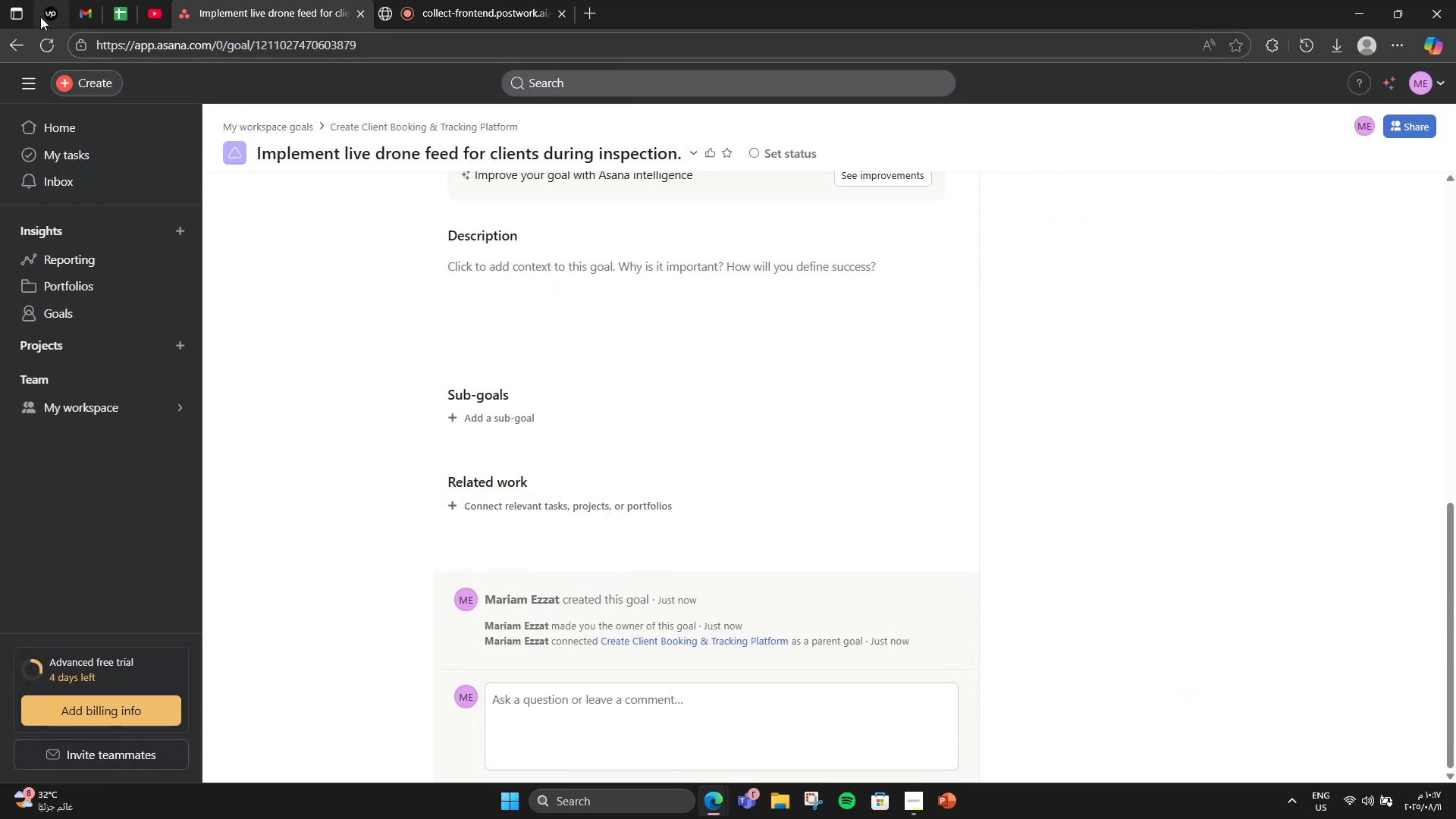 
left_click([8, 36])
 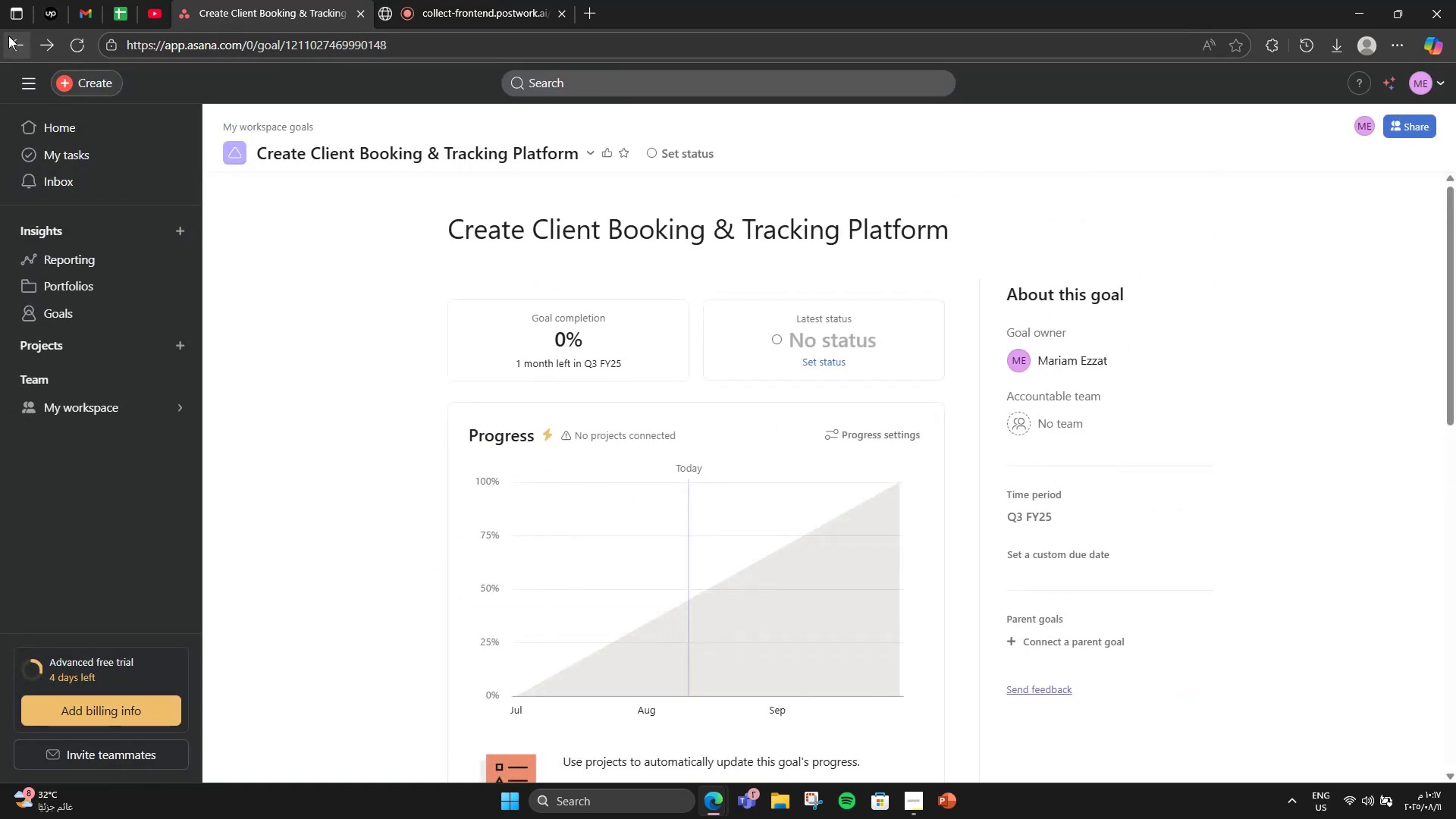 
scroll: coordinate [548, 569], scroll_direction: down, amount: 11.0
 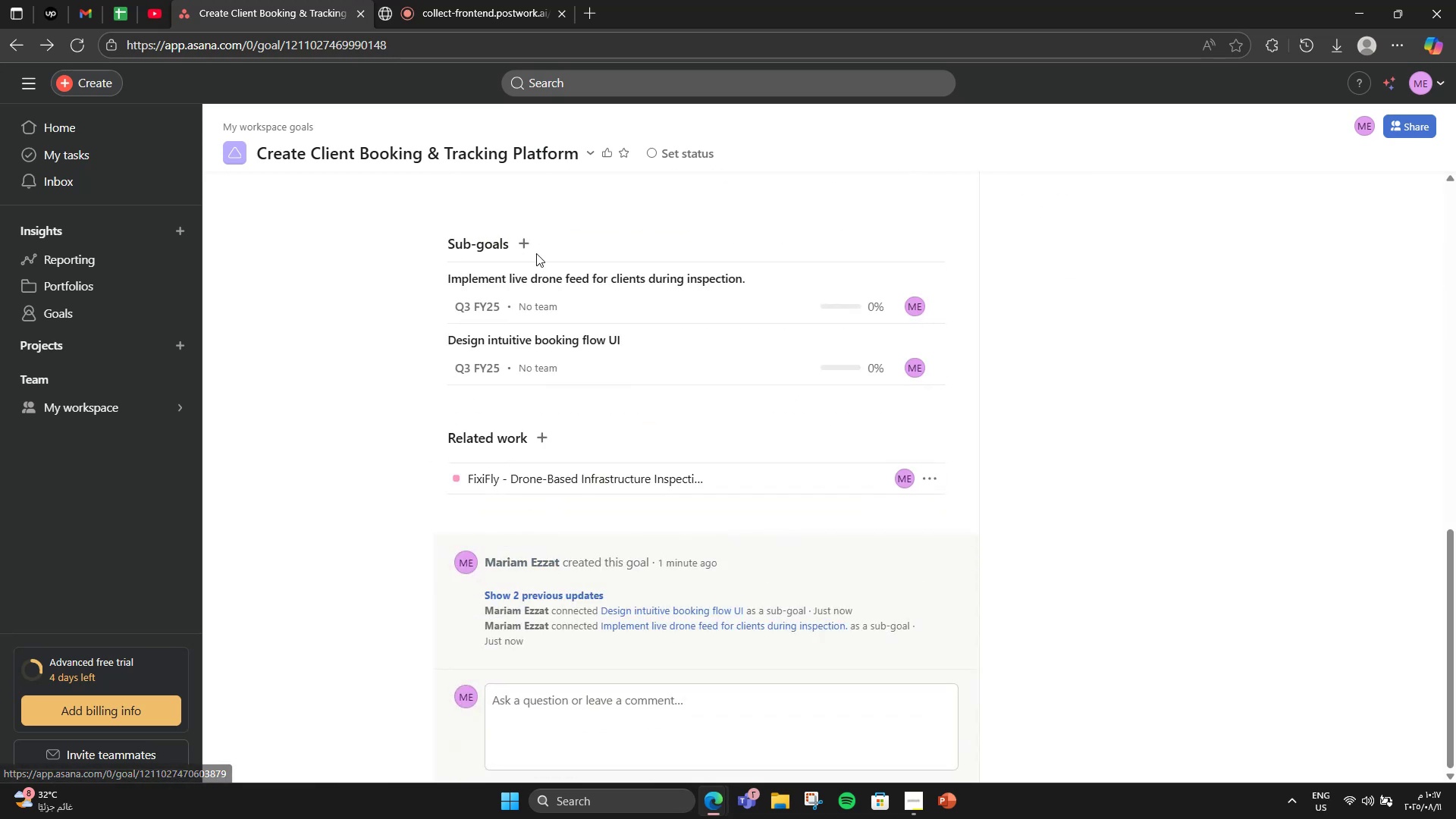 
left_click([522, 237])
 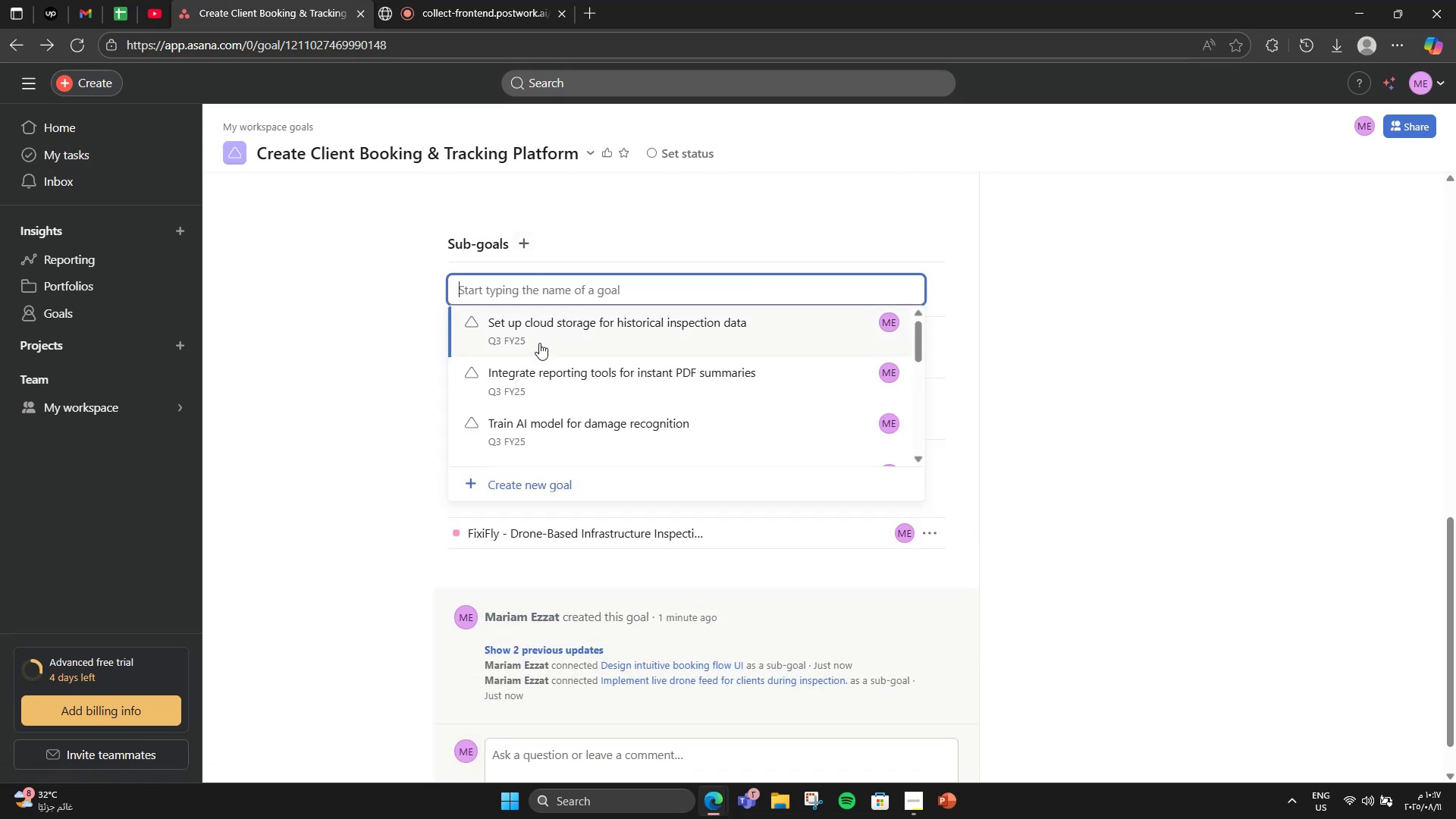 
left_click([544, 484])
 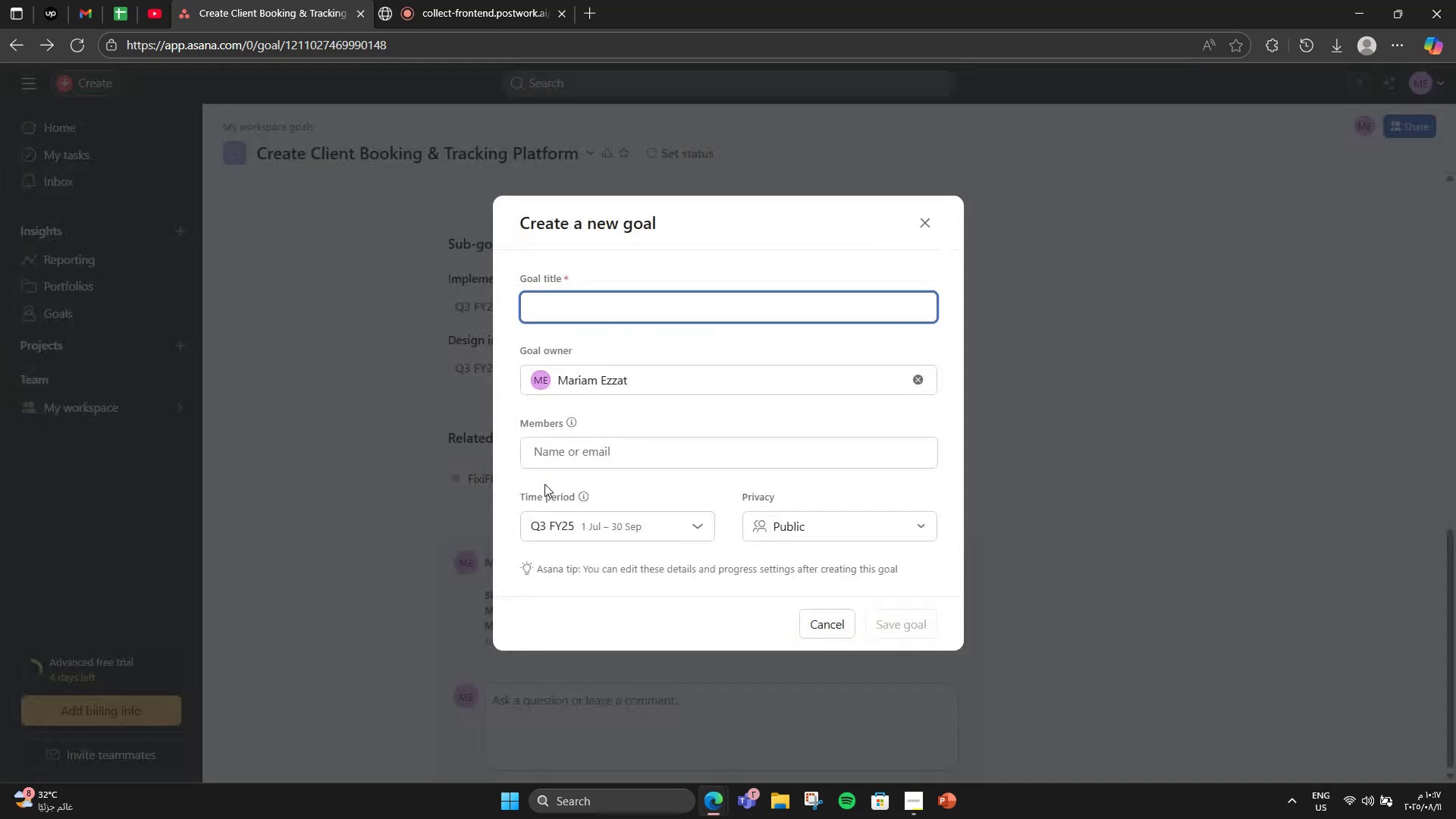 
type(Enable automated payment and invoicing sysm)
key(Backspace)
type(tem )
key(Backspace)
 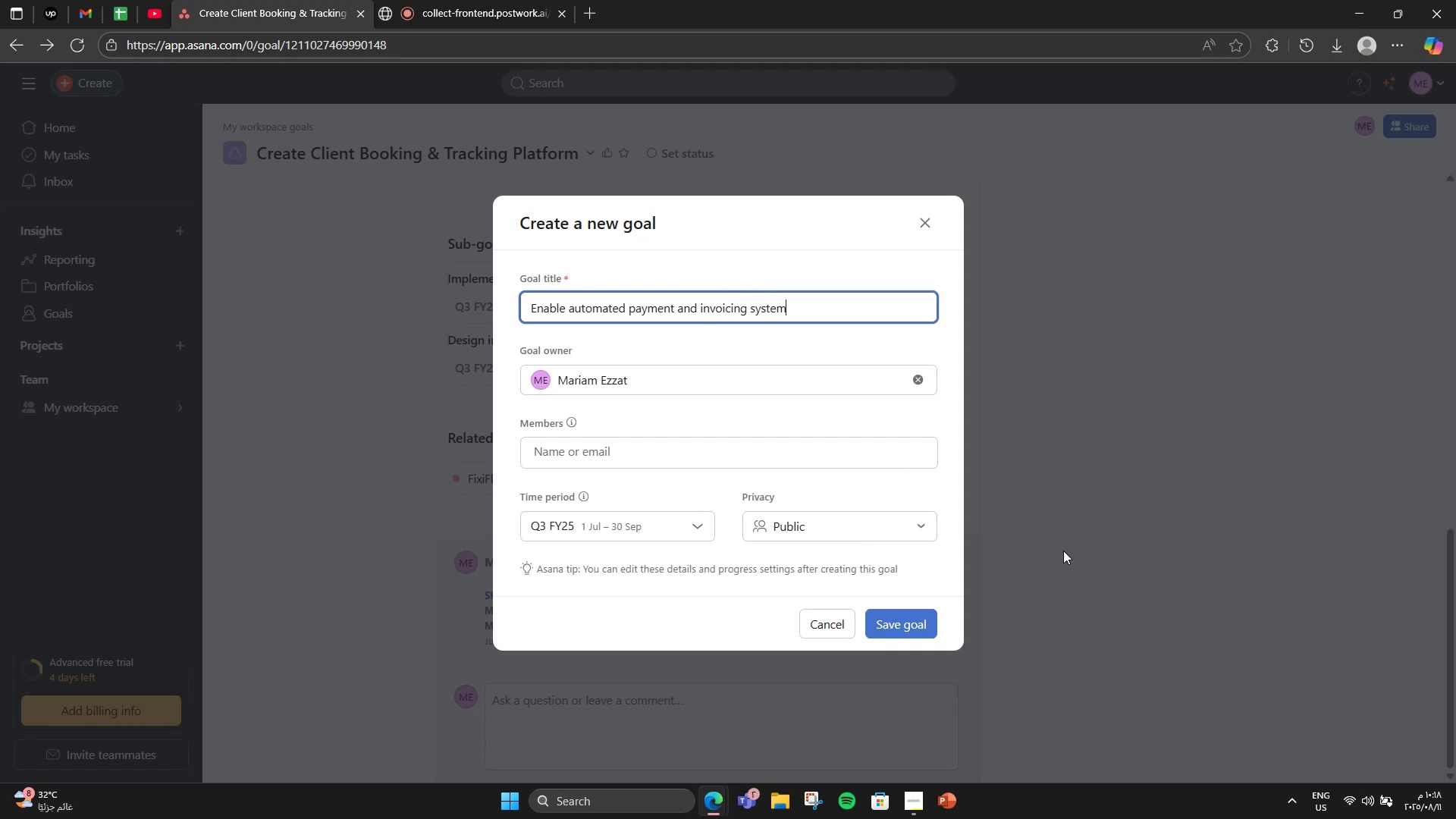 
left_click([911, 620])
 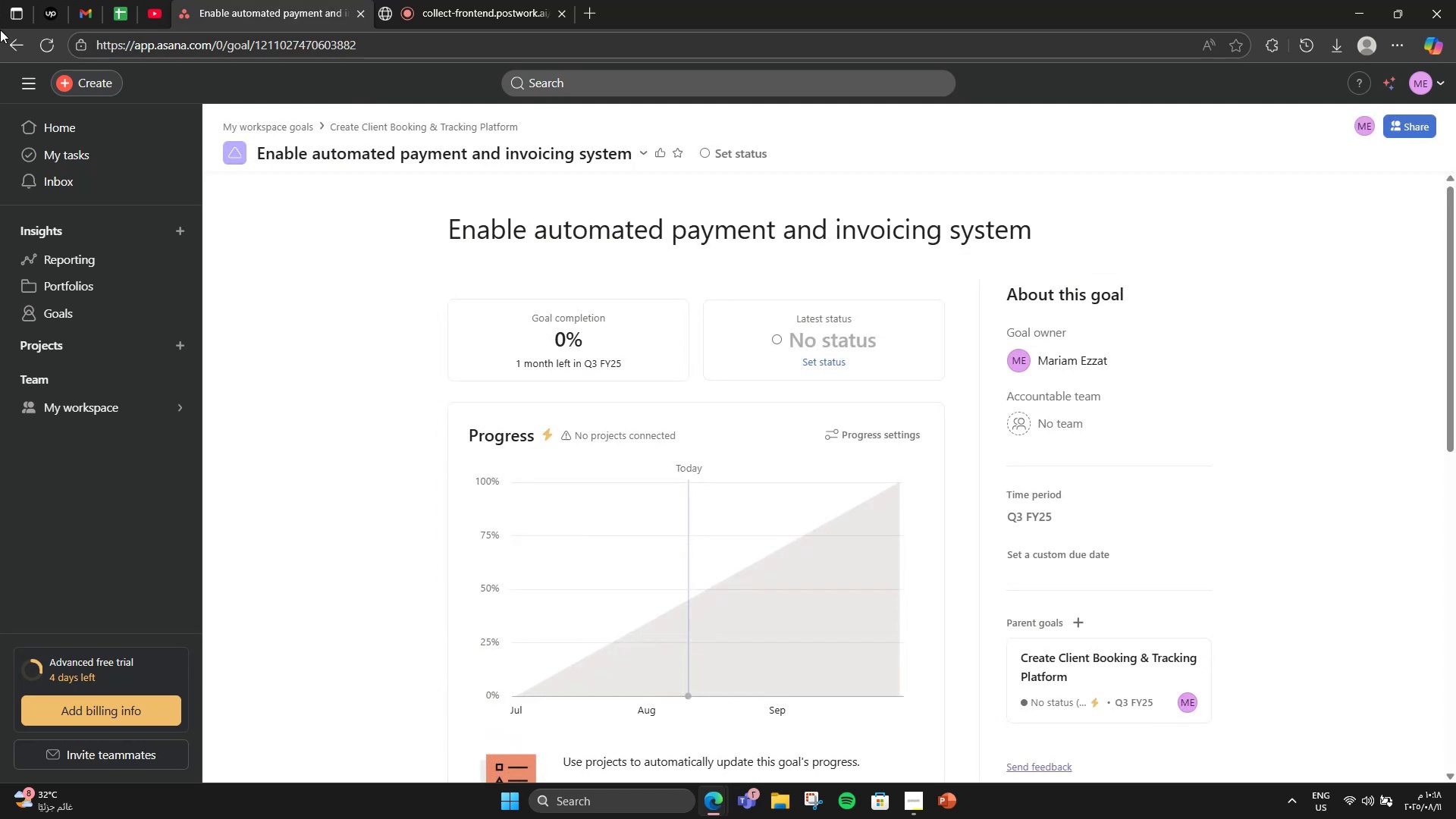 
left_click([15, 41])
 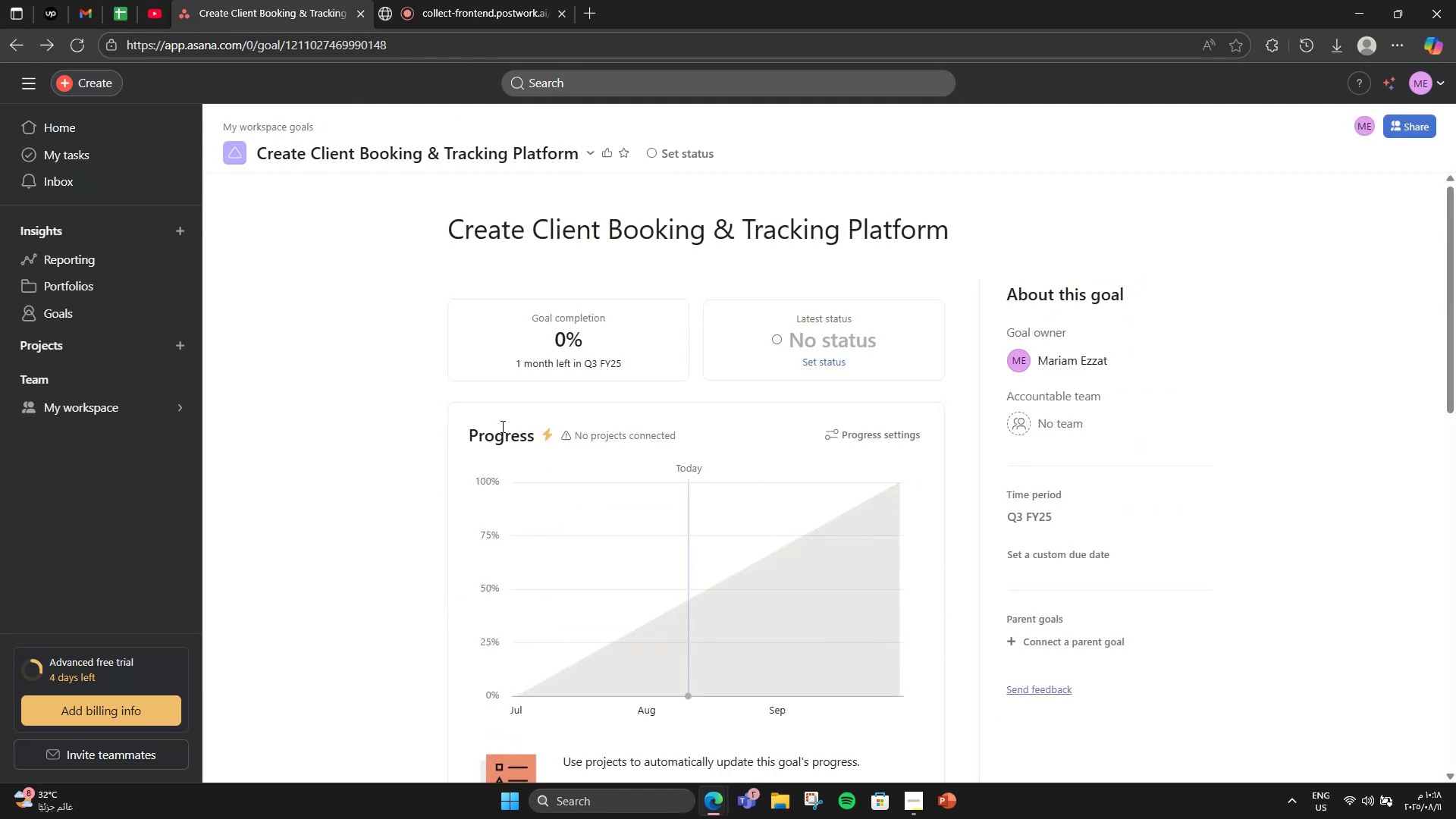 
scroll: coordinate [502, 426], scroll_direction: down, amount: 3.0
 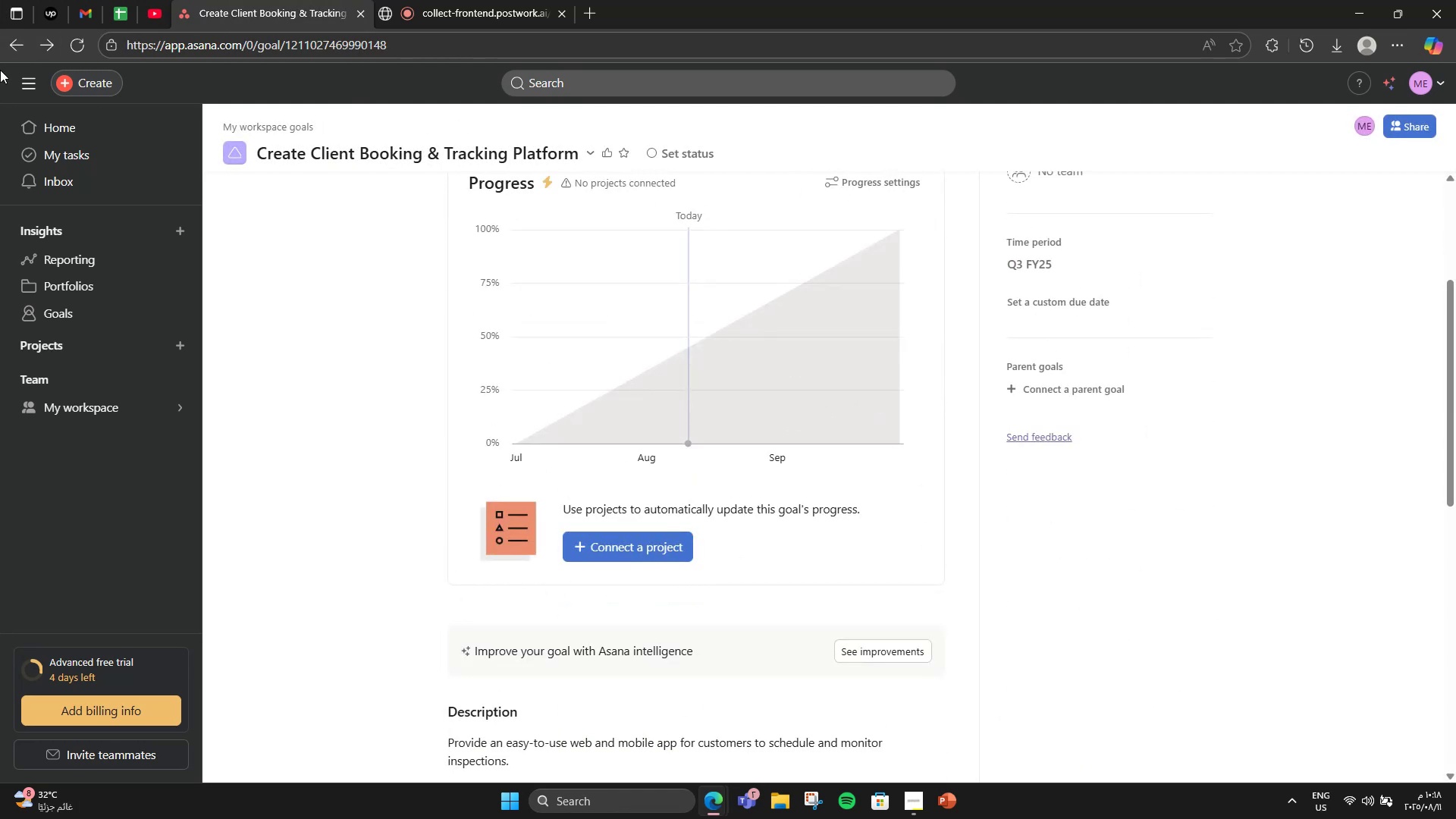 
left_click([0, 52])
 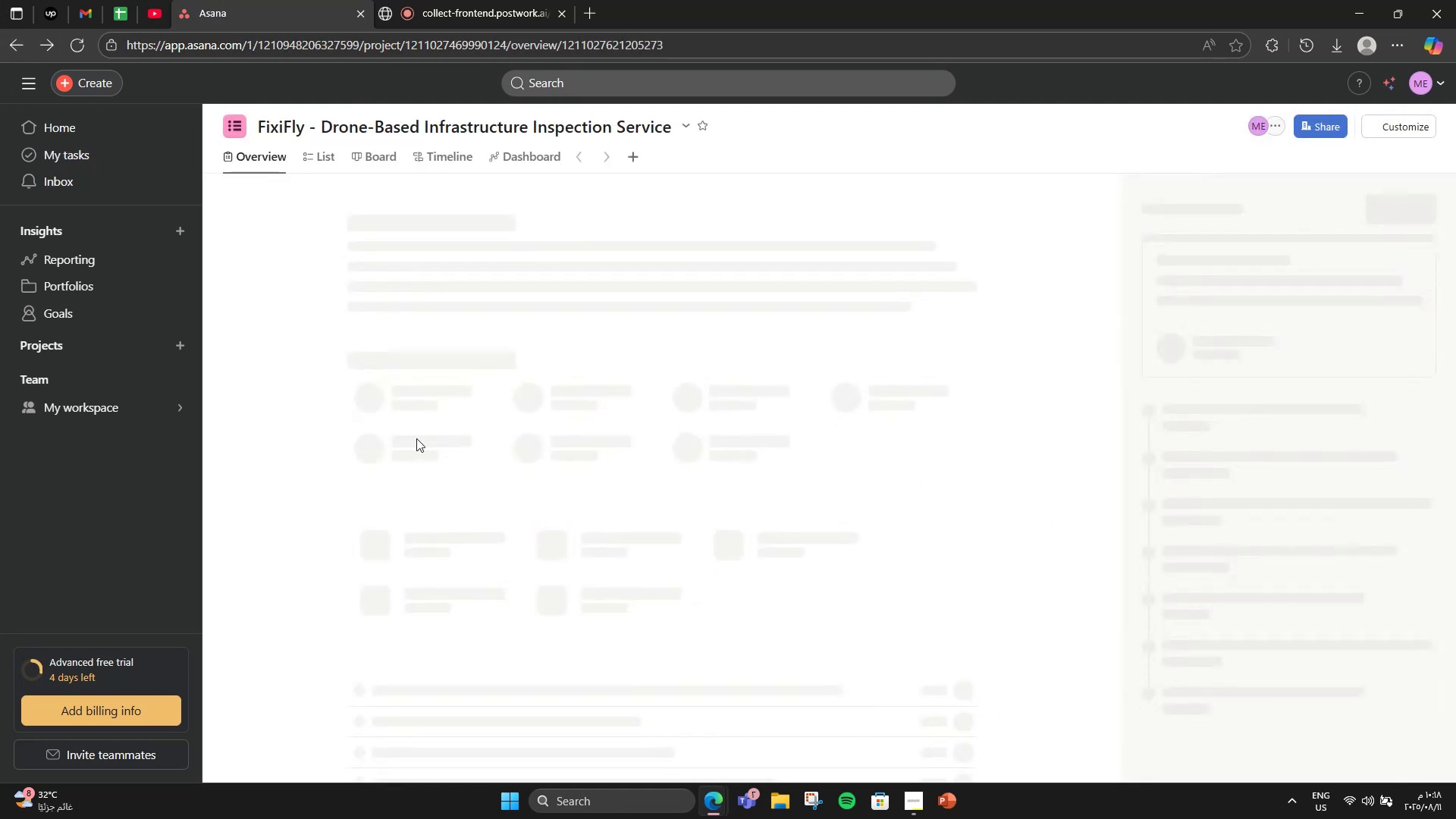 
scroll: coordinate [399, 280], scroll_direction: down, amount: 2.0
 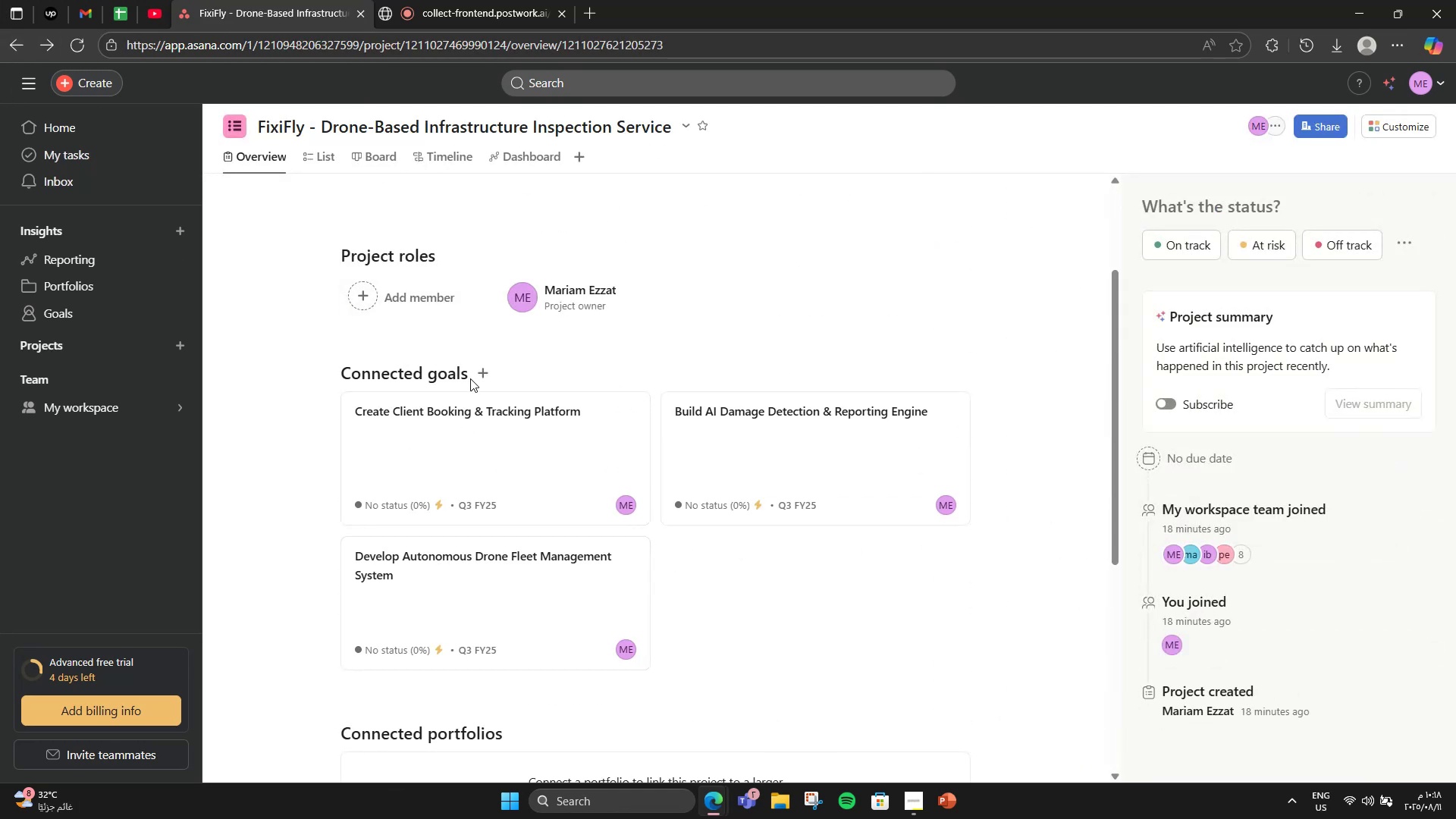 
left_click([478, 381])
 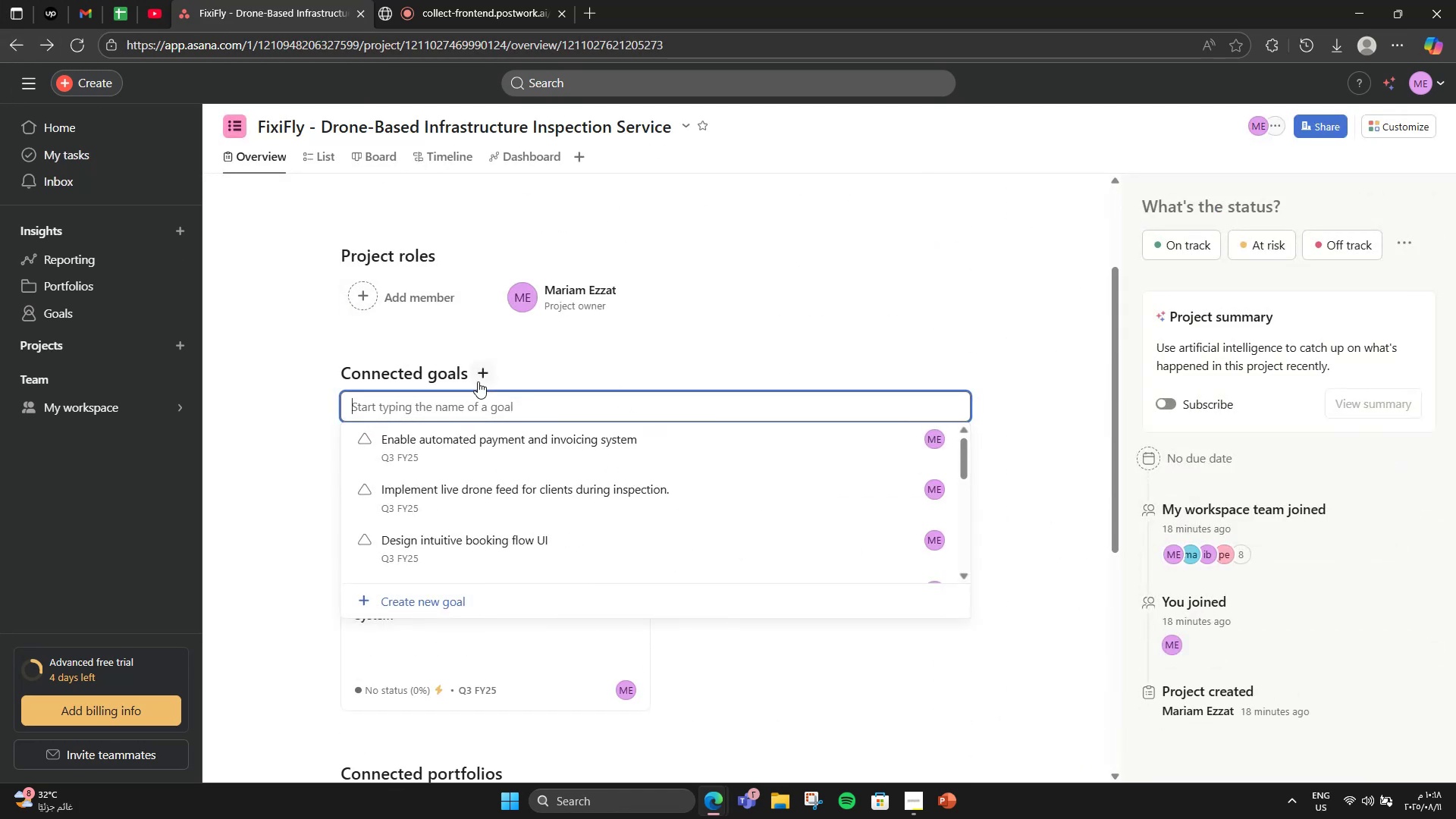 
type(Ensure Re)
 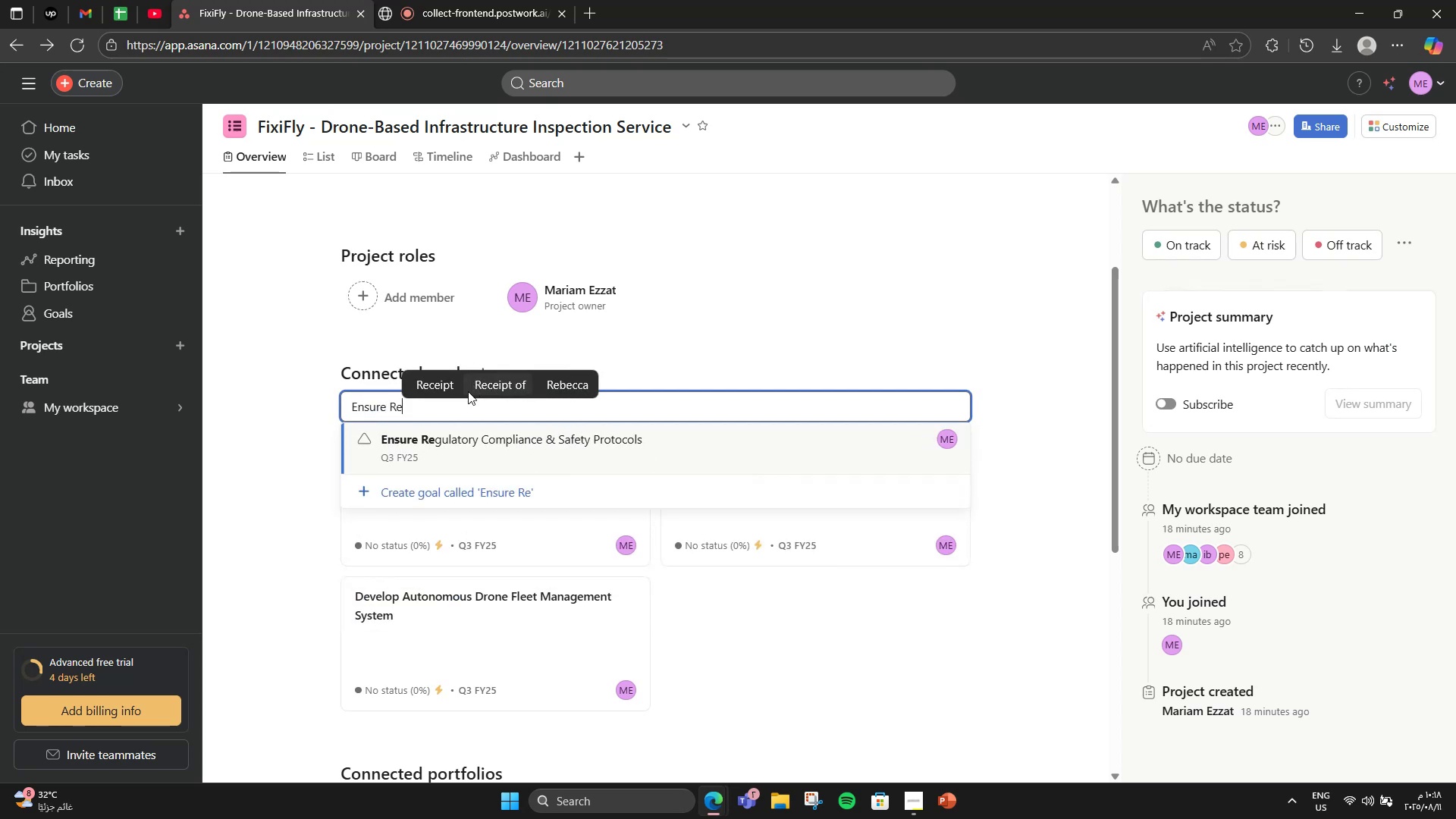 
left_click([434, 450])
 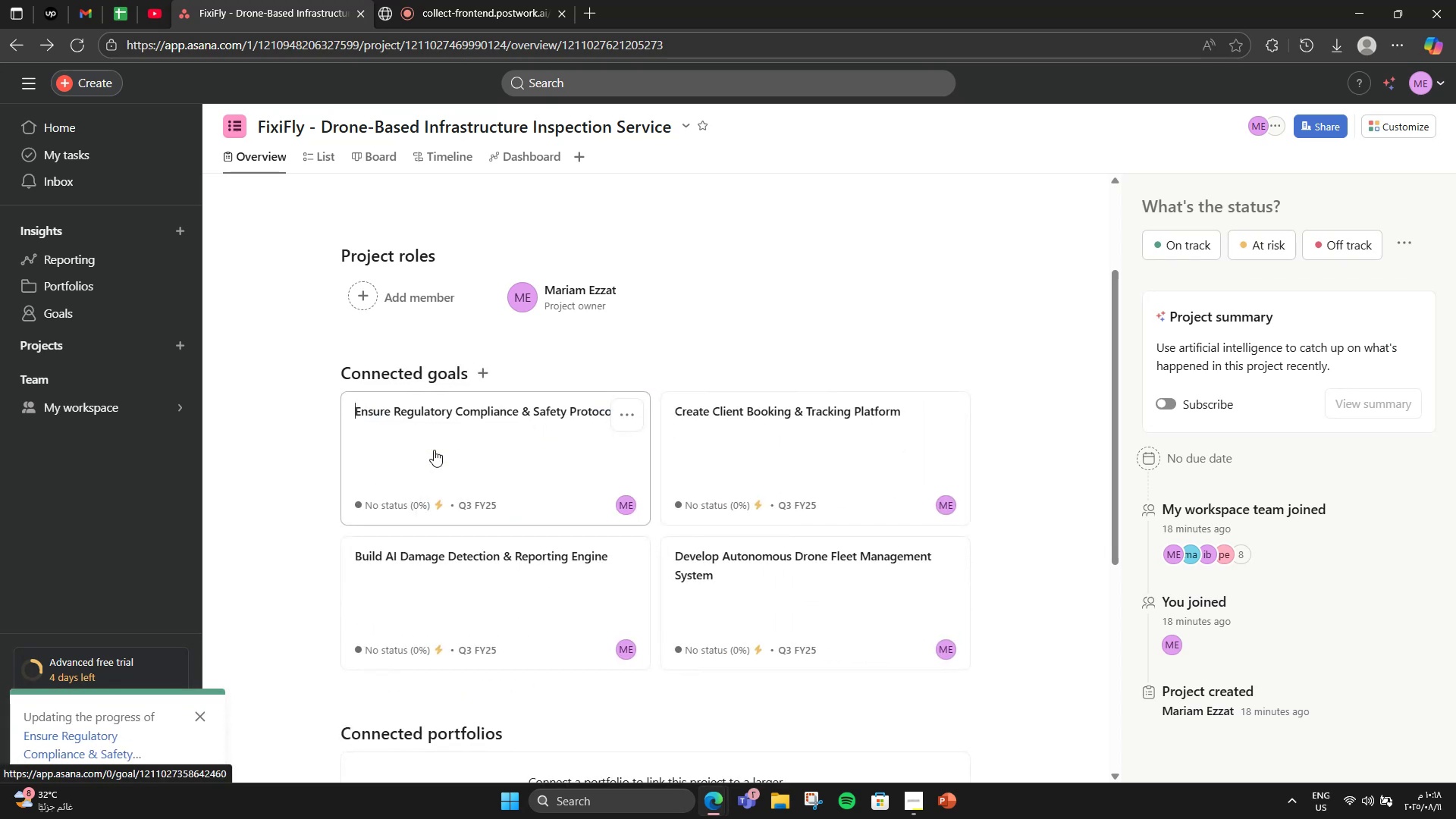 
left_click([434, 450])
 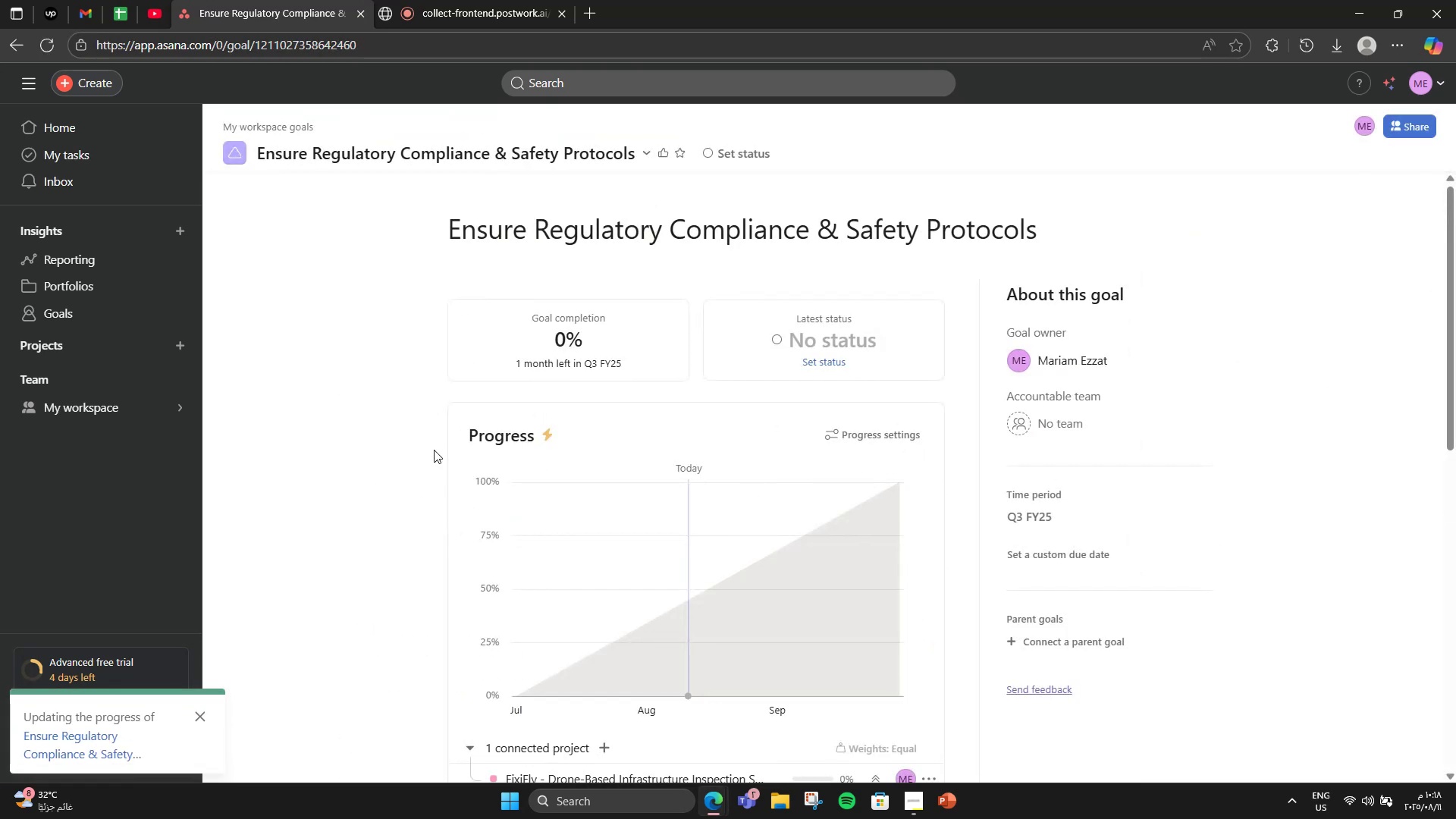 
scroll: coordinate [447, 488], scroll_direction: down, amount: 5.0
 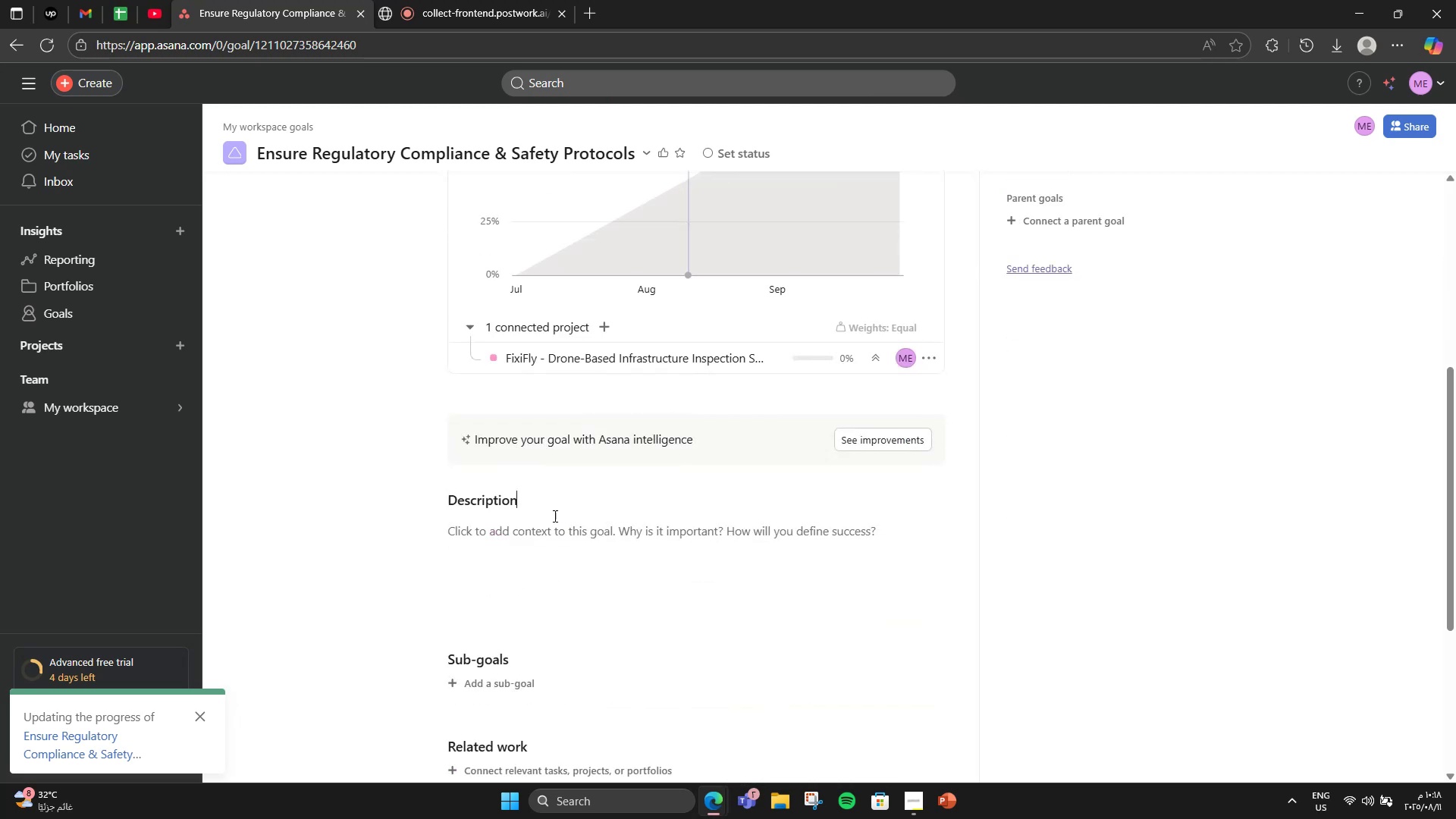 
double_click([554, 520])
 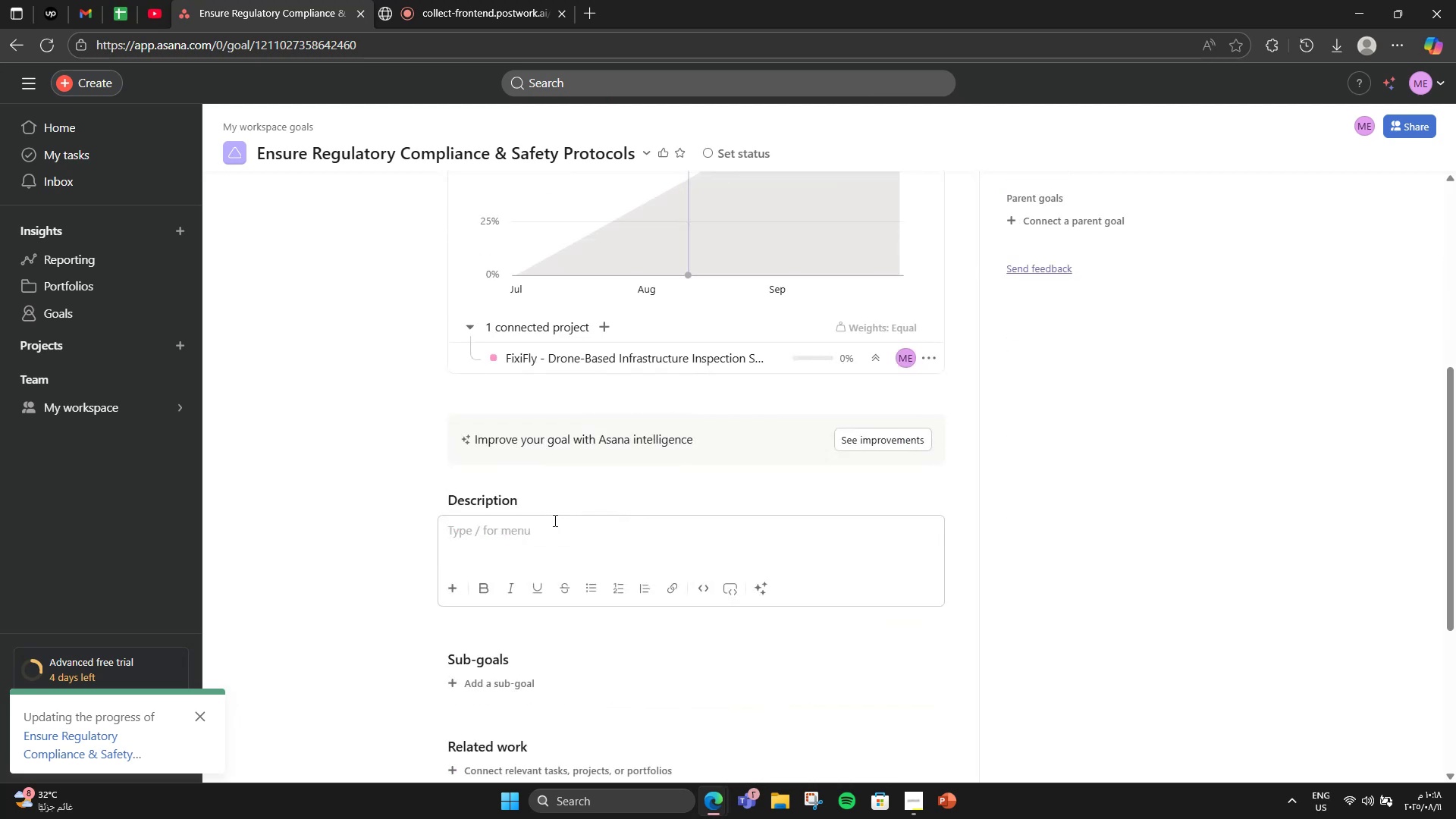 
type(Guarantee )
 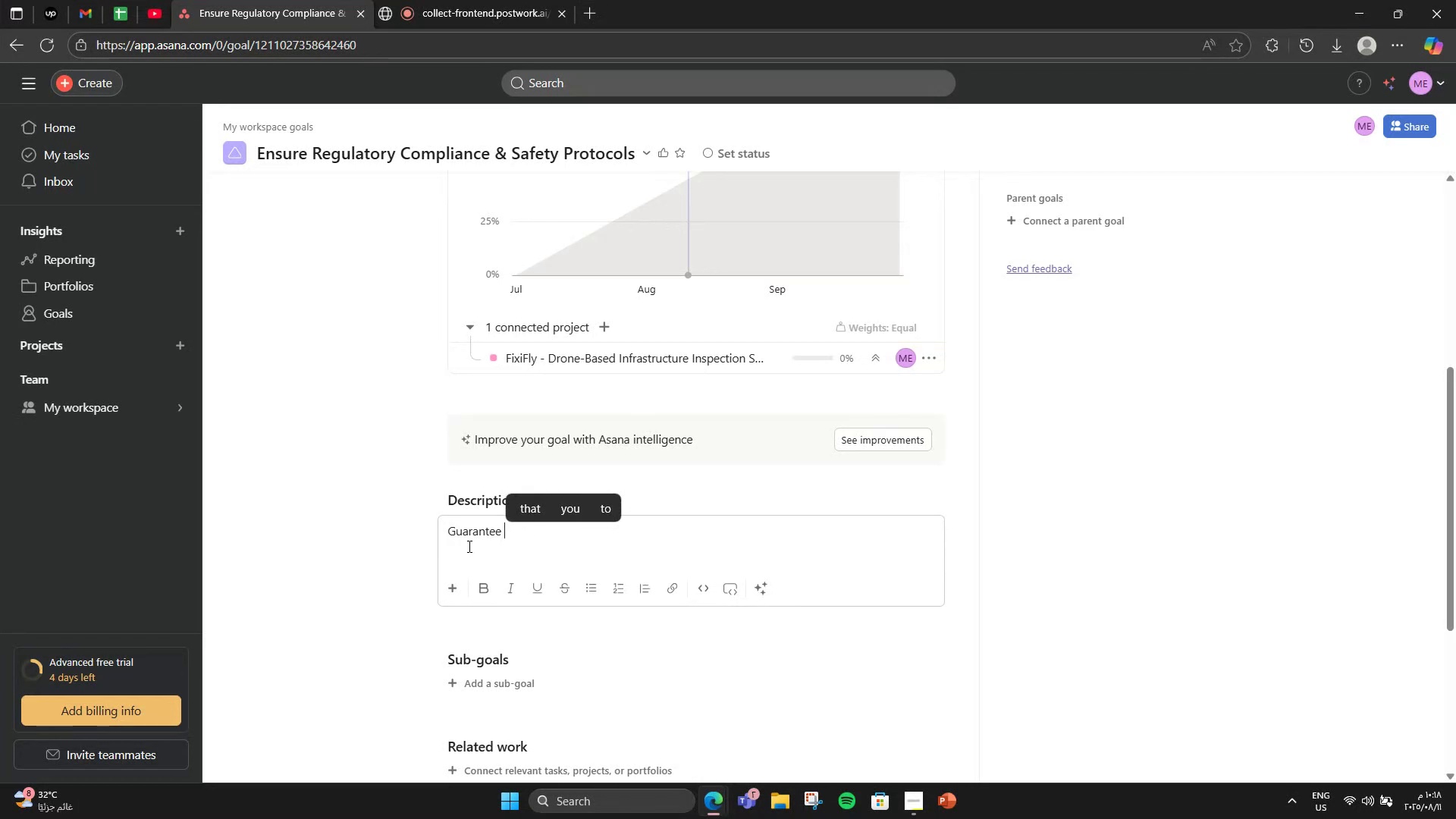 
type(all drone operations meet aviation )
 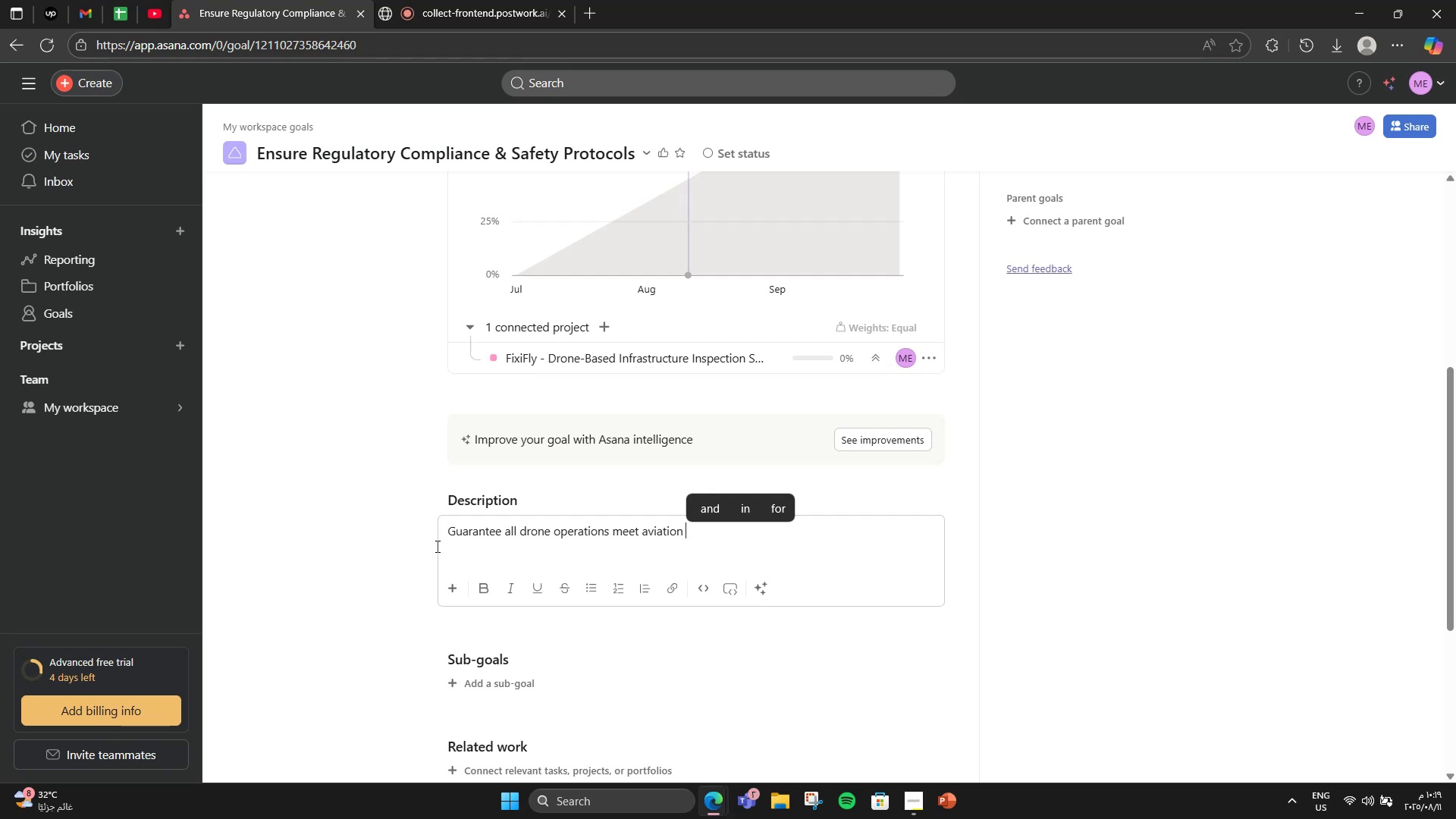 
type( )
key(Backspace)
type(auth)
 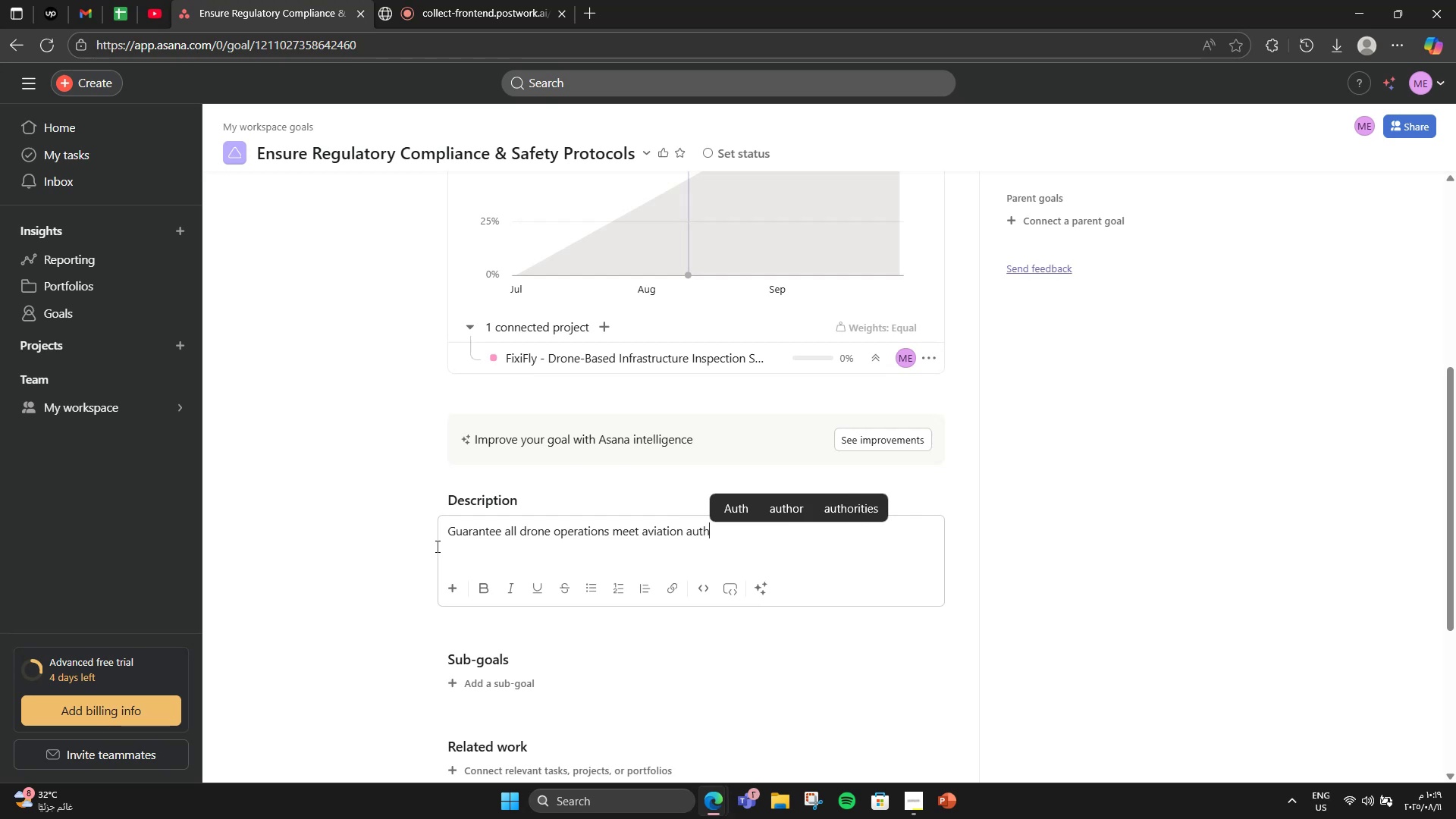 
type(ority guidlines )
 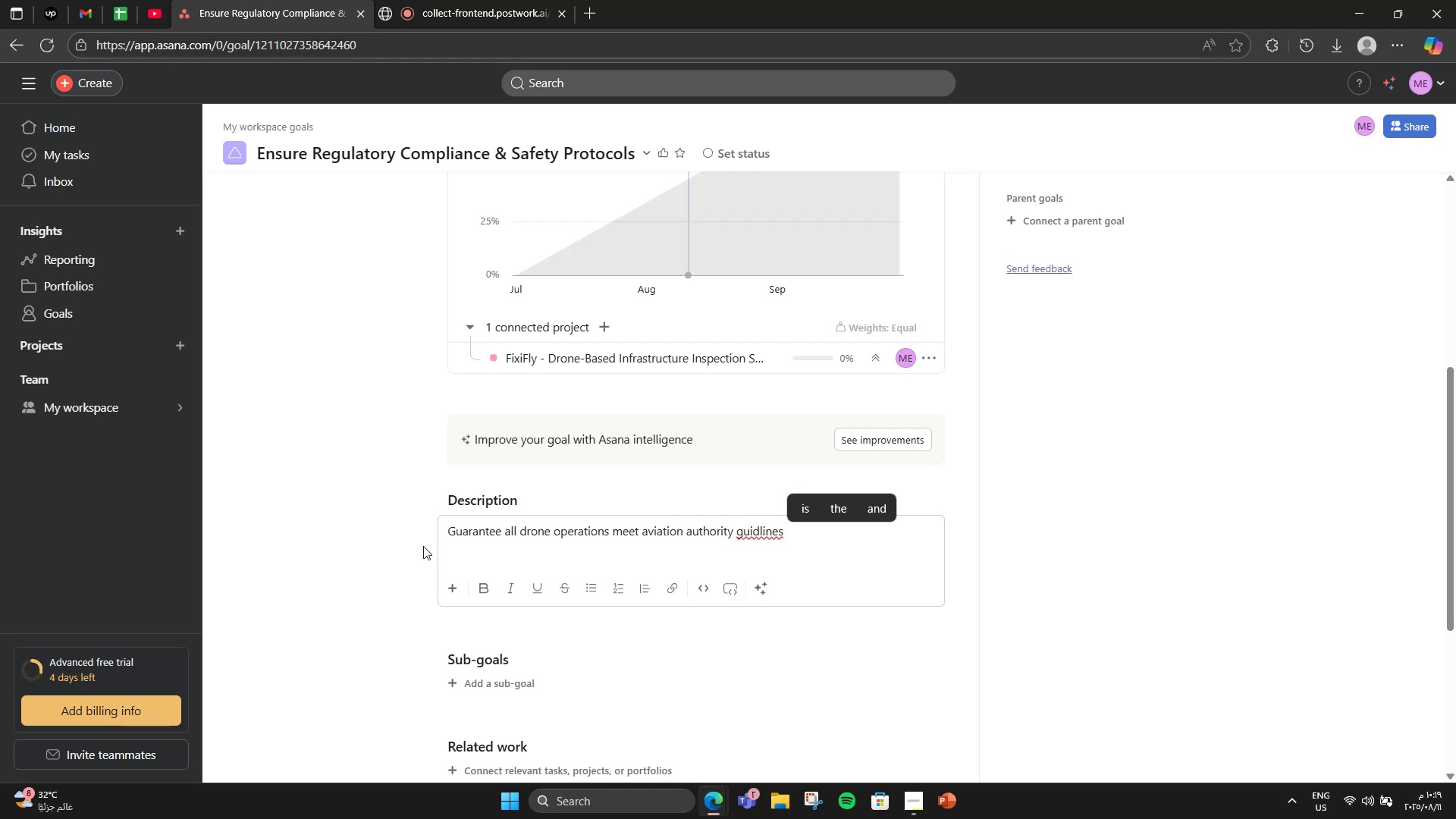 
hold_key(key=Backspace, duration=0.41)
 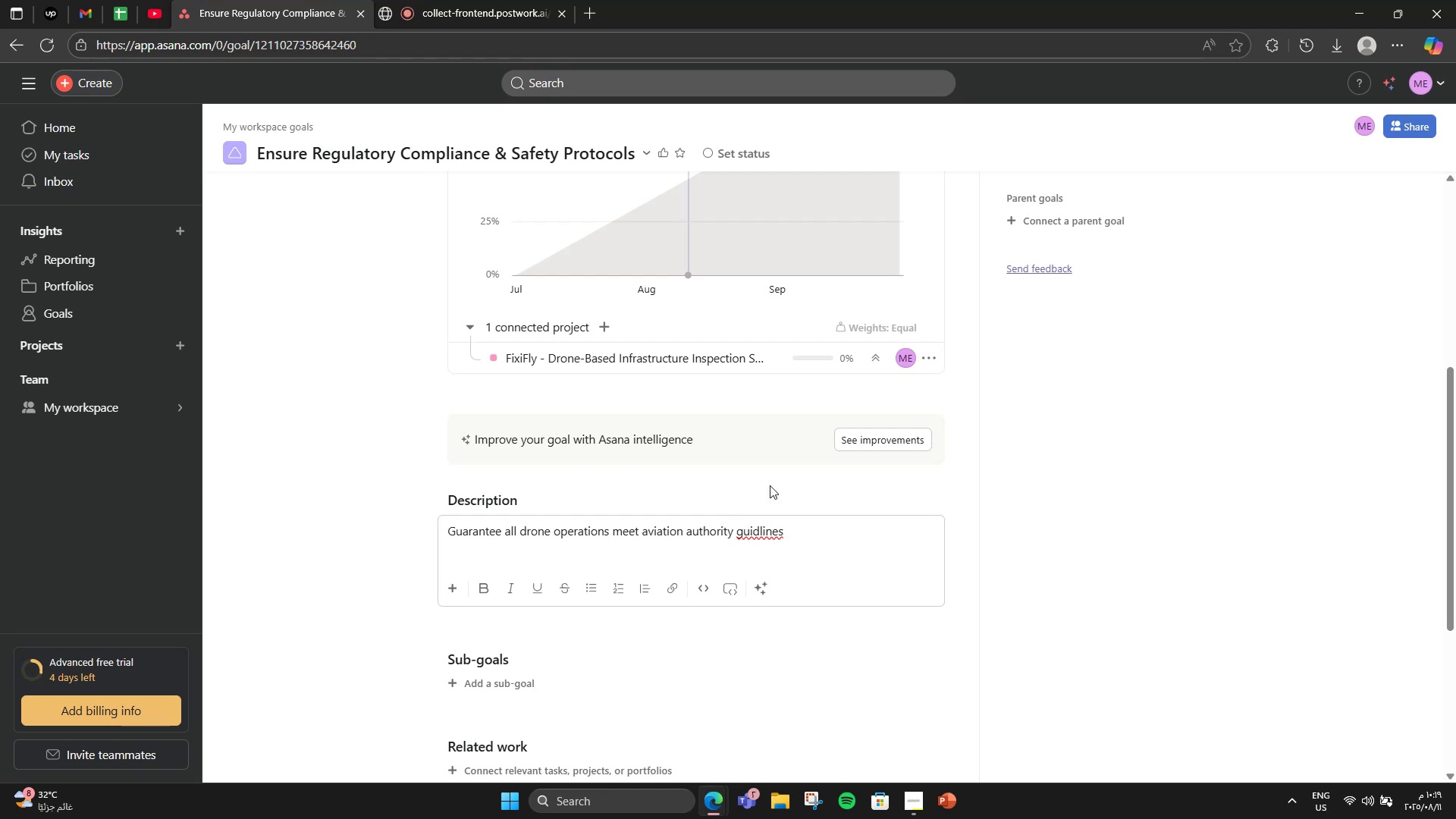 
right_click([767, 537])
 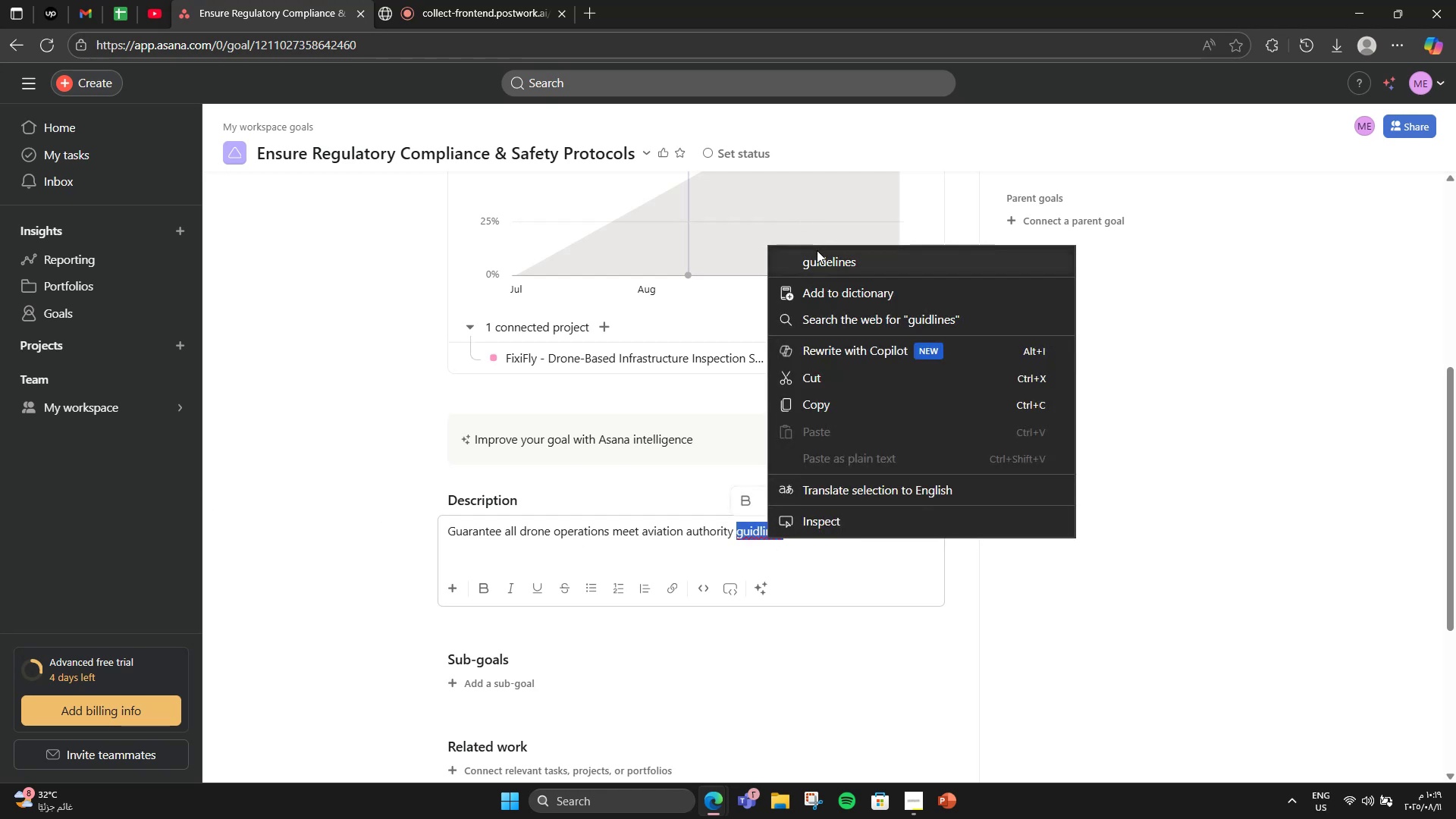 
left_click([823, 261])
 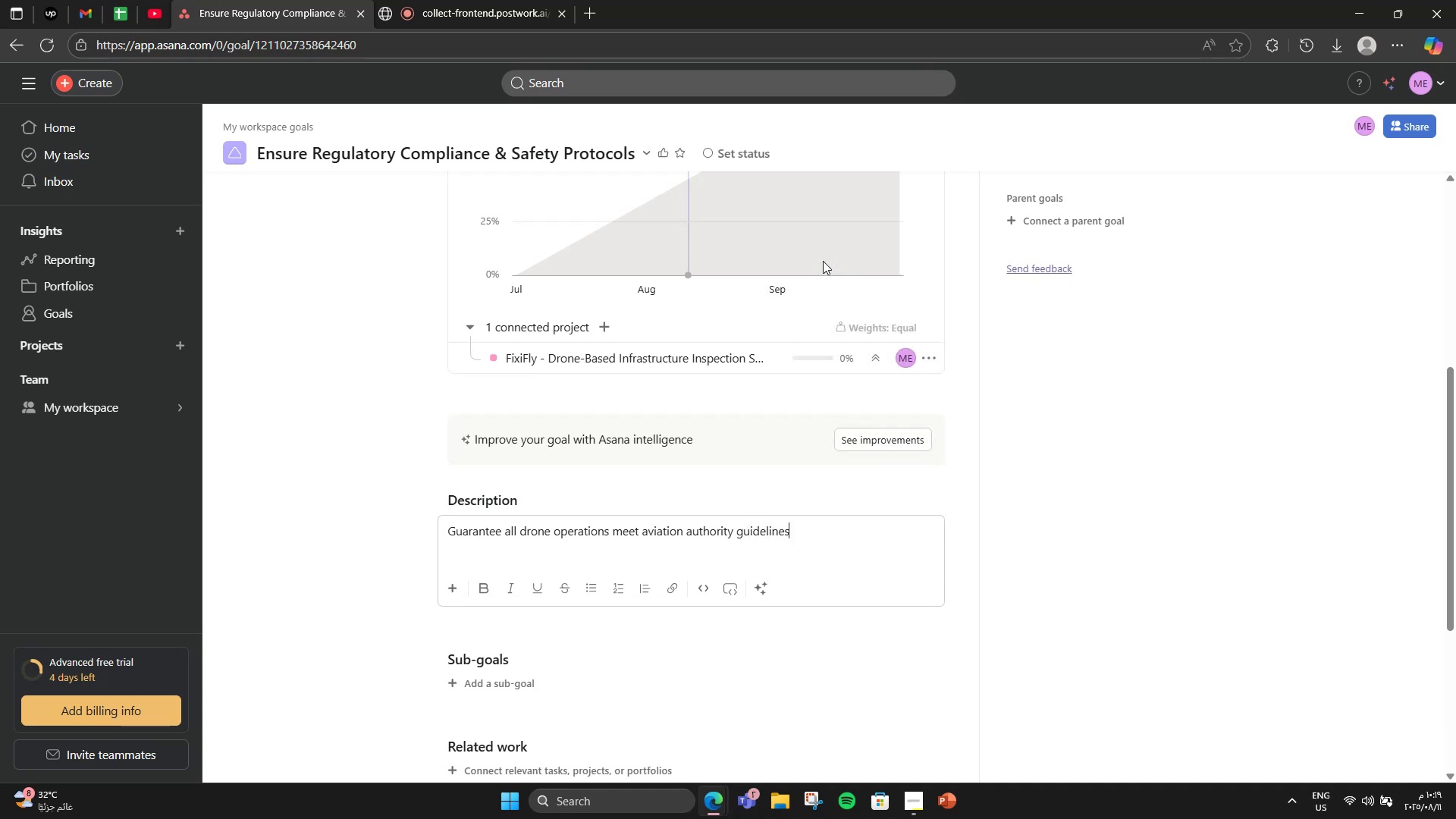 
type( and prioritize safety)
 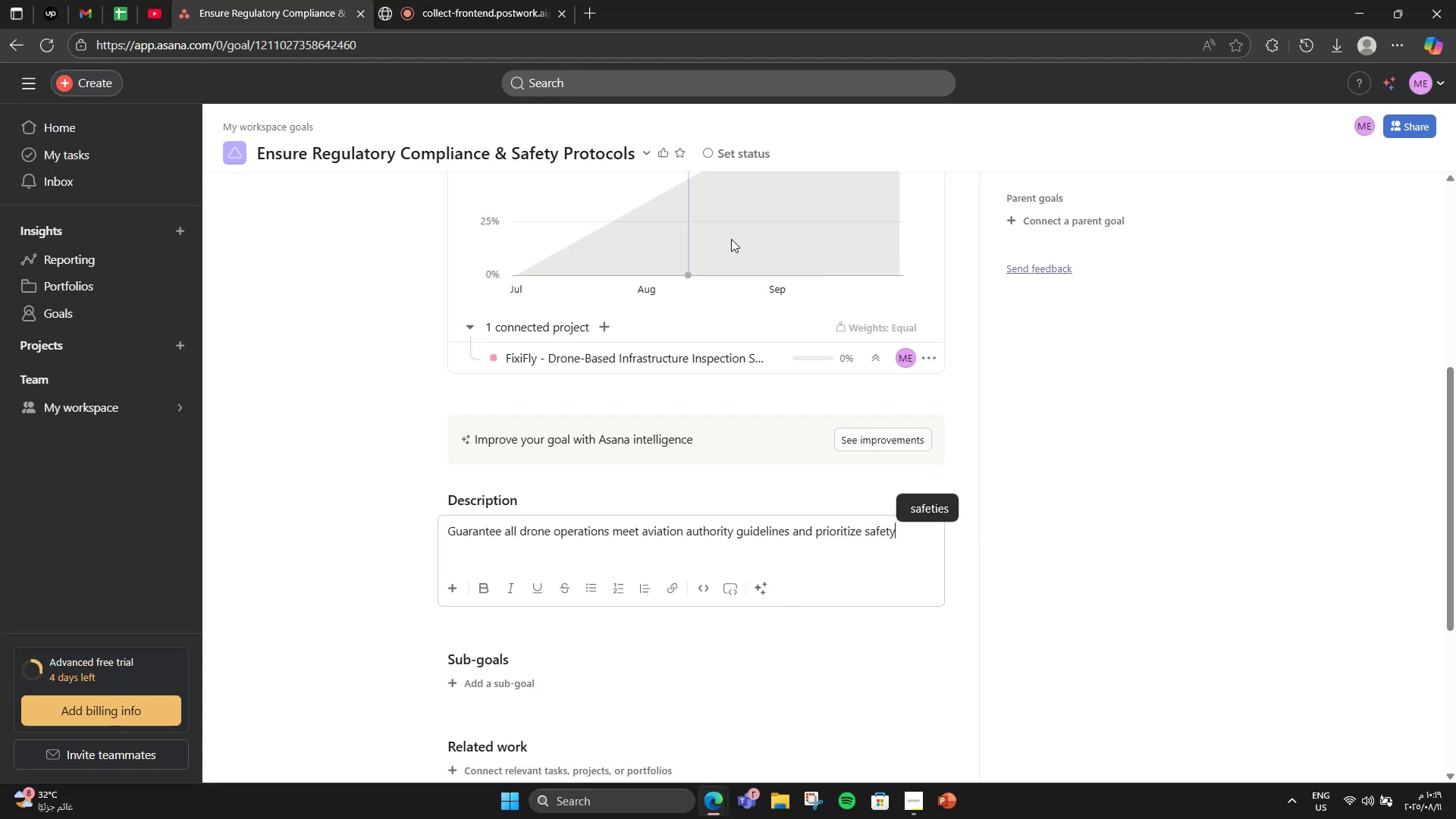 
left_click([515, 686])
 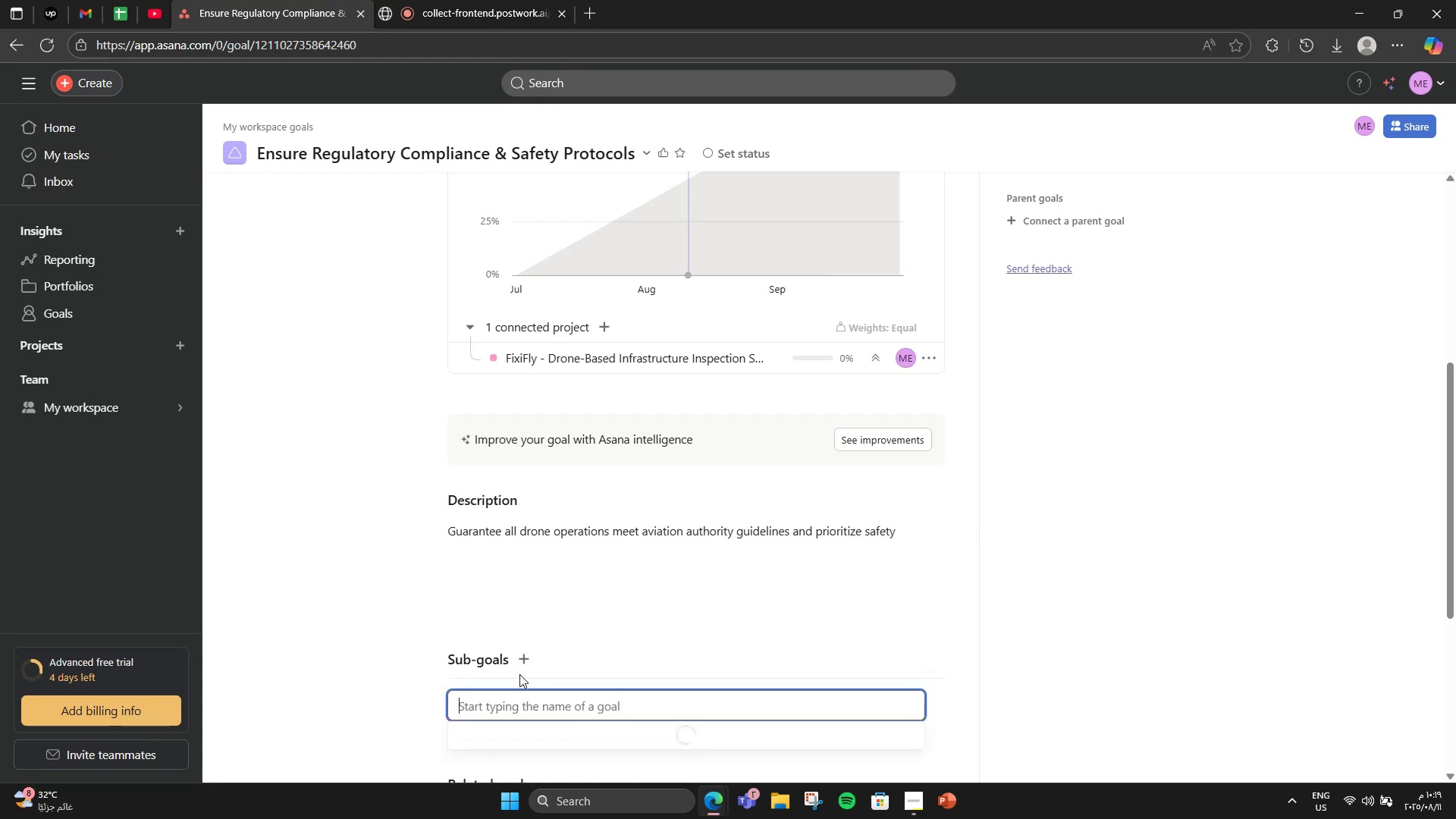 
mouse_move([522, 642])
 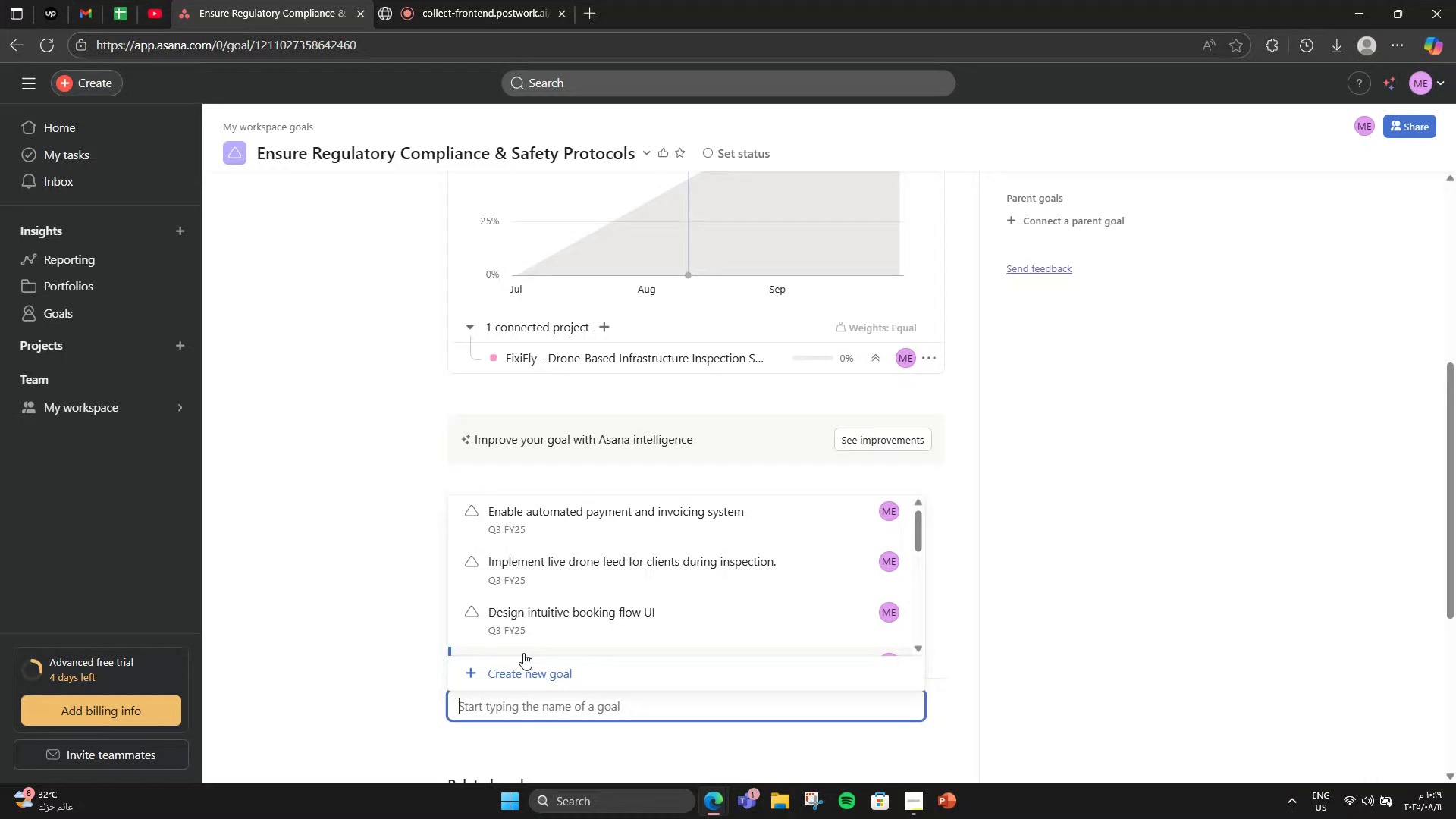 
type(Research and document compliance requirements)
 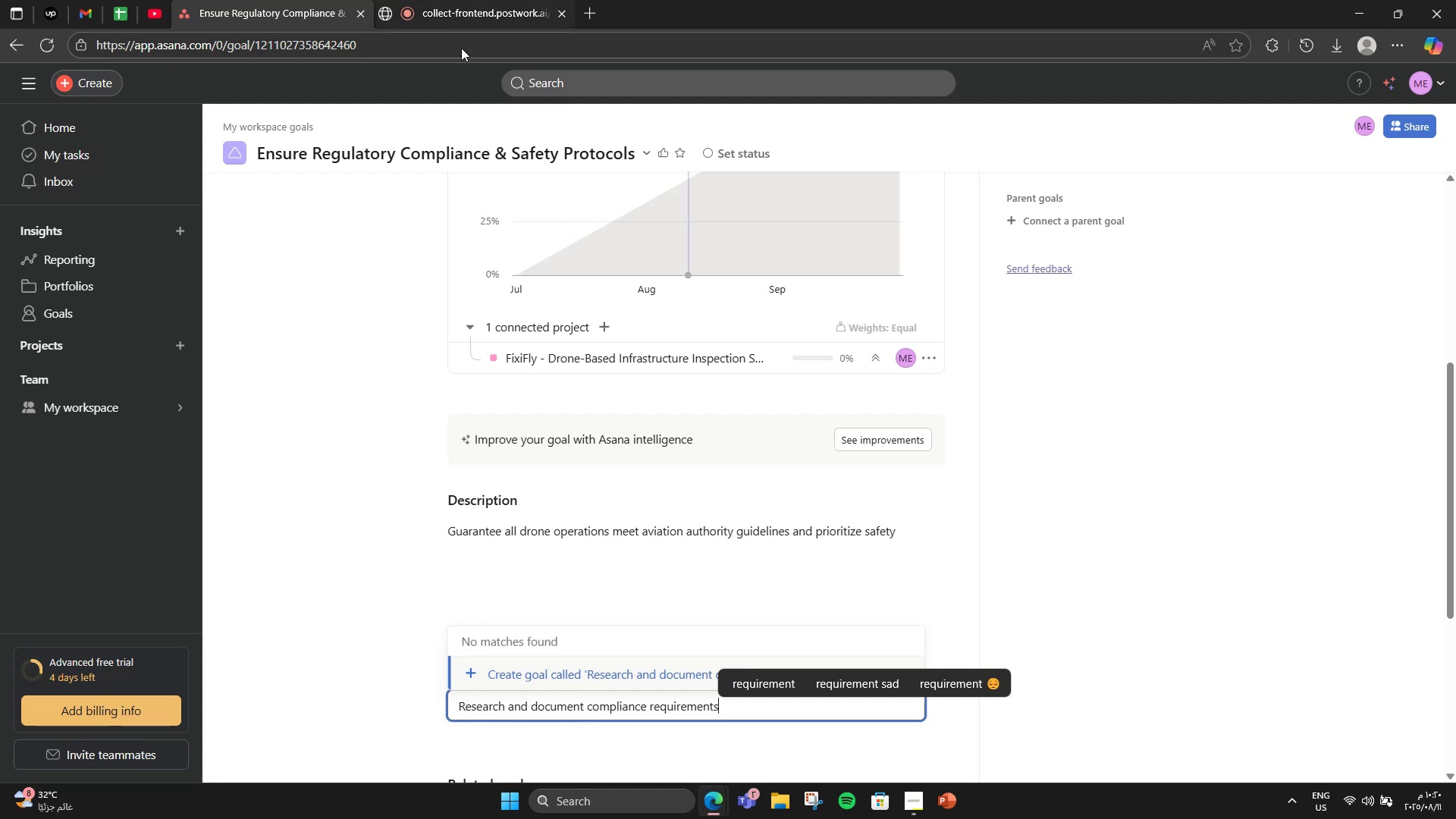 
left_click([532, 661])
 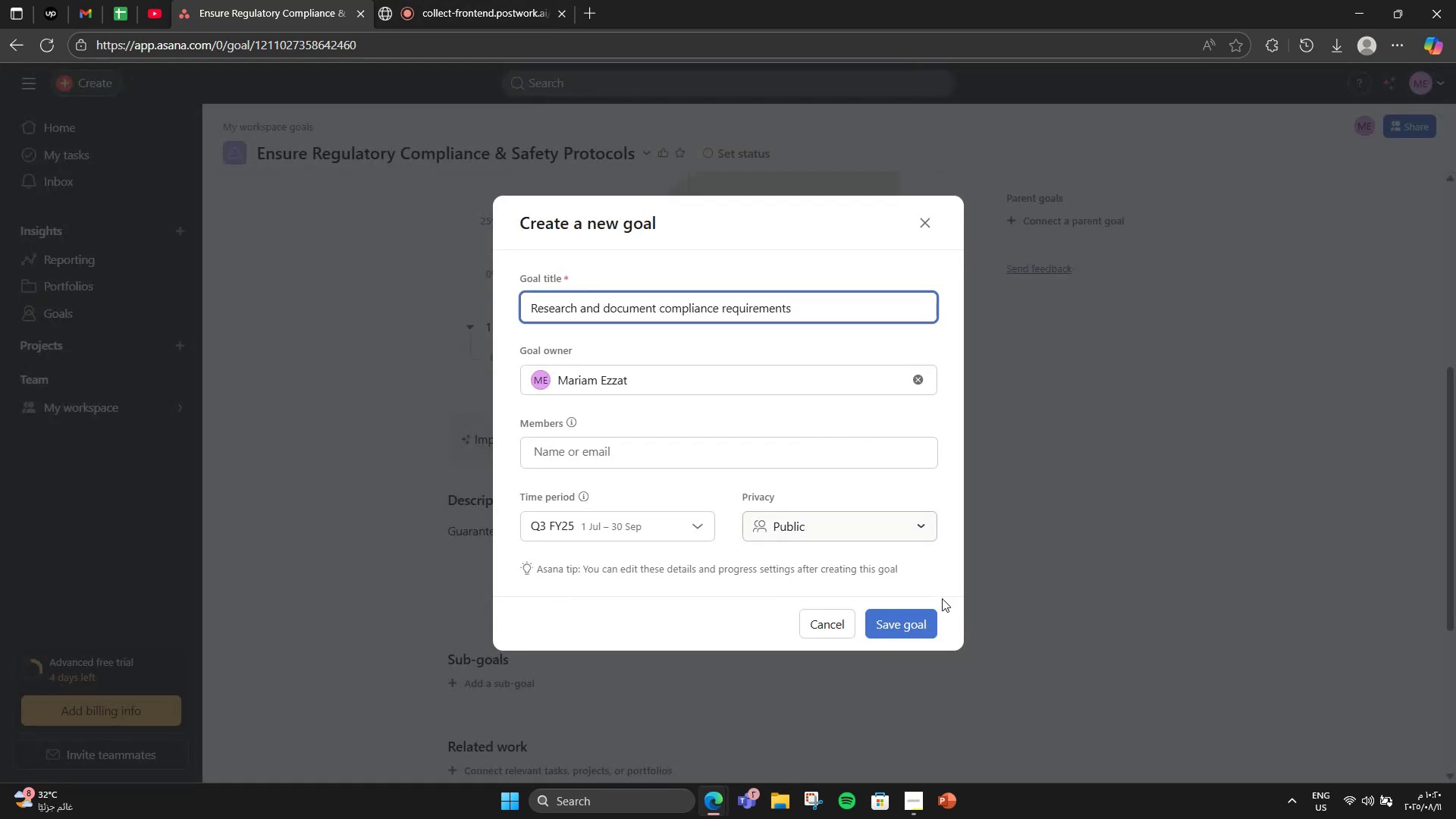 
left_click([884, 627])
 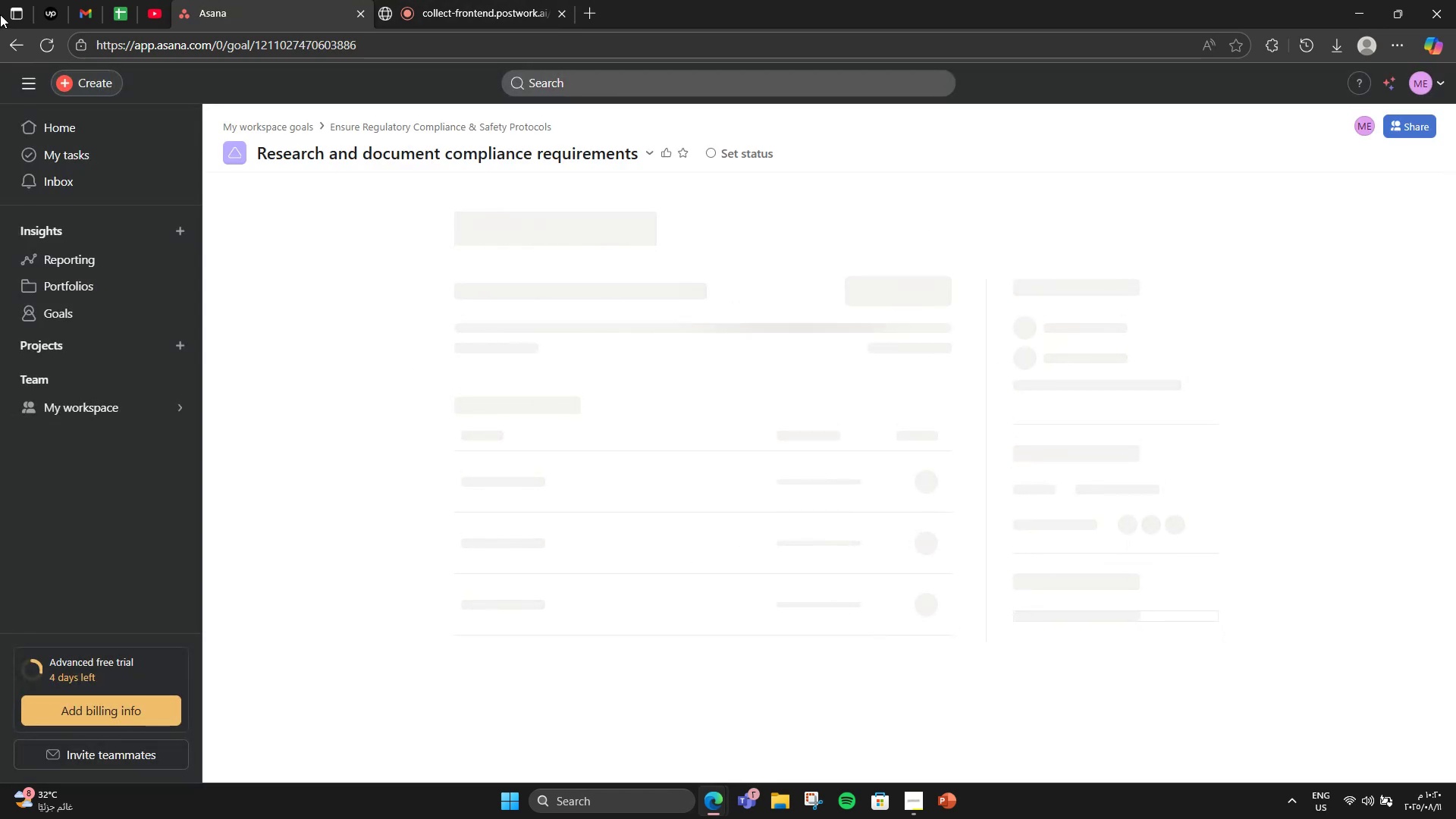 
left_click([3, 49])
 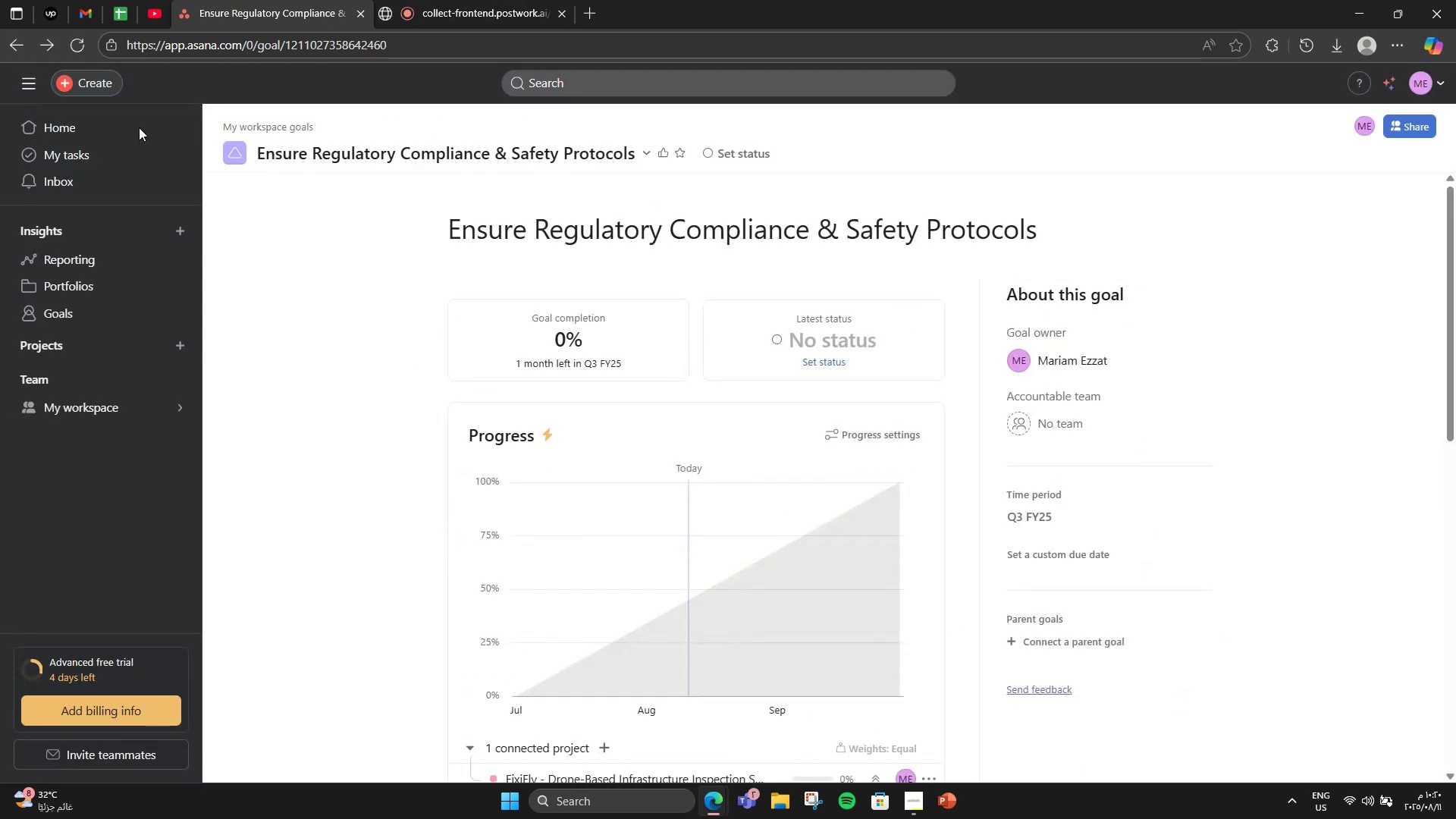 
scroll: coordinate [546, 418], scroll_direction: down, amount: 15.0
 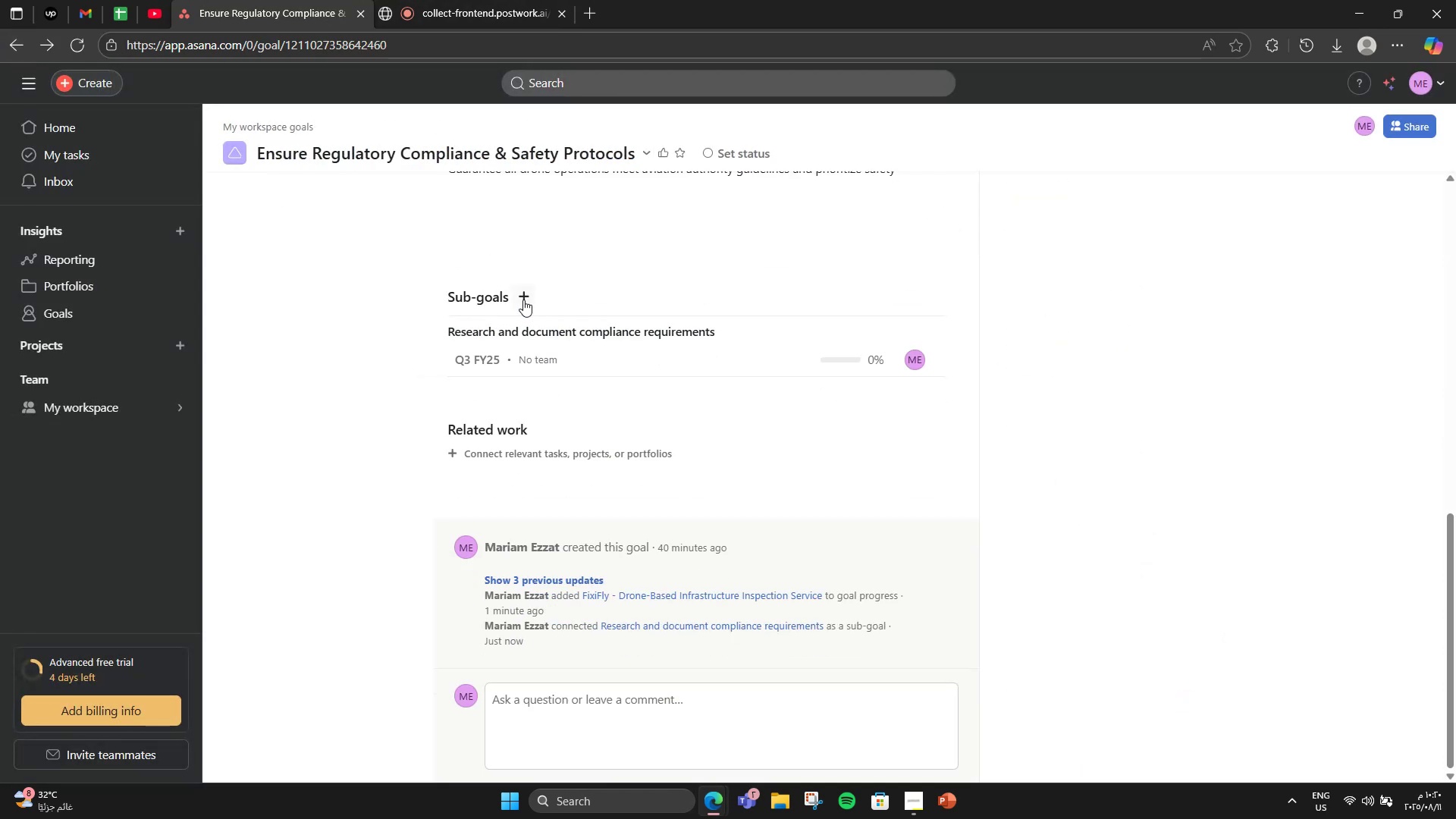 
left_click([523, 300])
 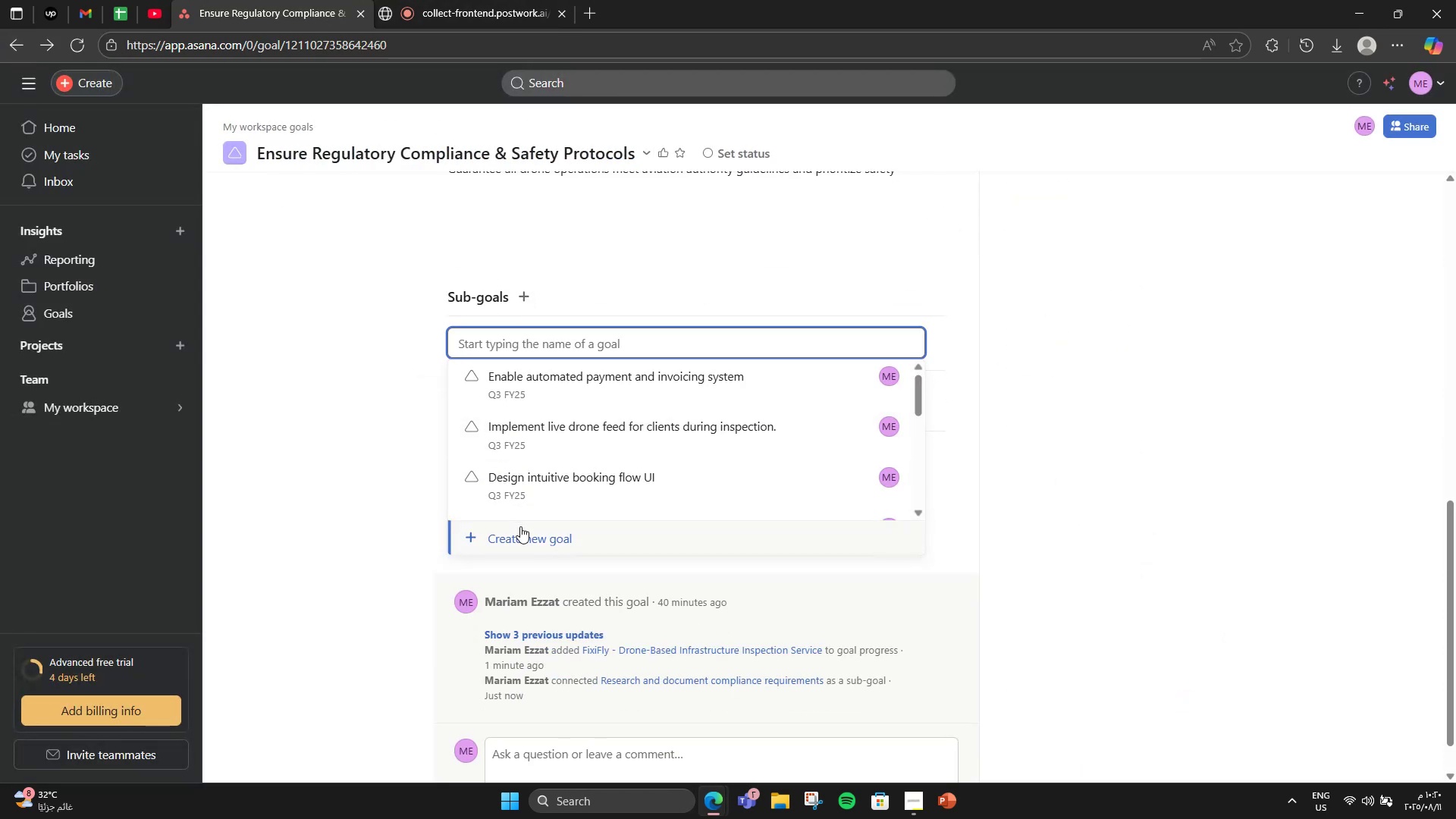 
left_click([520, 526])
 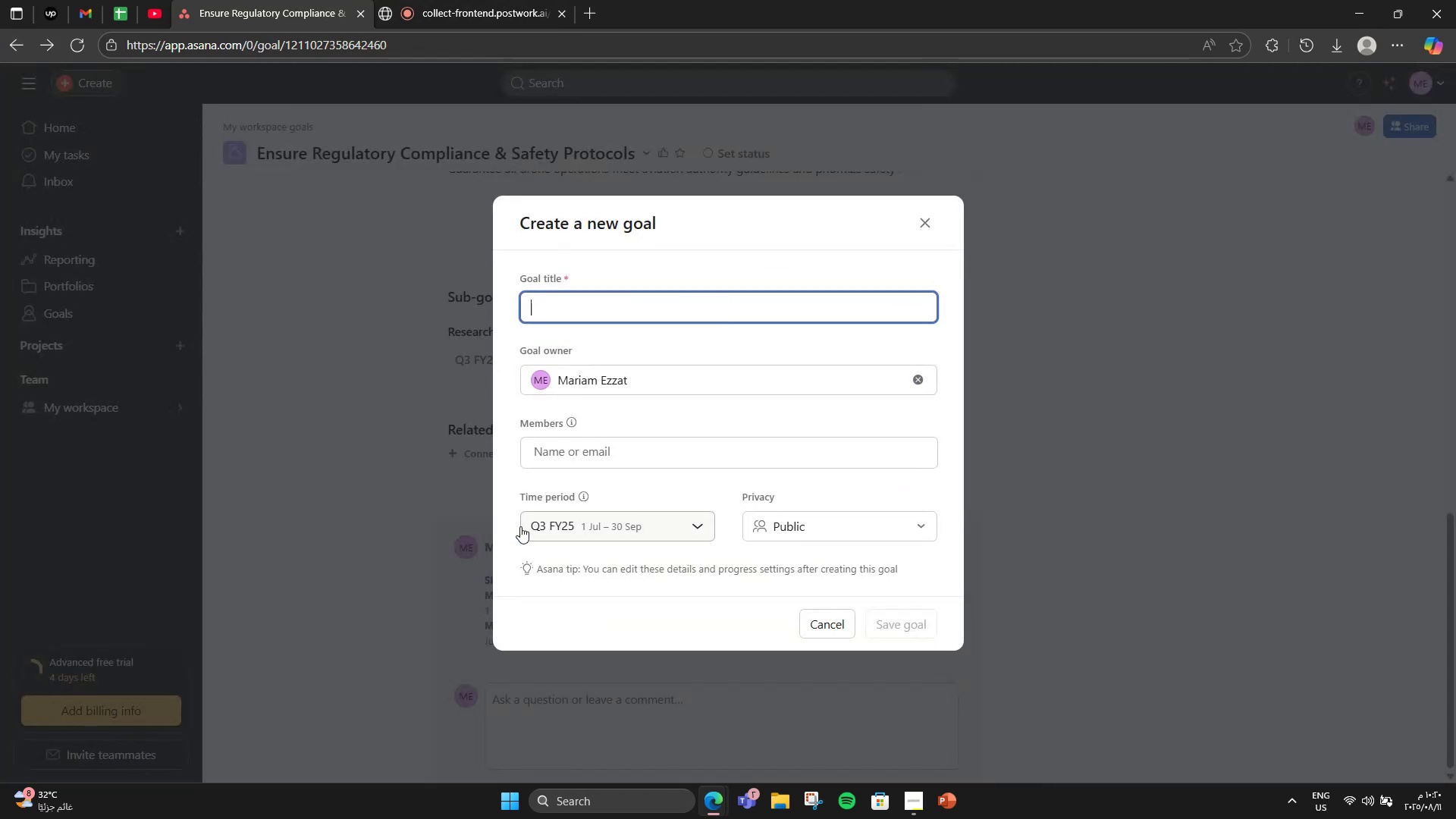 
type(Implement automated )
 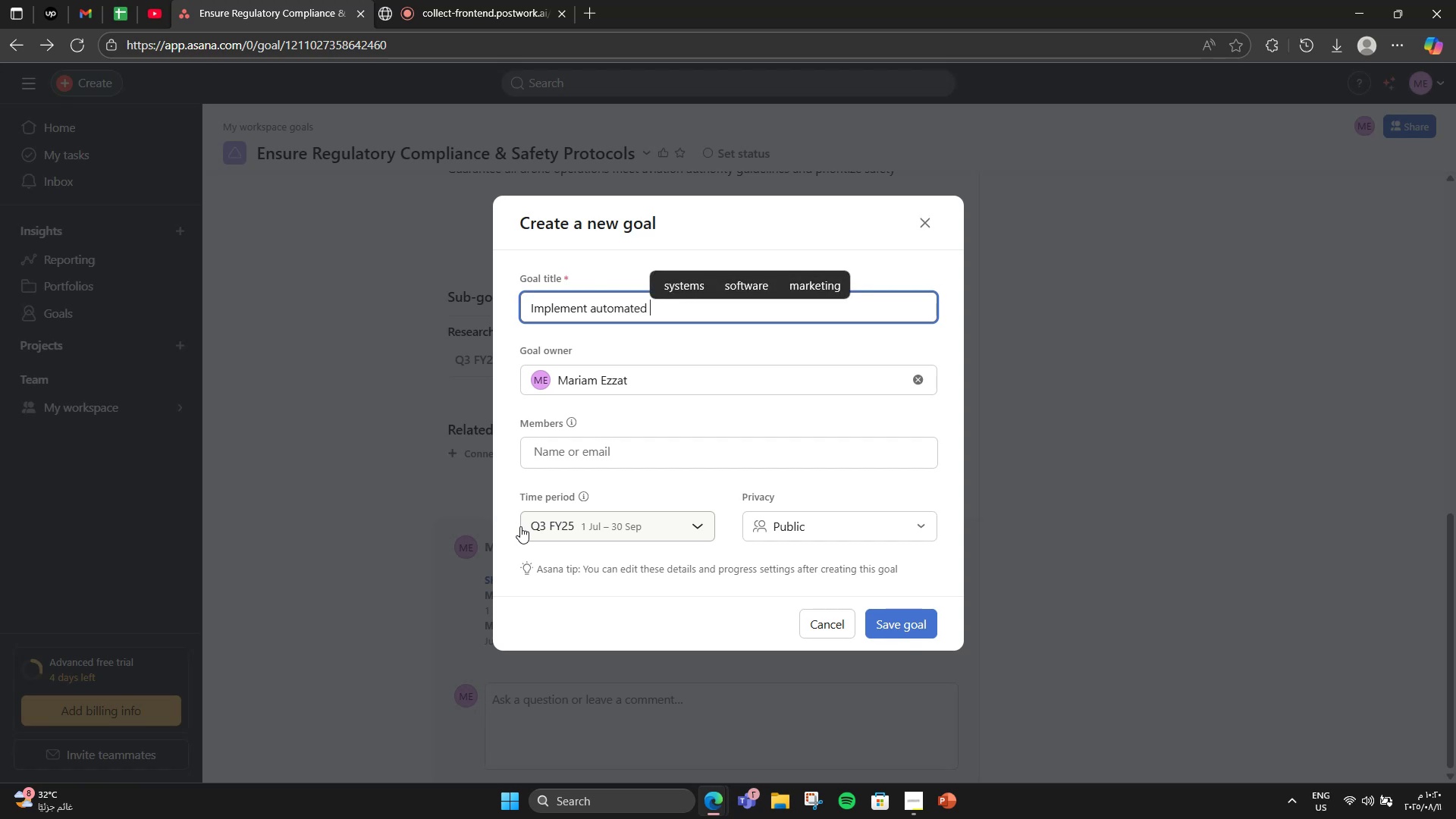 
type(no-fly zone resti)
key(Backspace)
type(rictions)
 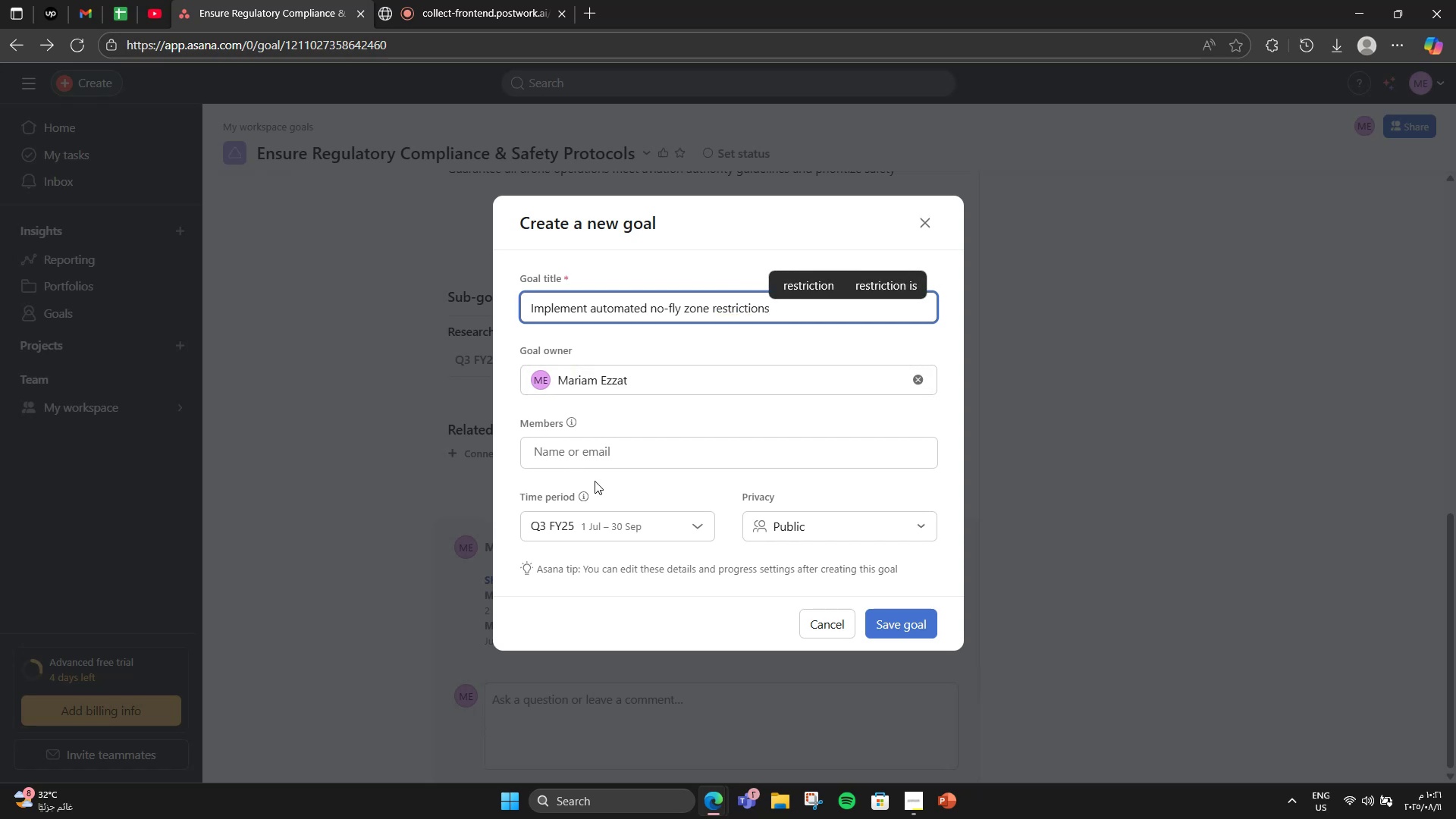 
left_click([748, 281])
 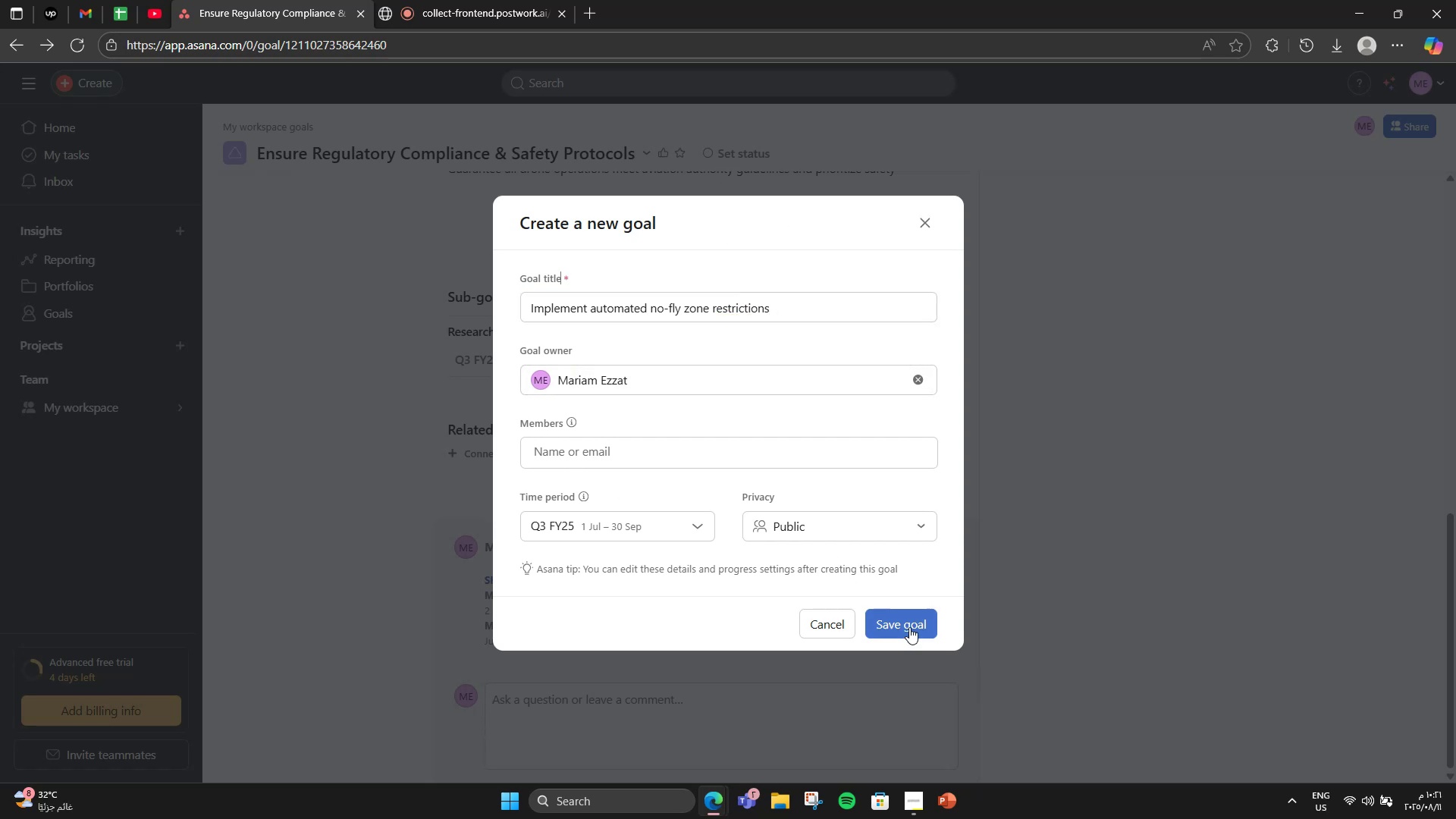 
left_click([909, 623])
 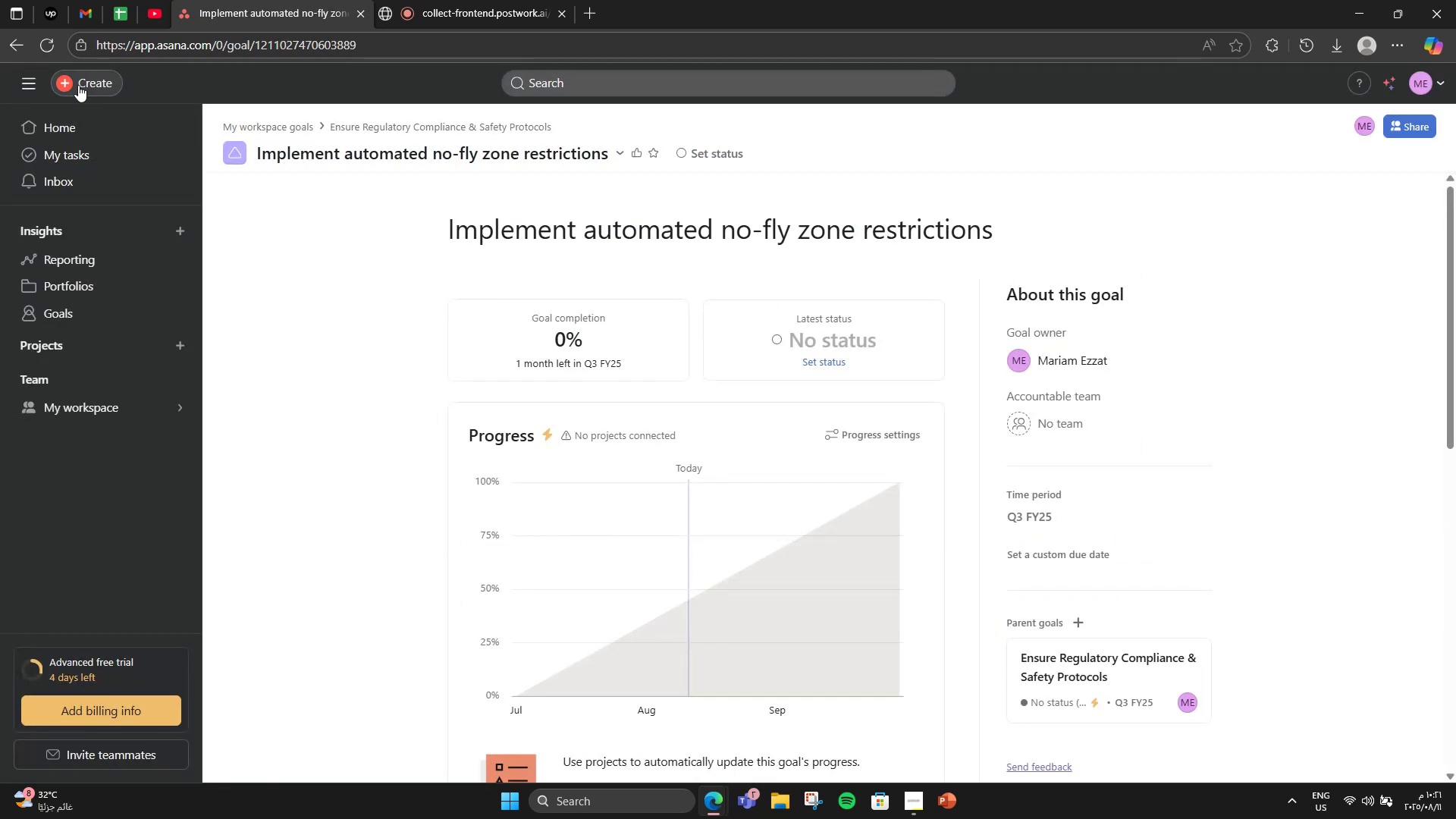 
left_click([2, 41])
 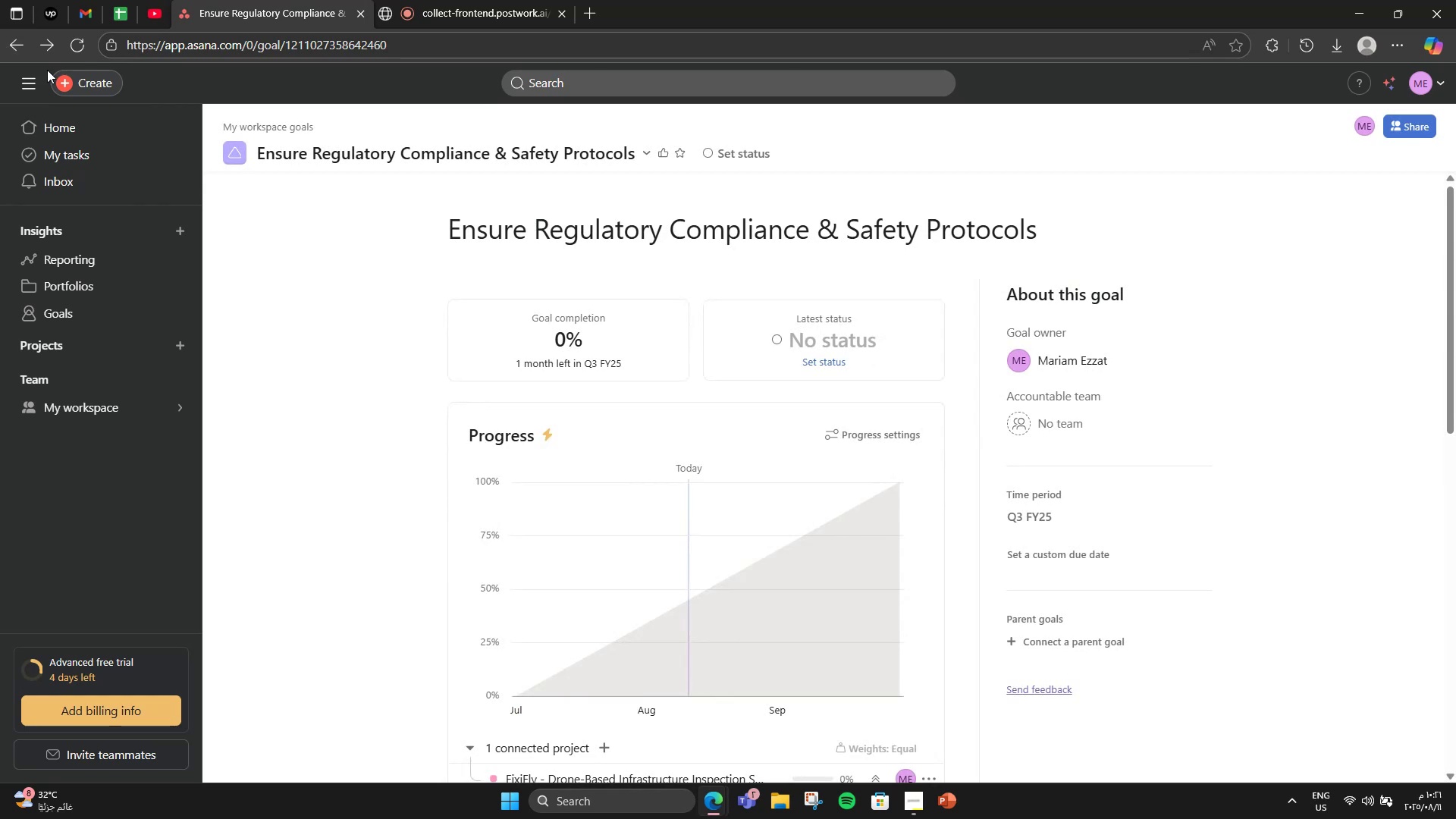 
scroll: coordinate [720, 763], scroll_direction: down, amount: 7.0
 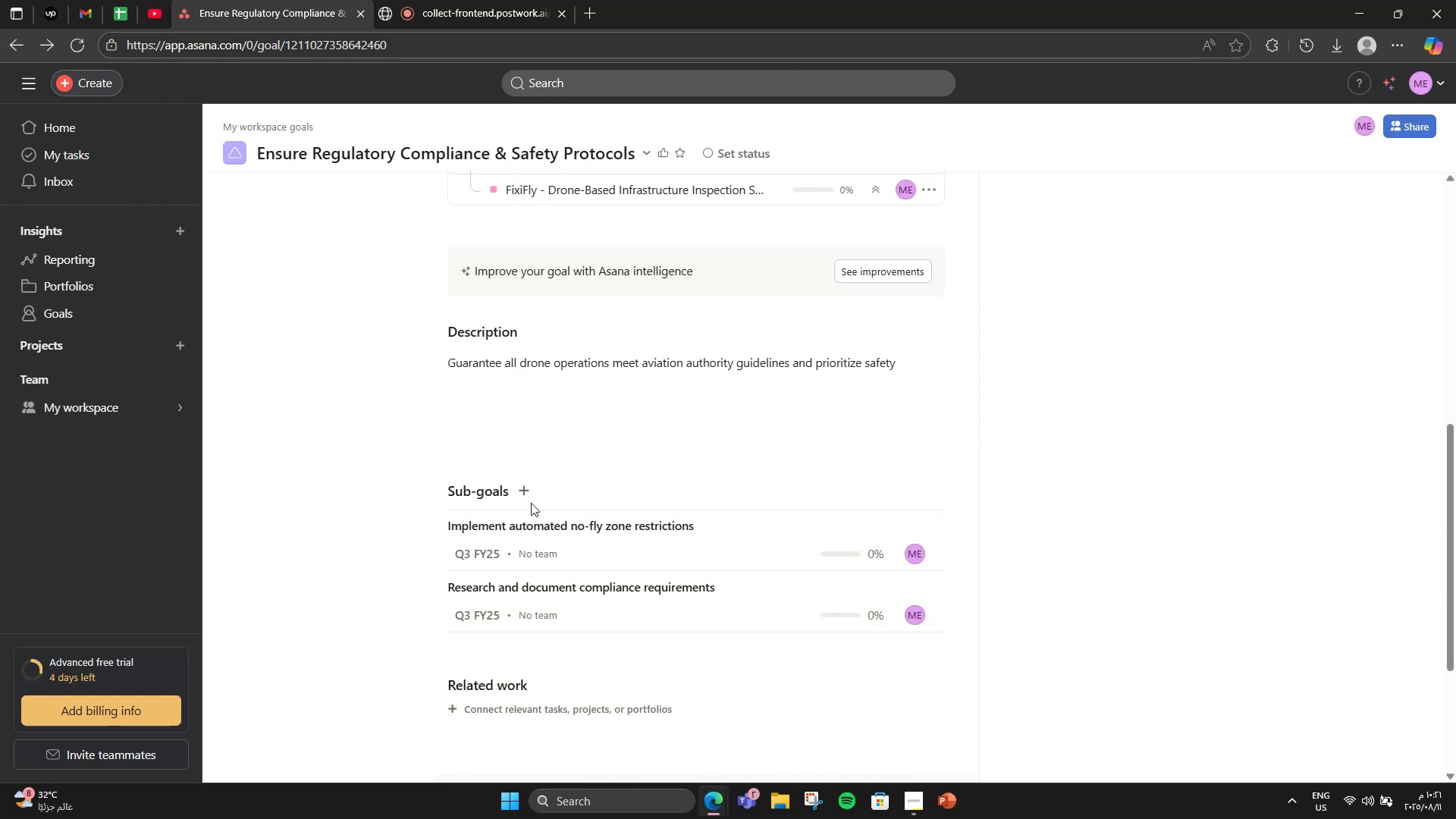 
left_click([517, 499])
 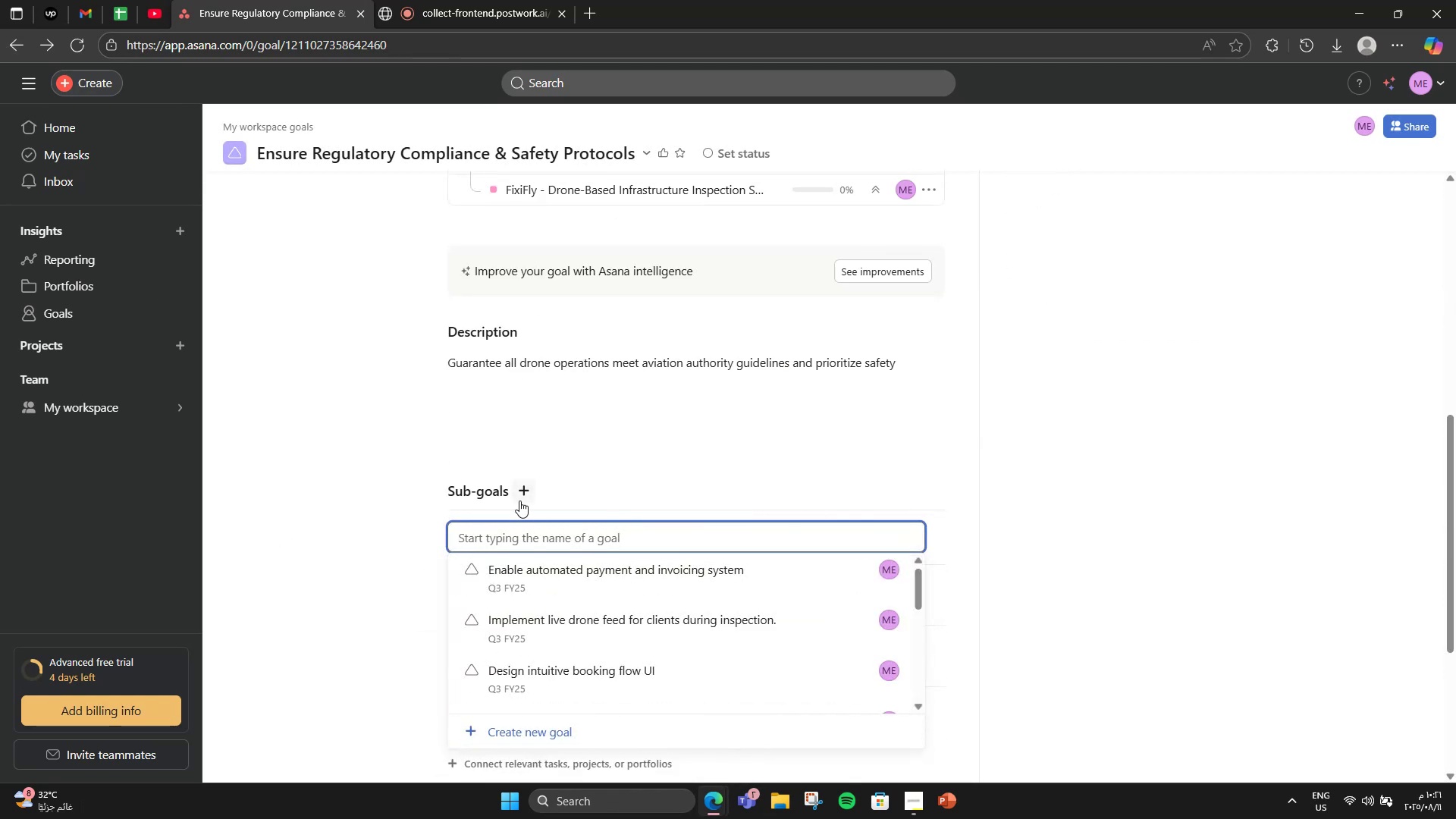 
wait(5.5)
 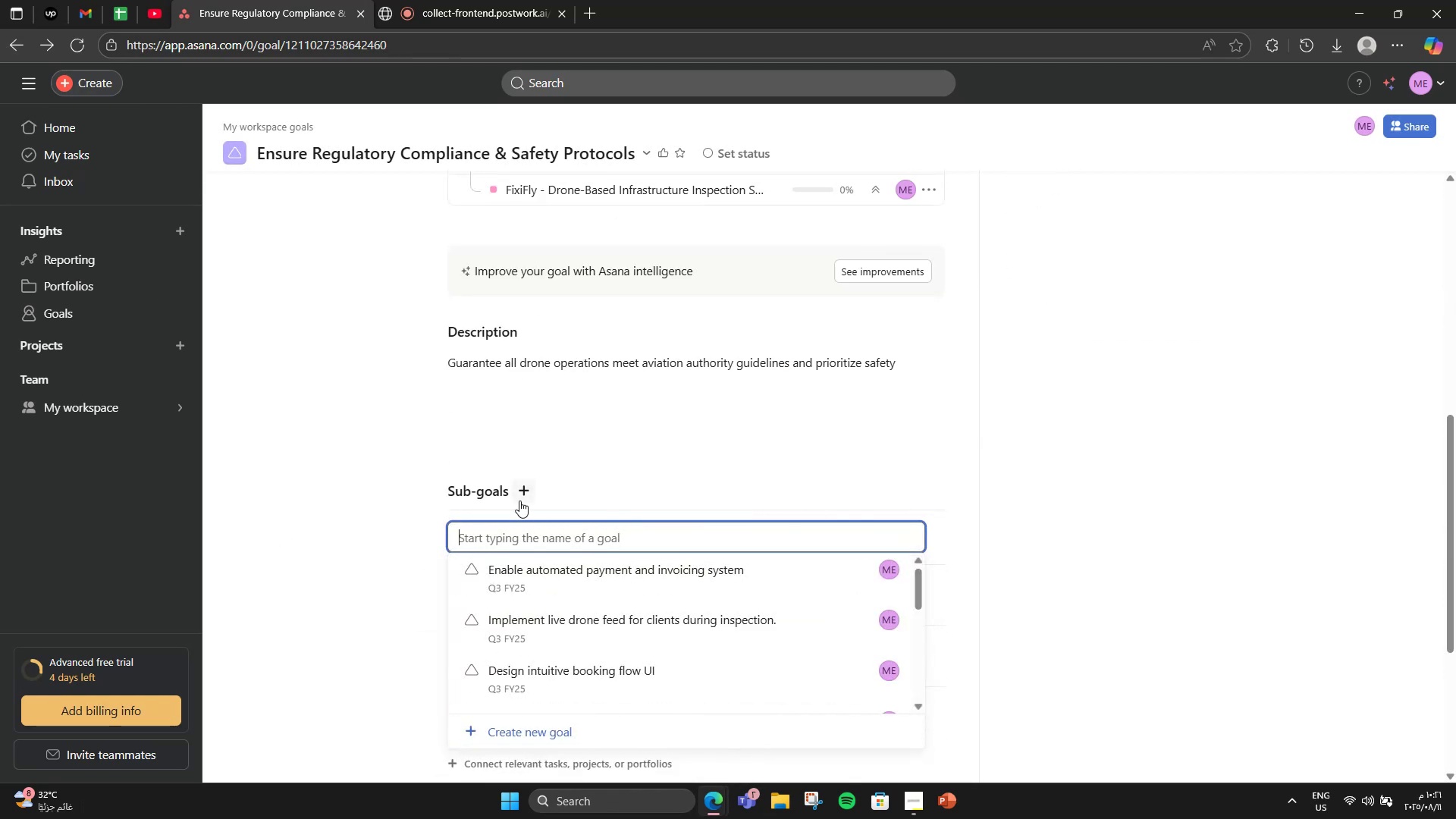 
left_click([611, 741])
 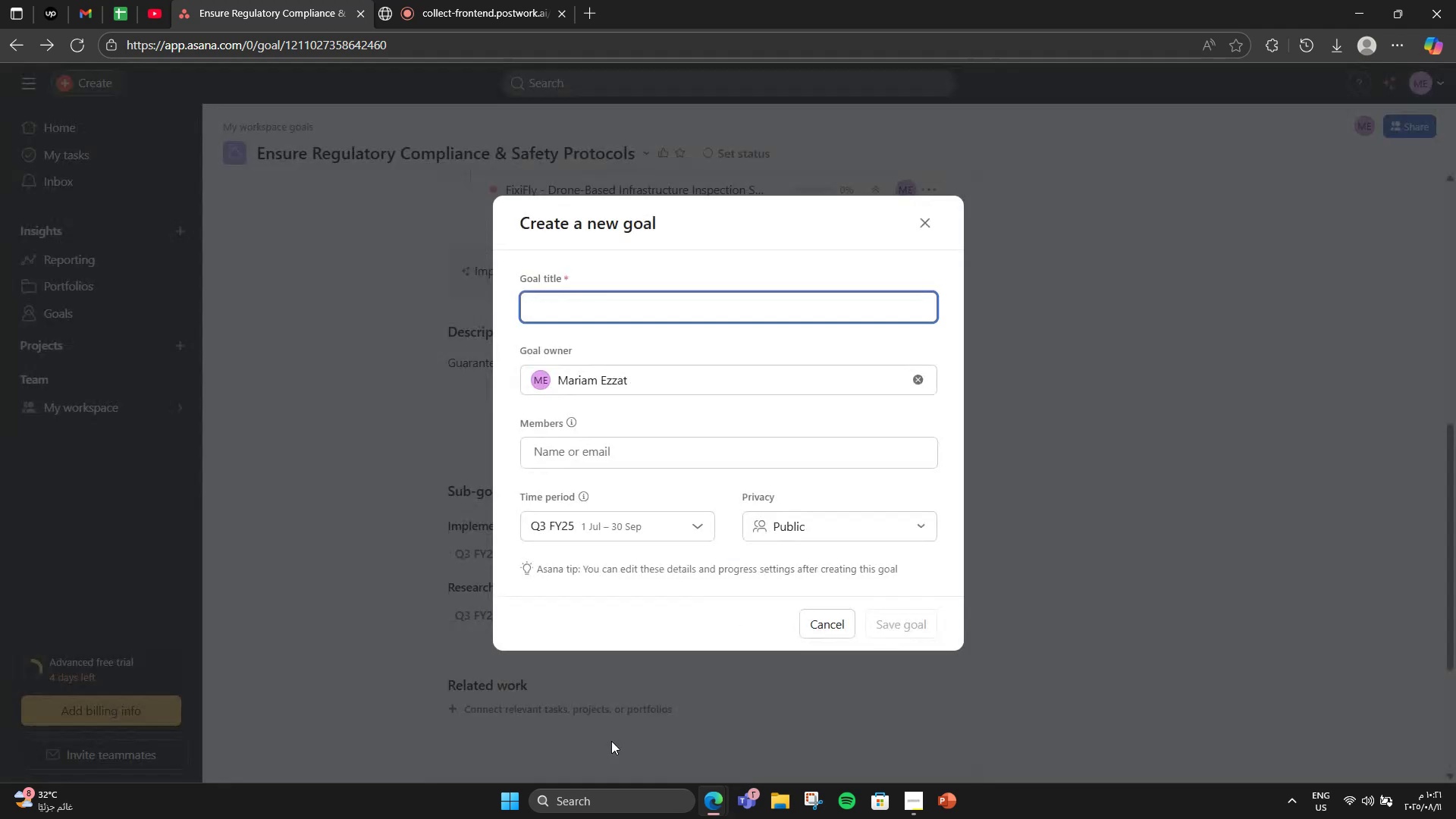 
type(Tar)
key(Backspace)
key(Backspace)
type(rain pilots and operators for cp)
key(Backspace)
type(ompliance certfifc)
key(Backspace)
key(Backspace)
 